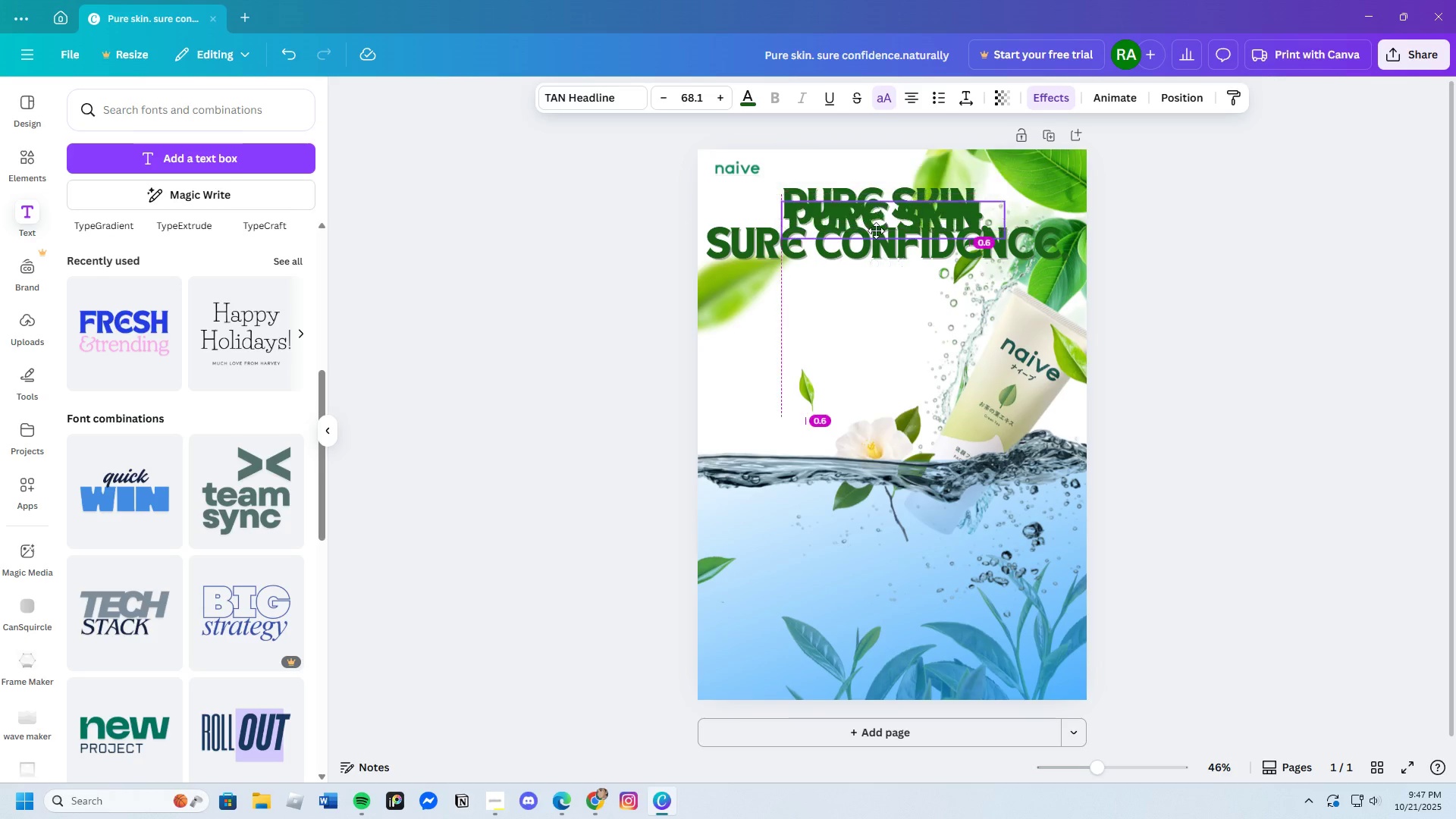 
left_click_drag(start_coordinate=[876, 206], to_coordinate=[861, 285])
 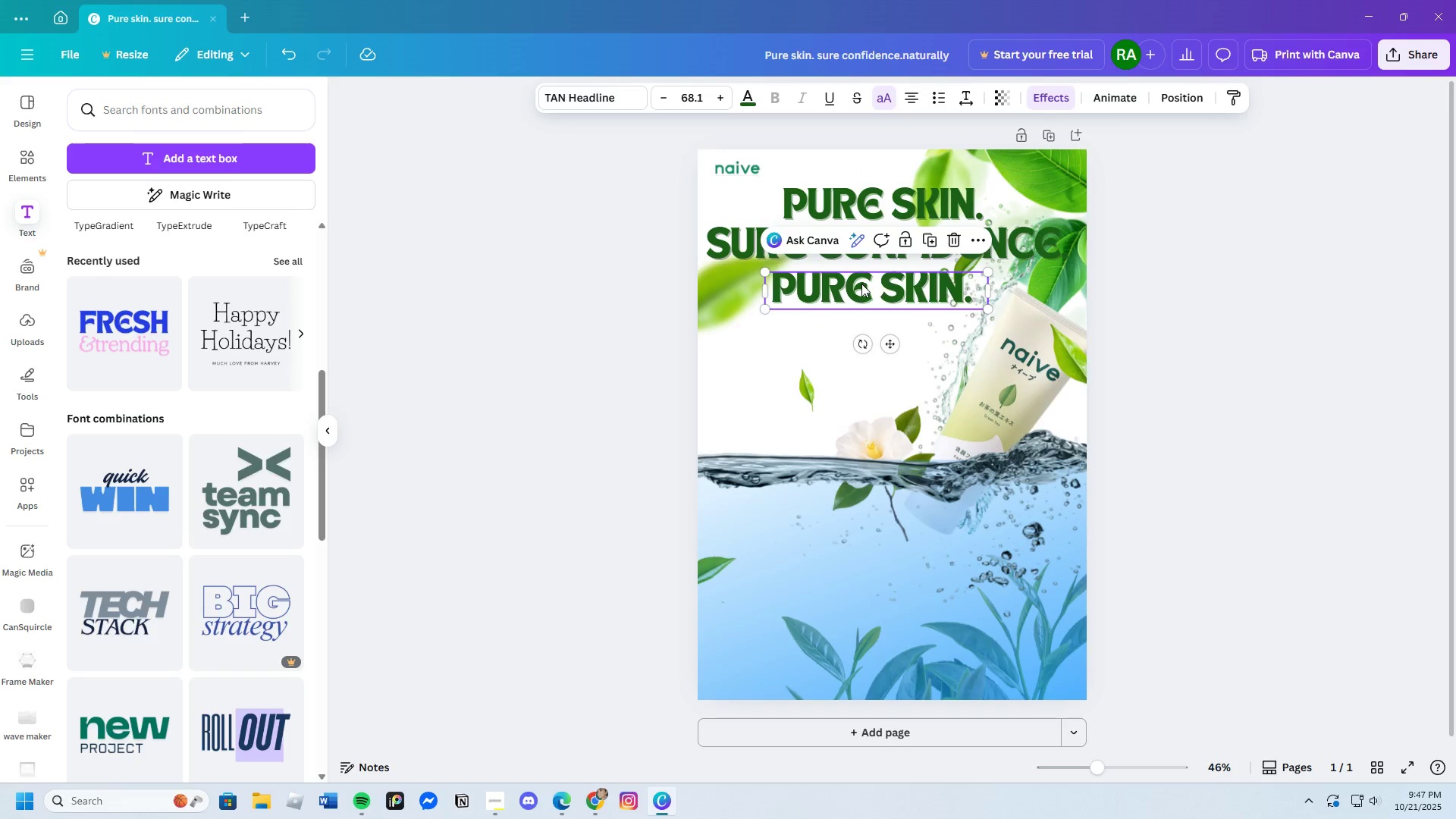 
left_click([861, 284])
 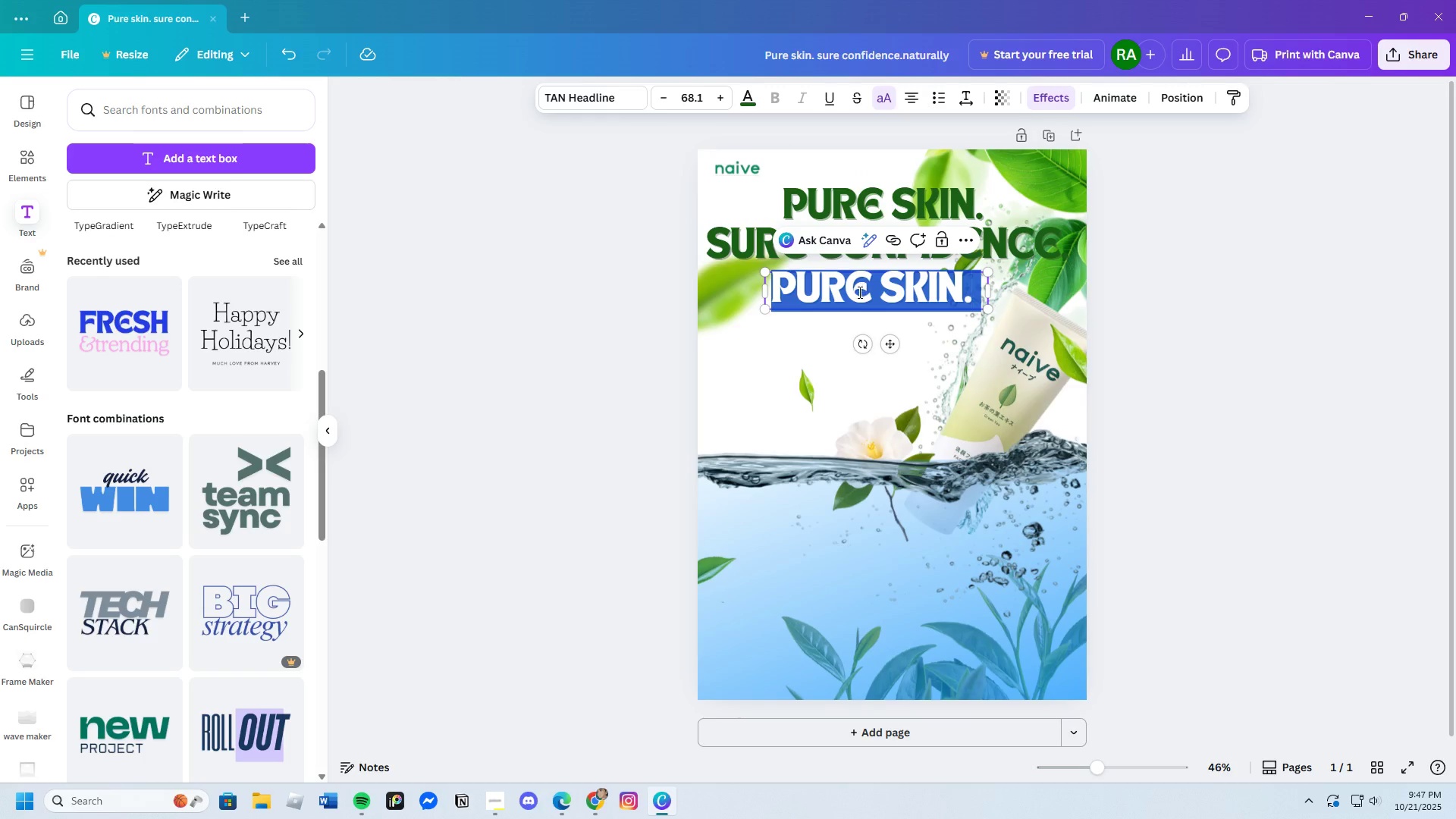 
key(Backspace)
type(naturally)
 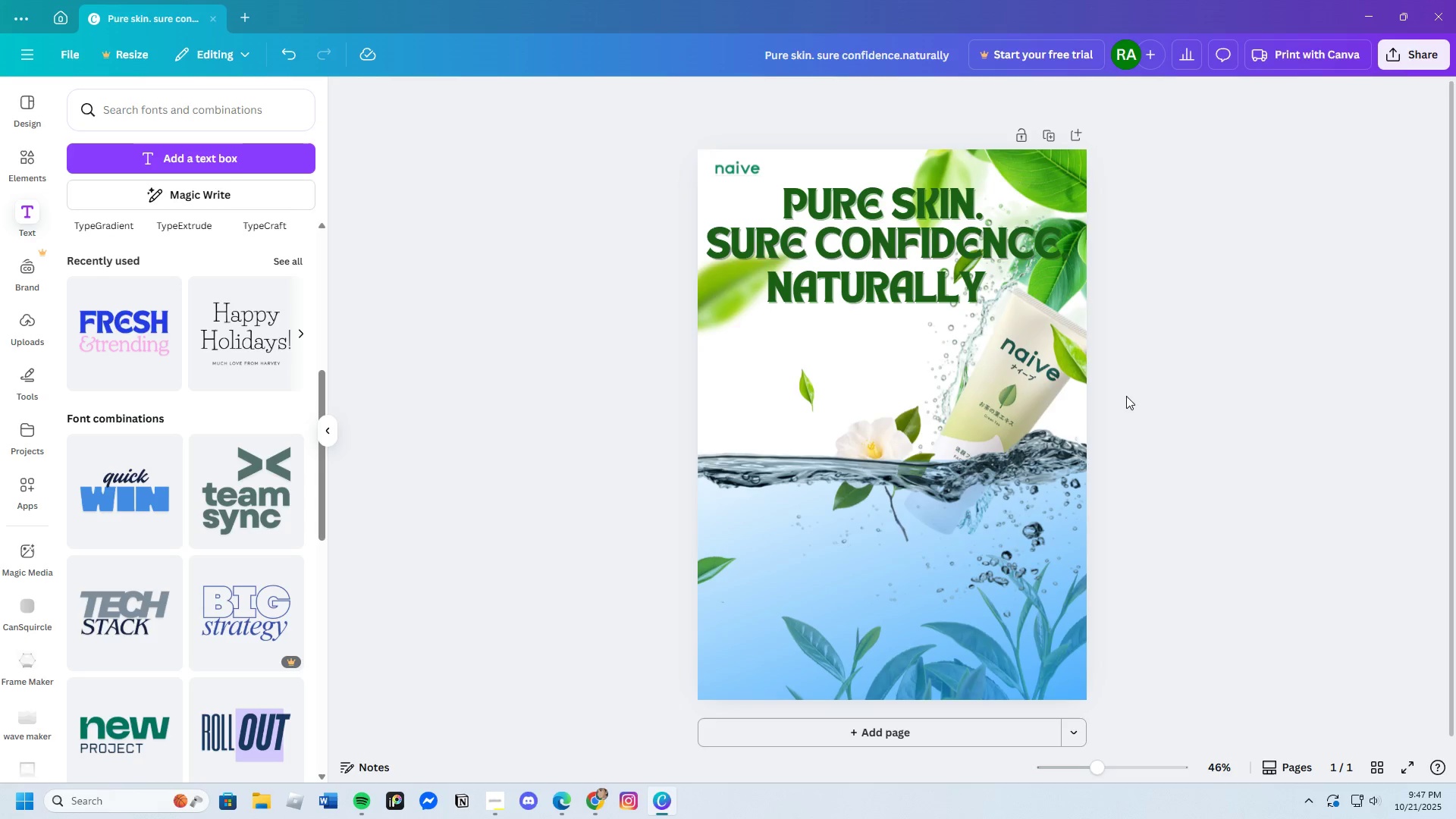 
left_click([880, 296])
 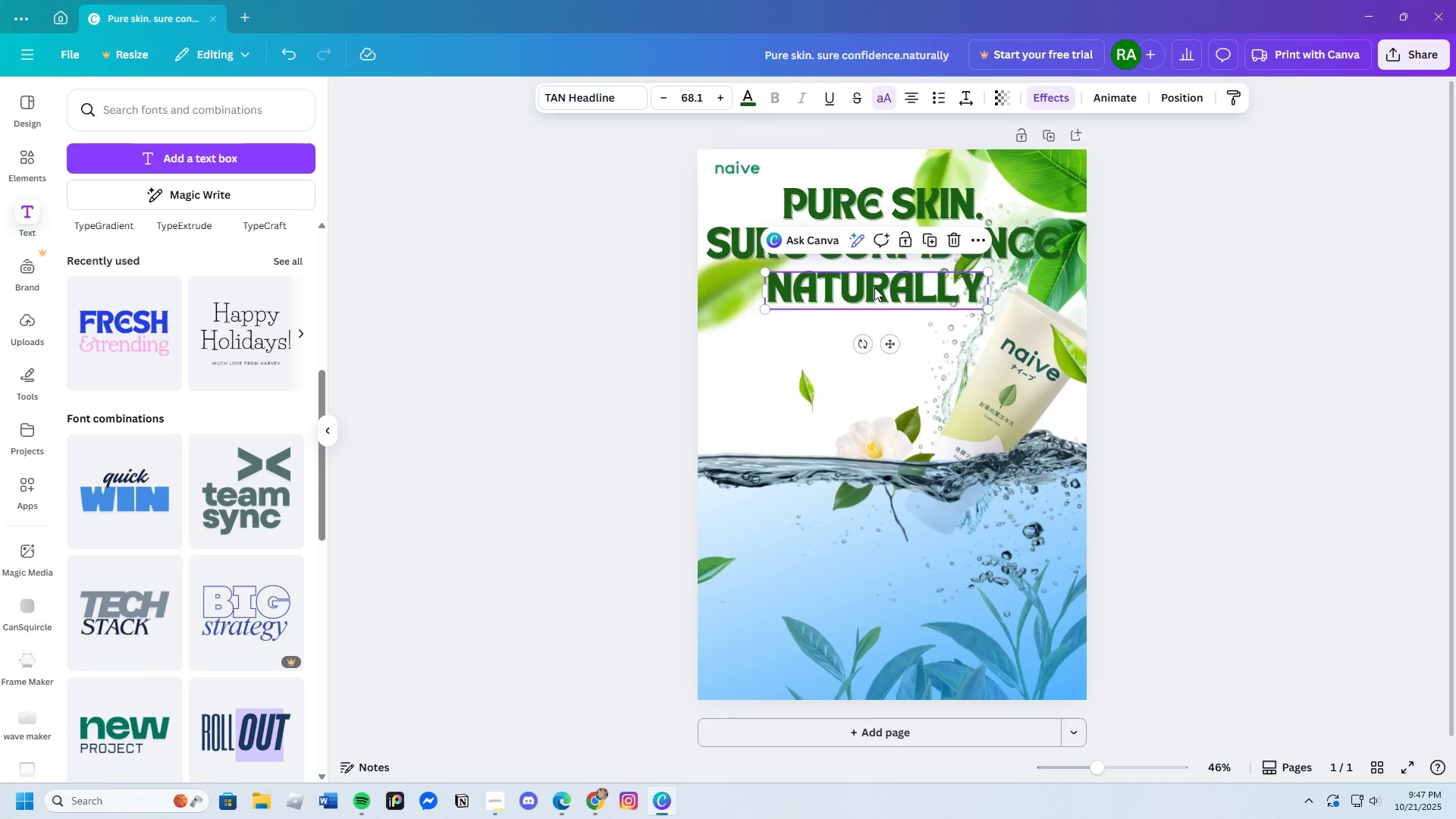 
left_click_drag(start_coordinate=[870, 287], to_coordinate=[880, 287])
 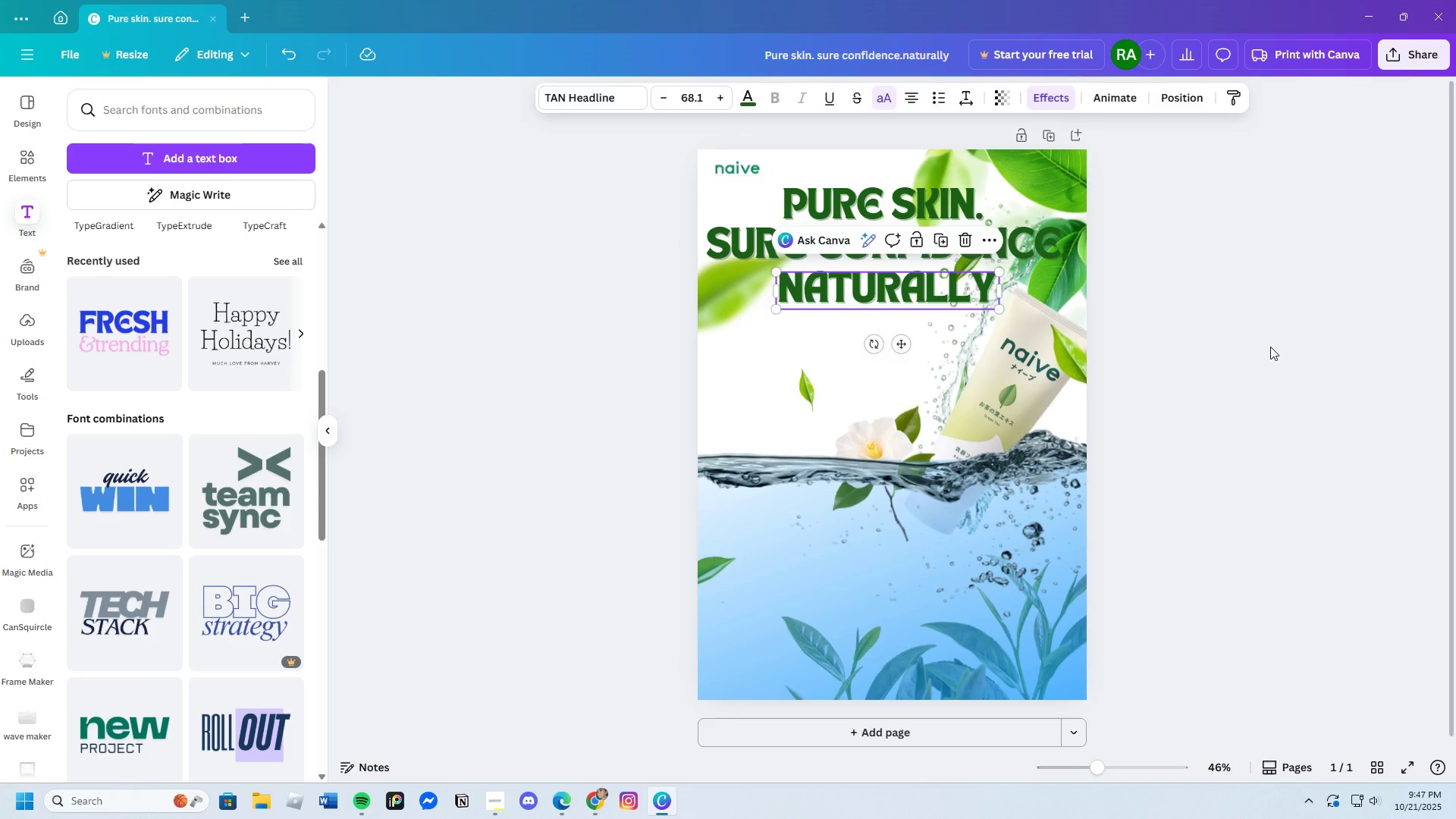 
left_click([1270, 347])
 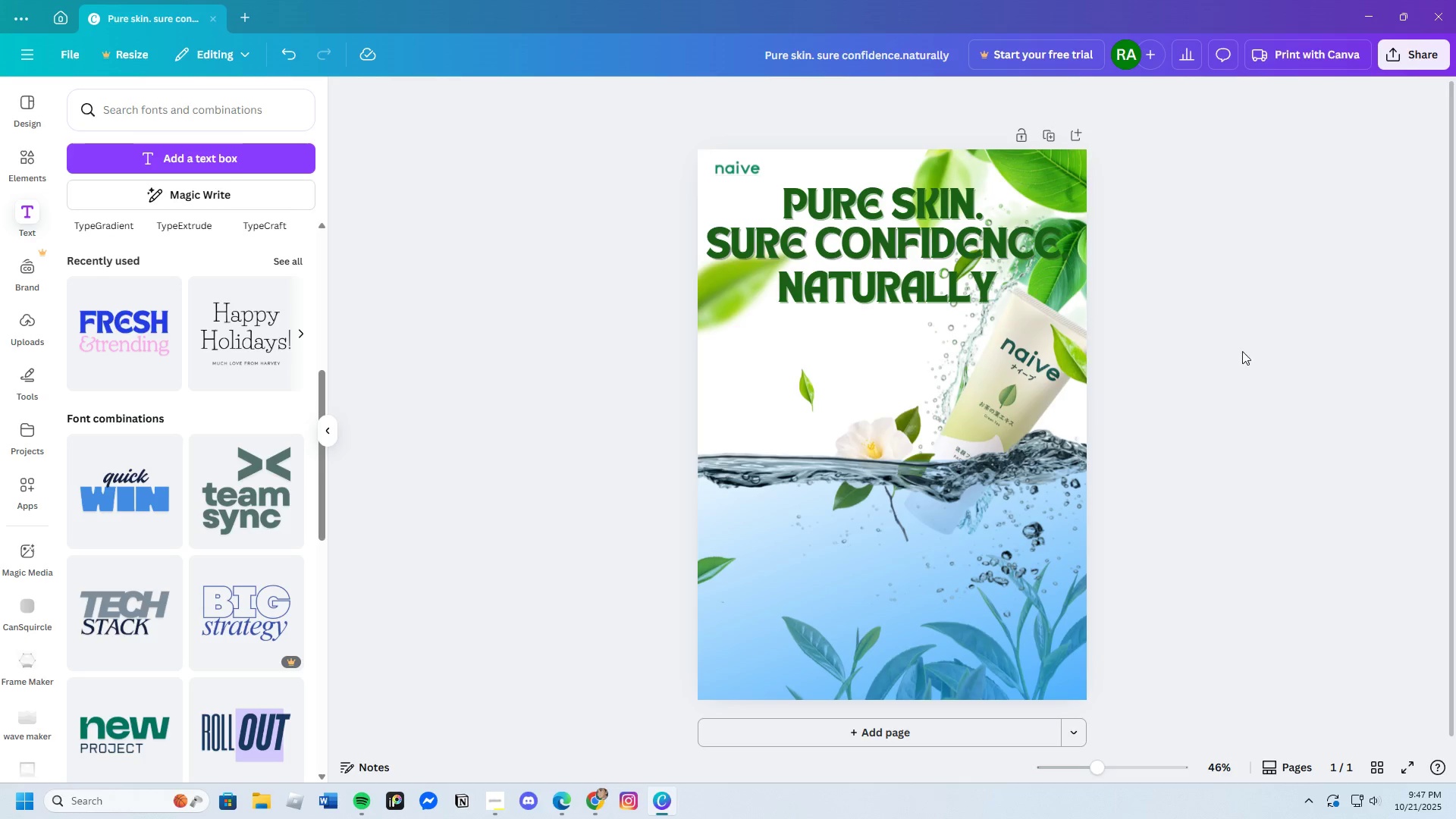 
wait(6.9)
 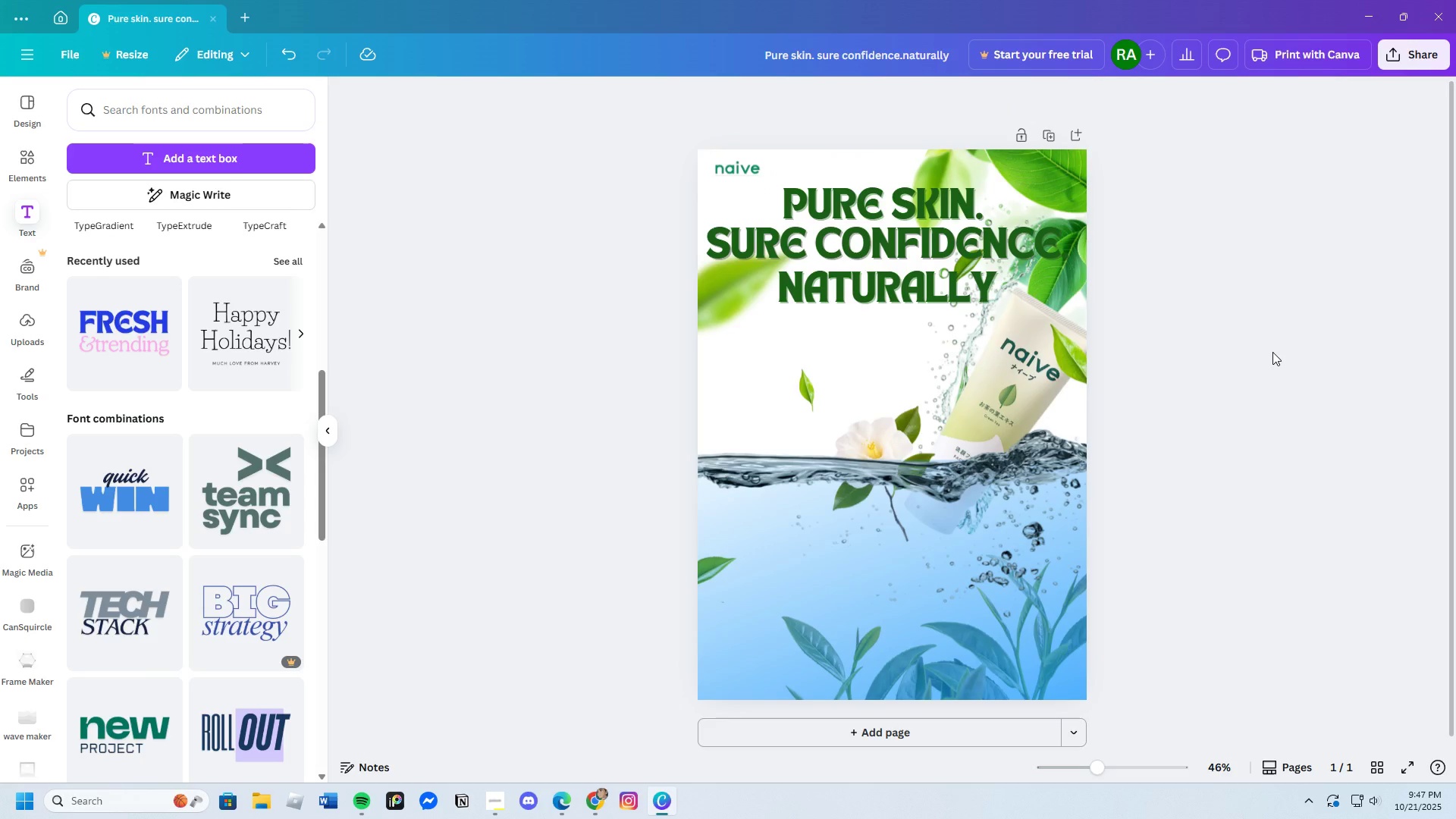 
left_click([713, 243])
 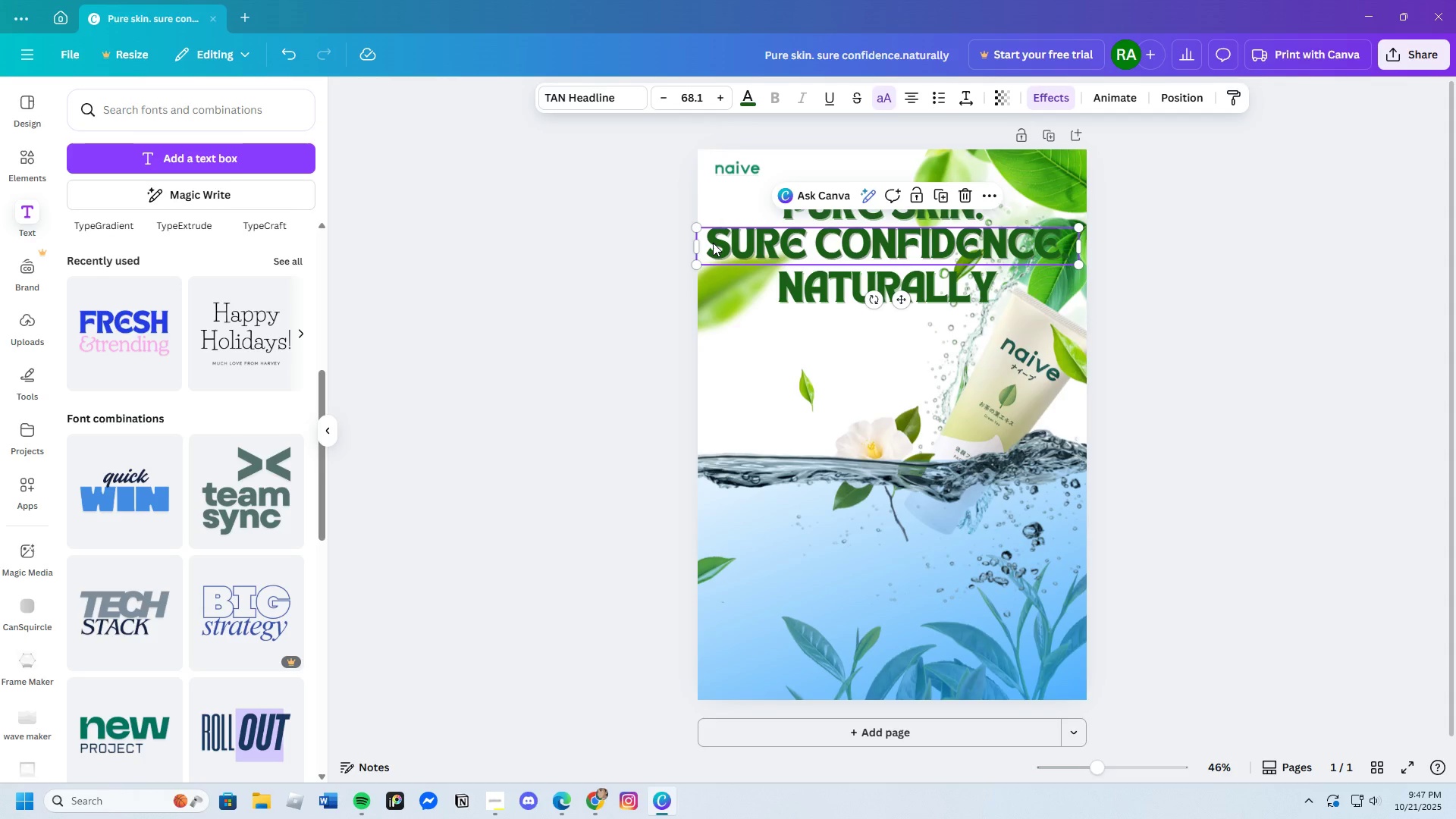 
double_click([713, 243])
 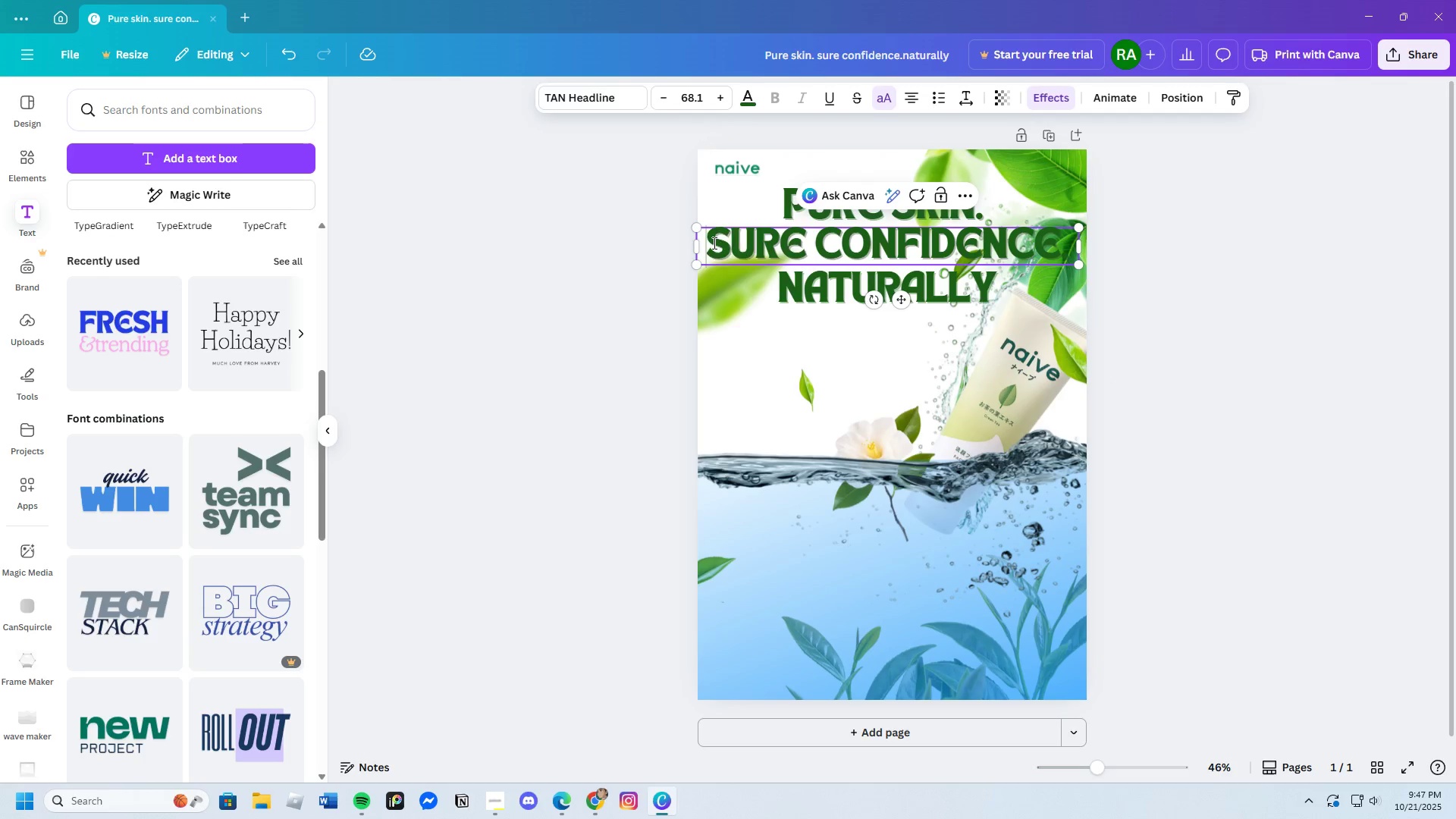 
left_click_drag(start_coordinate=[713, 243], to_coordinate=[1054, 236])
 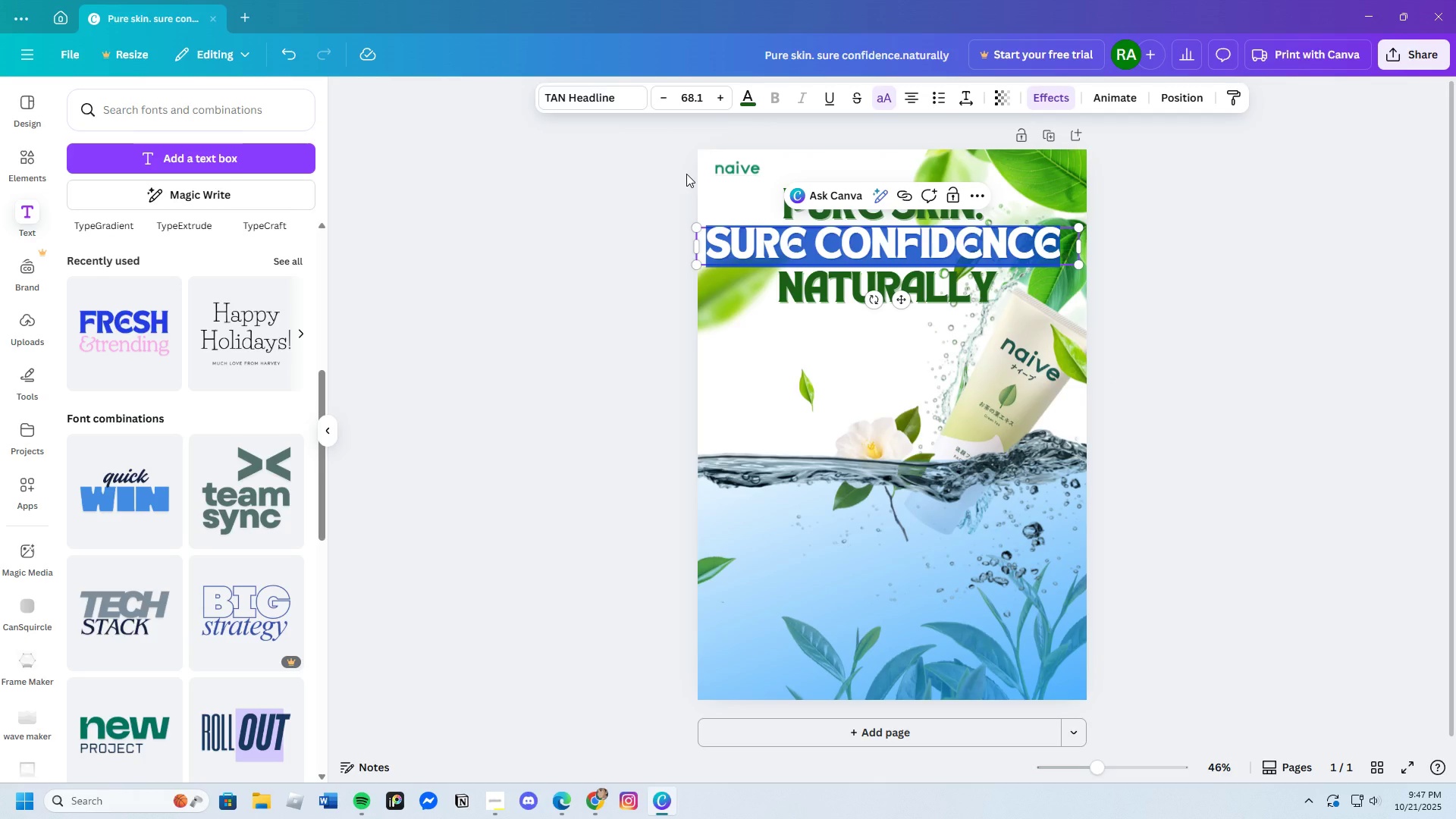 
wait(9.26)
 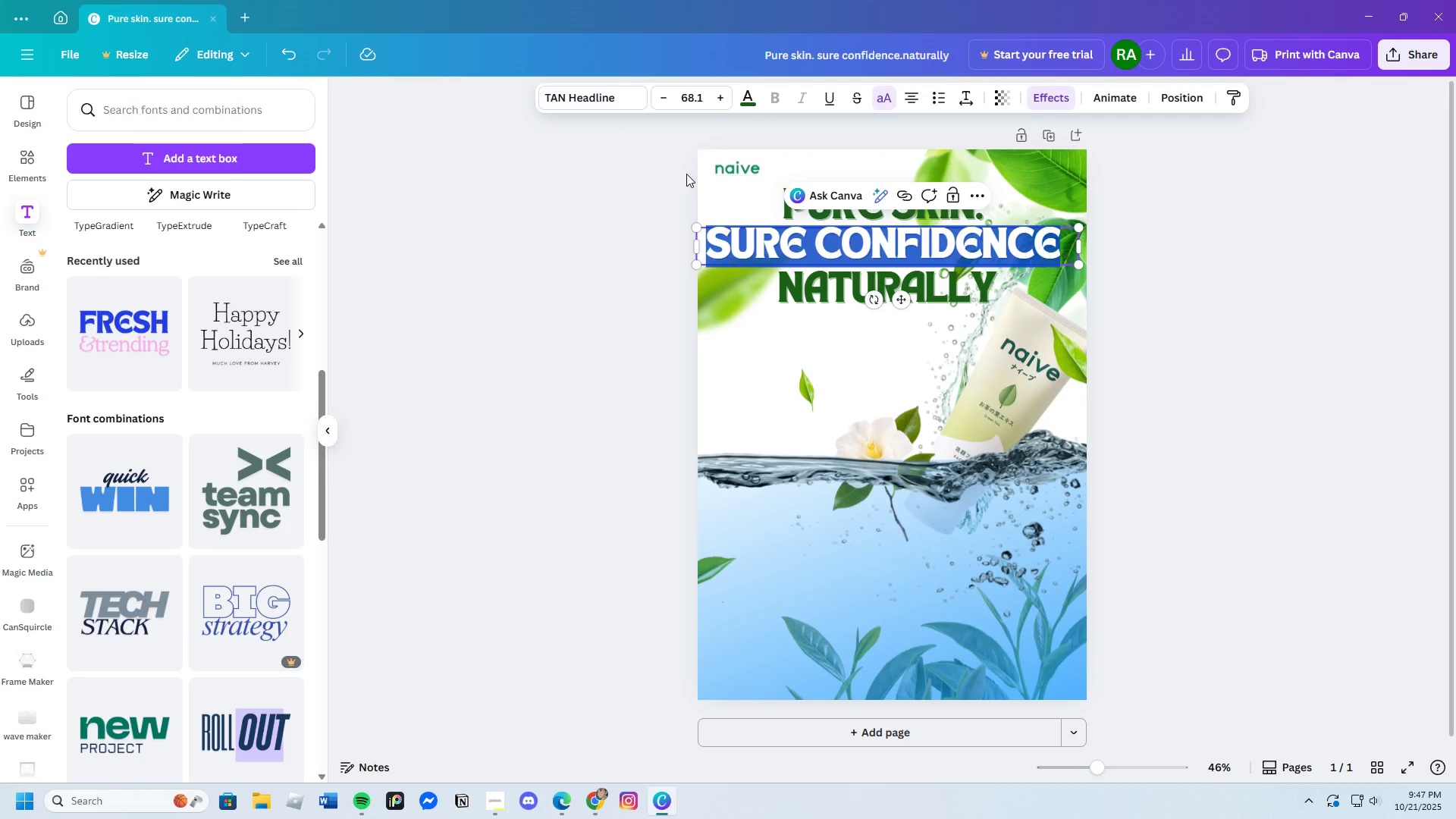 
left_click([747, 101])
 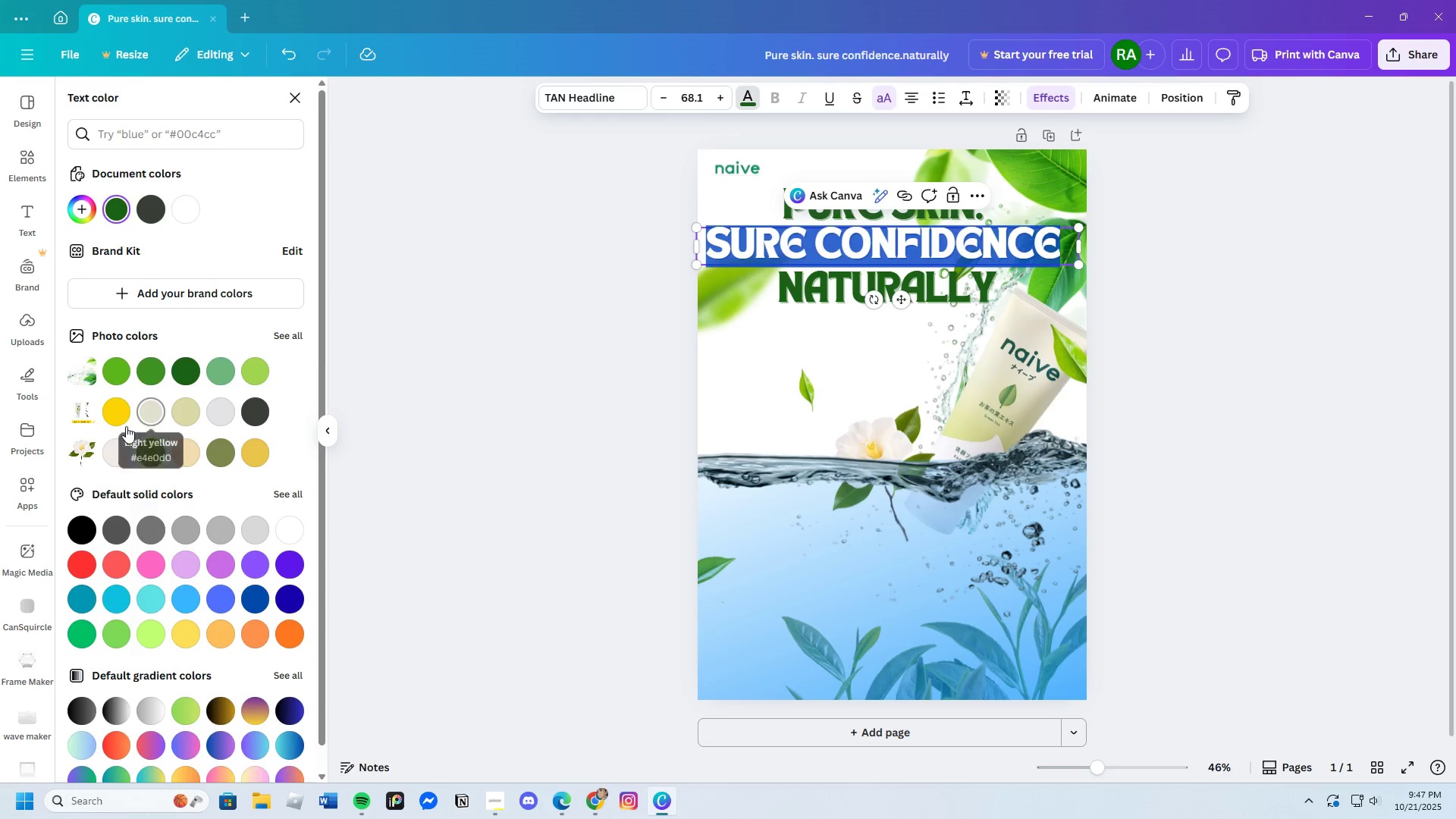 
left_click([125, 413])
 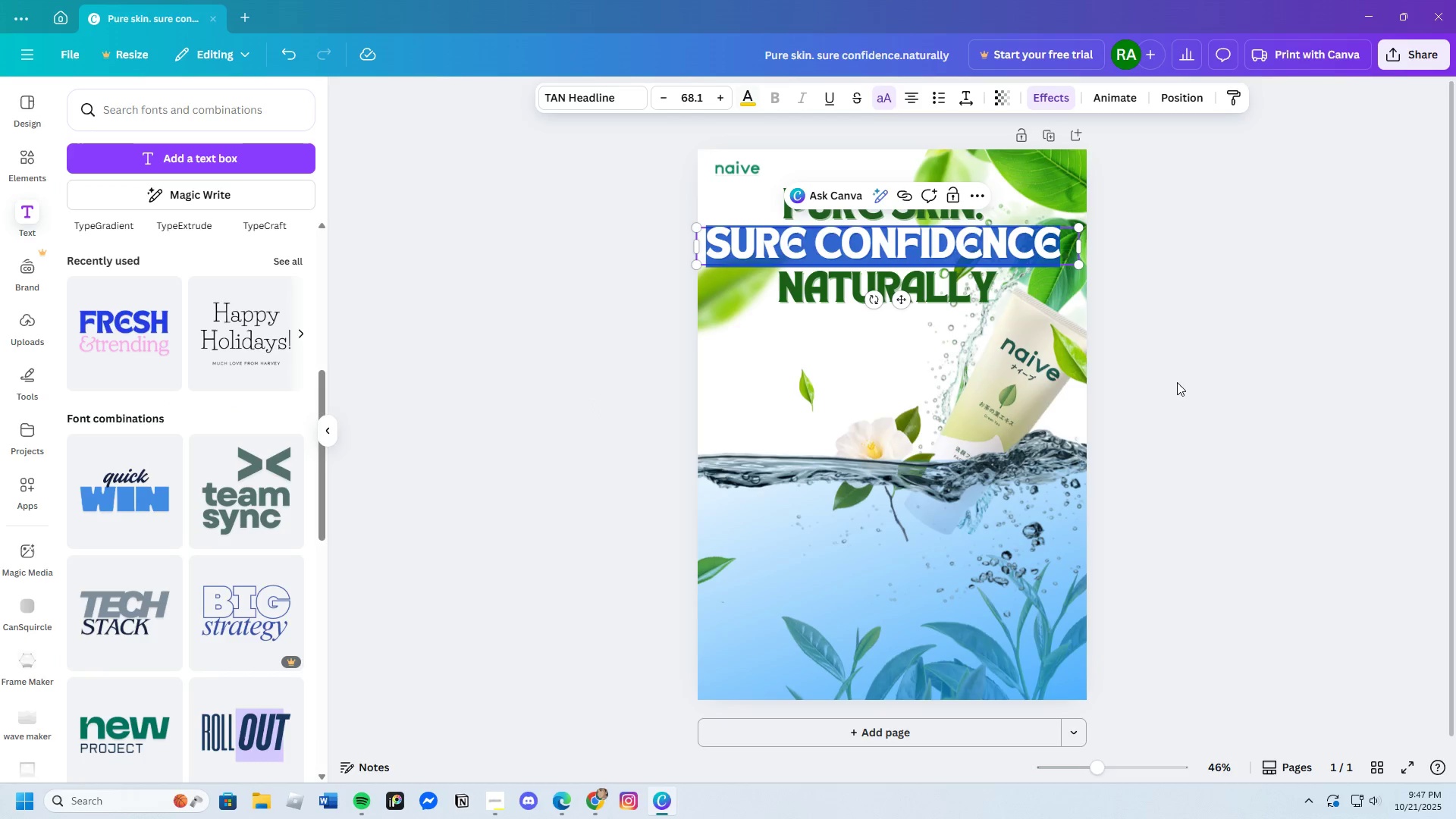 
double_click([1177, 382])
 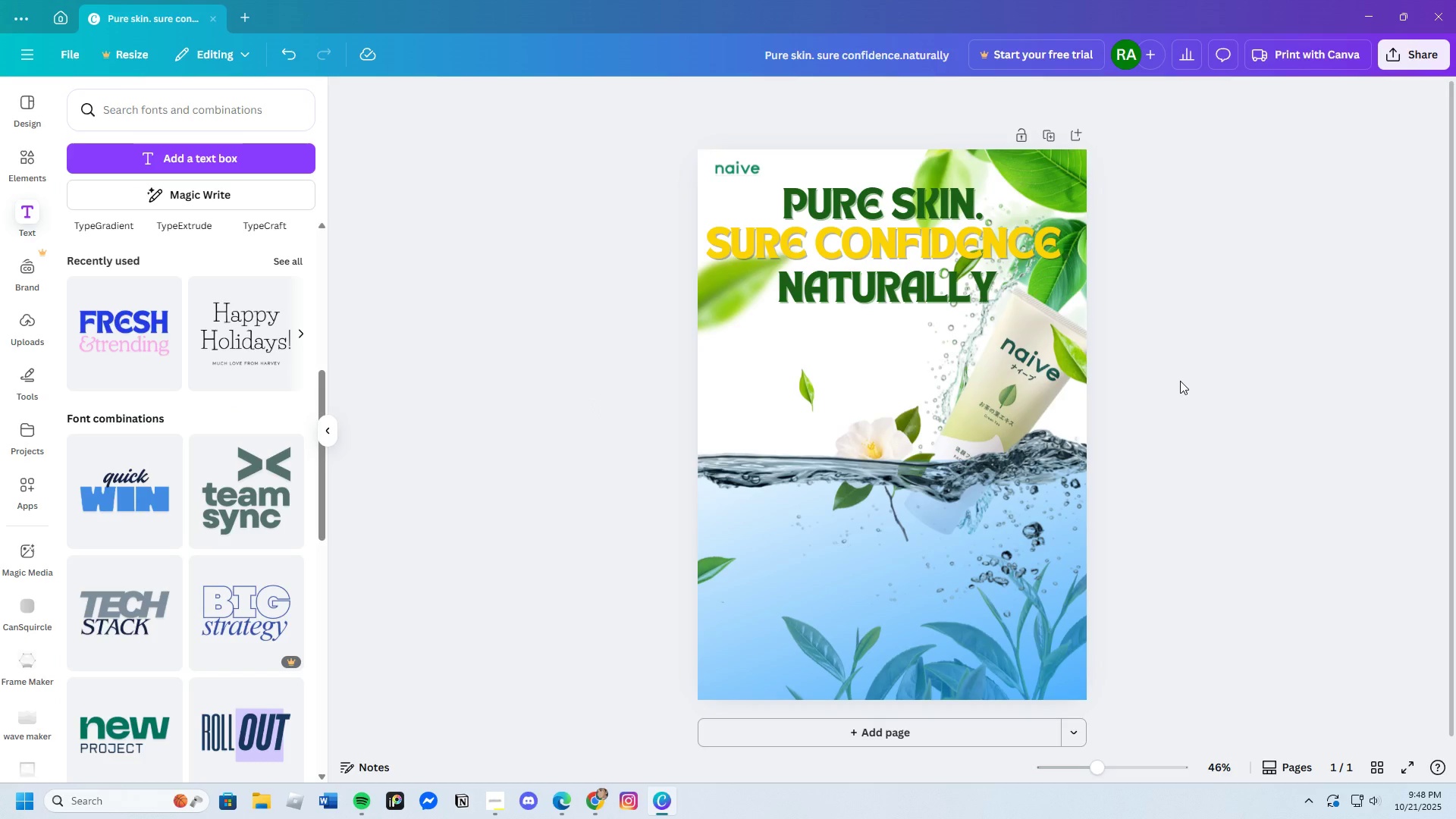 
wait(12.41)
 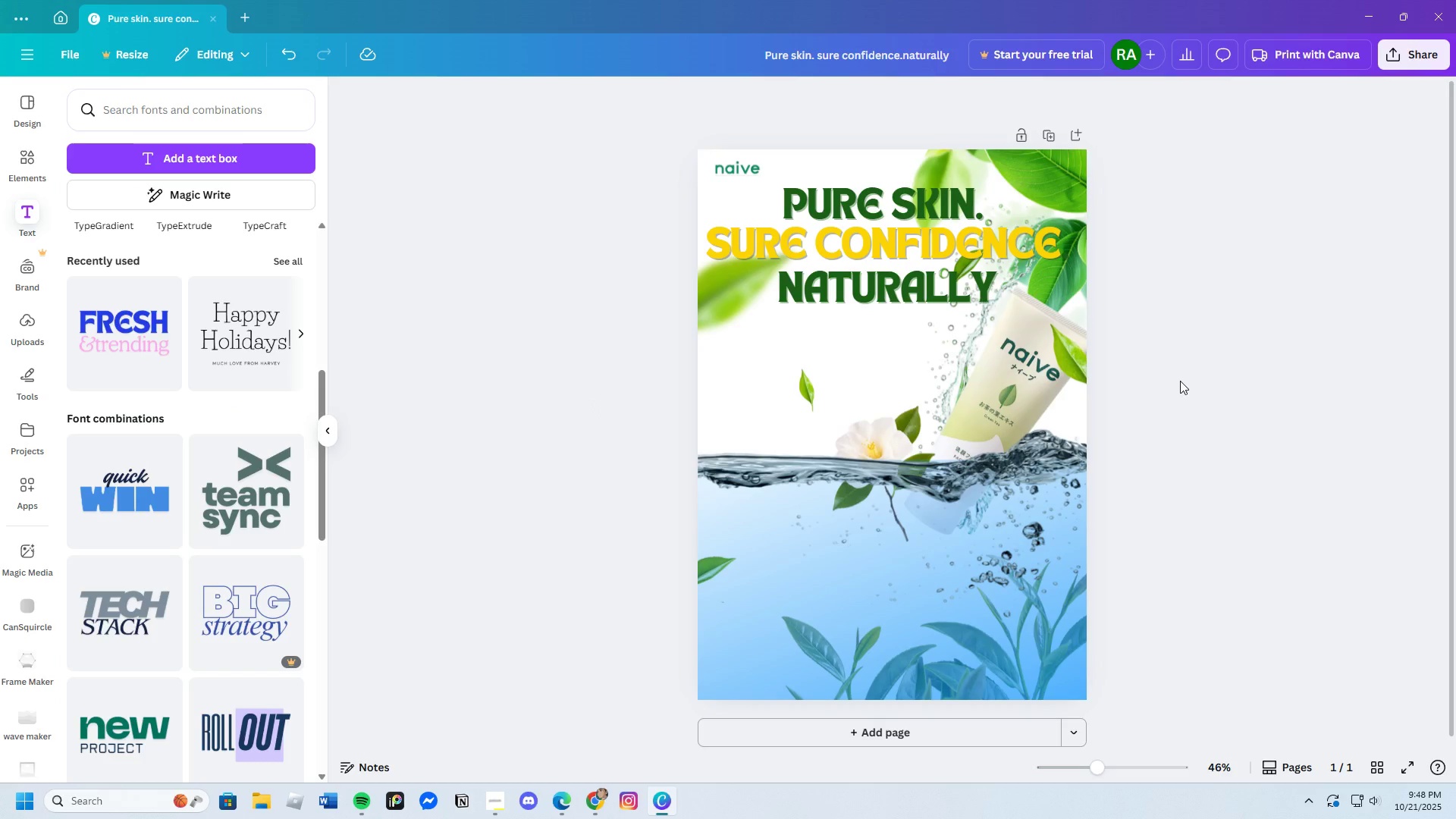 
double_click([710, 252])
 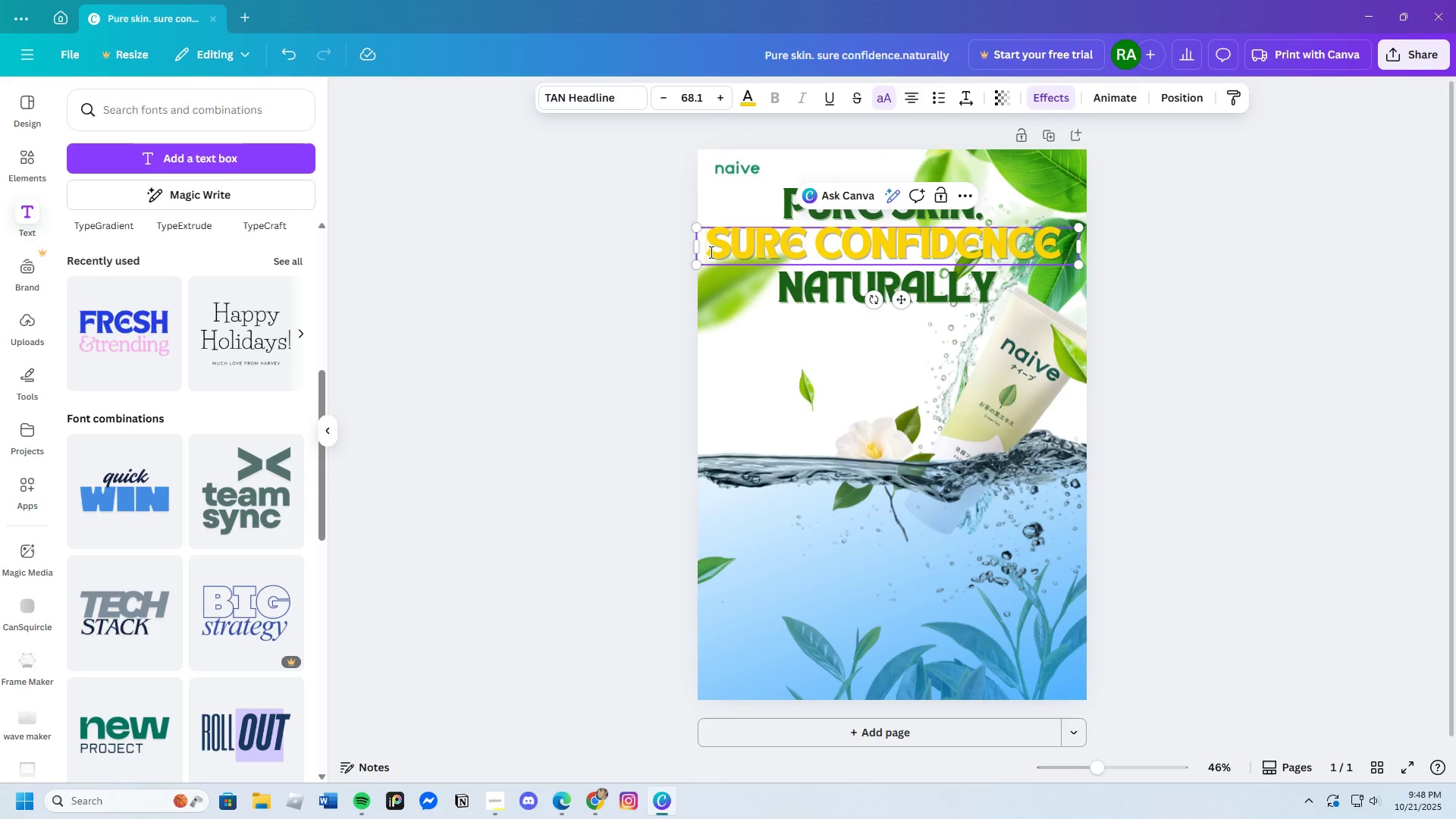 
left_click_drag(start_coordinate=[710, 252], to_coordinate=[1062, 239])
 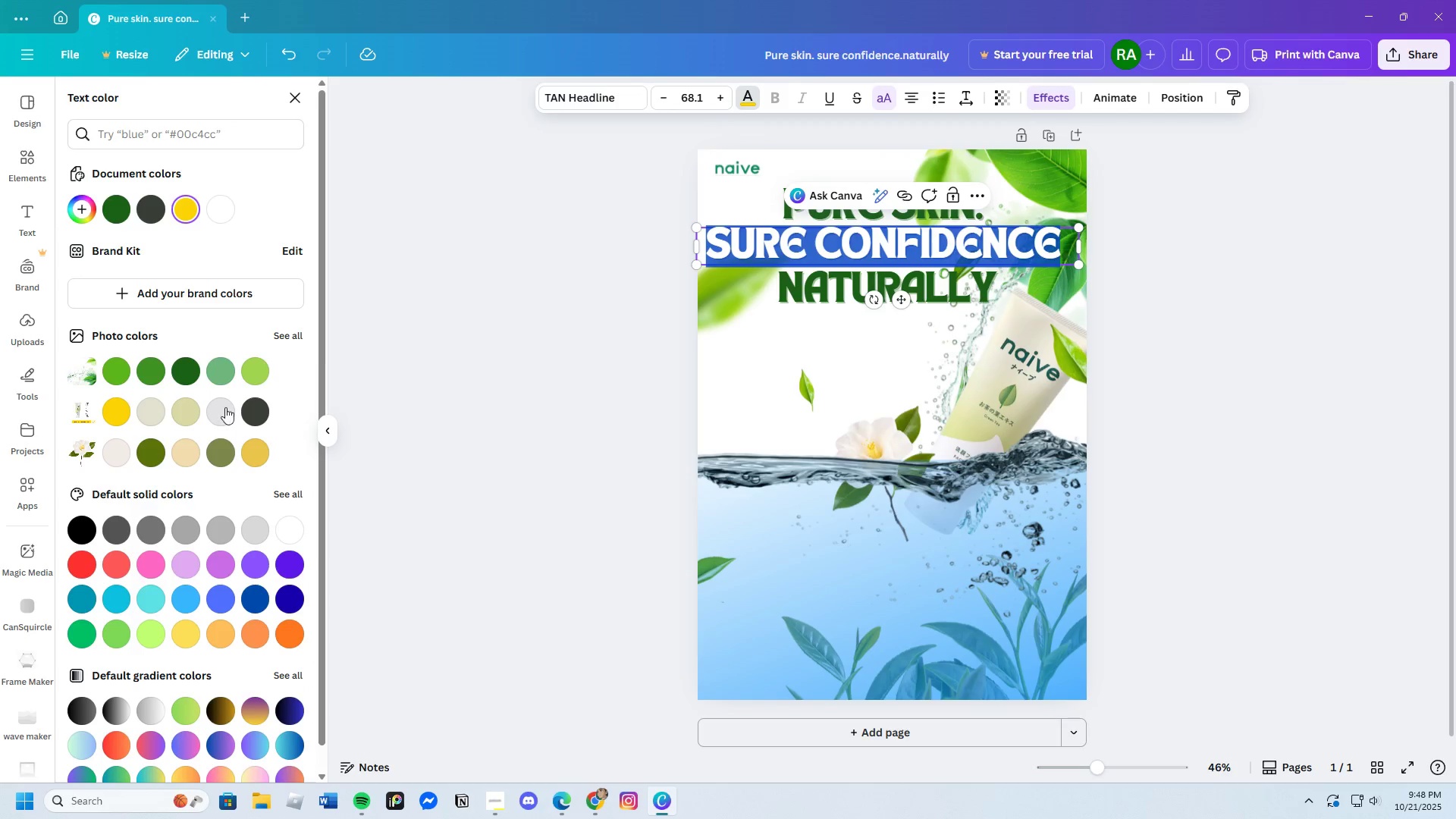 
left_click([258, 372])
 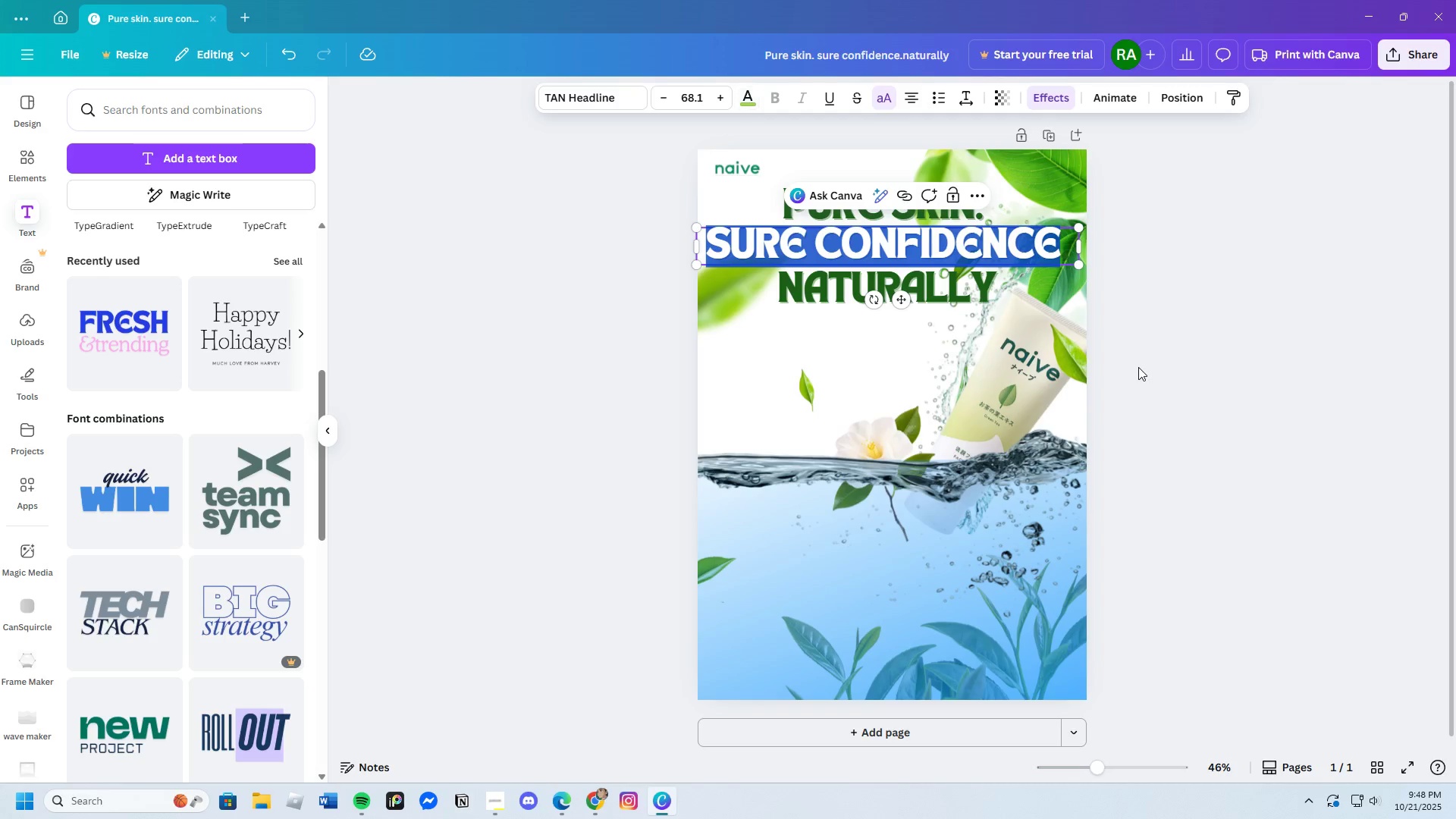 
double_click([1138, 367])
 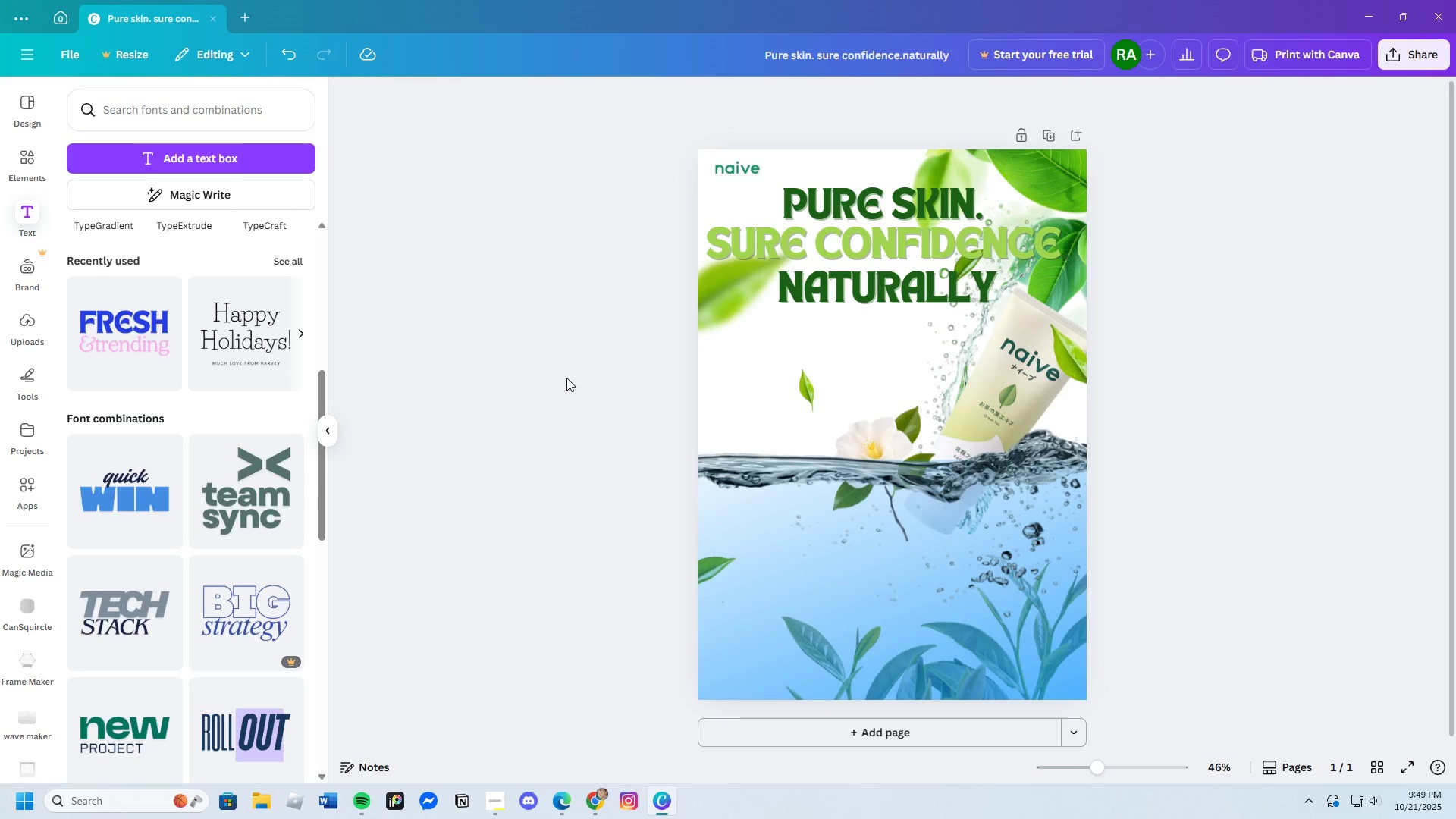 
wait(58.01)
 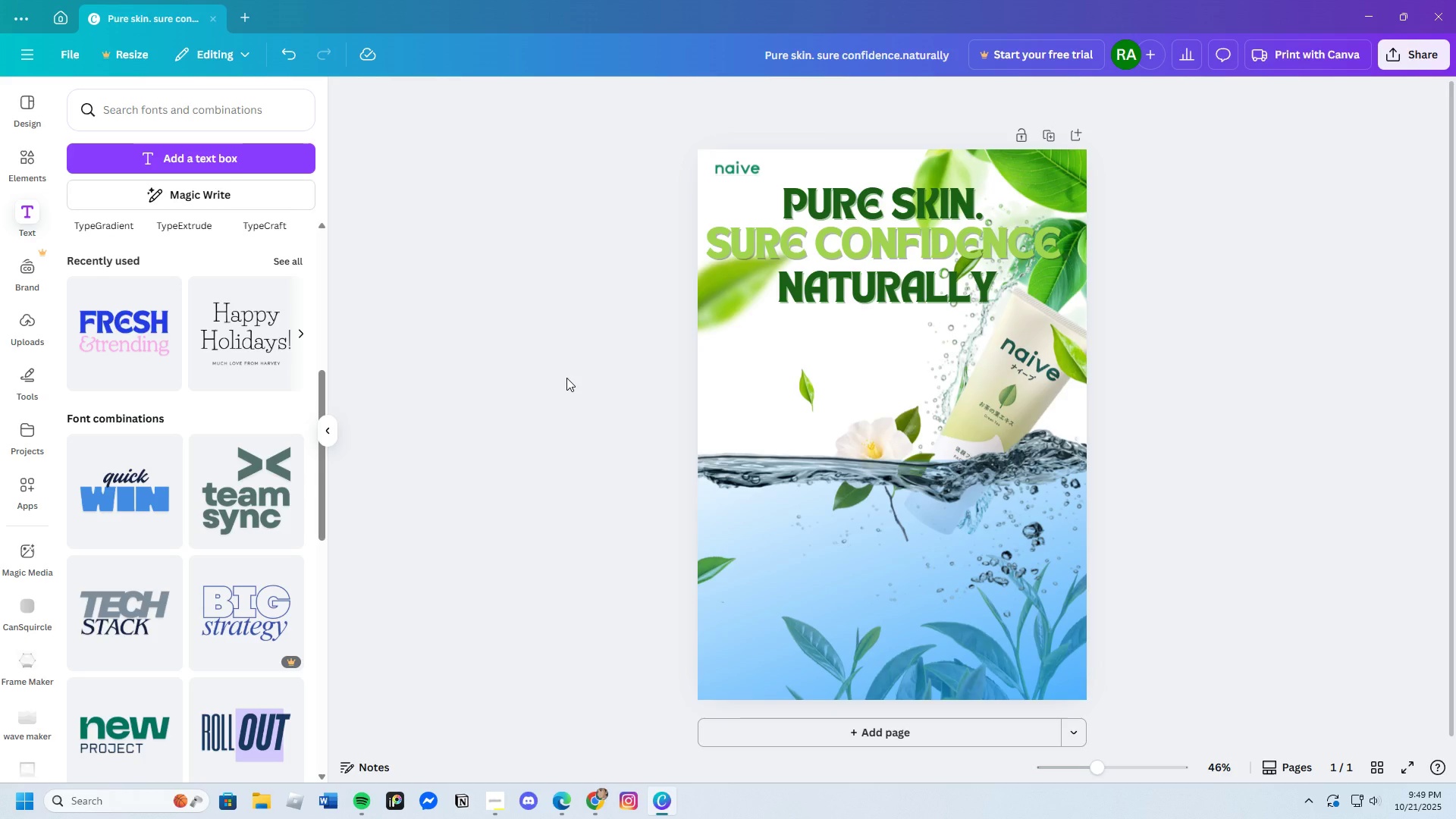 
left_click([841, 209])
 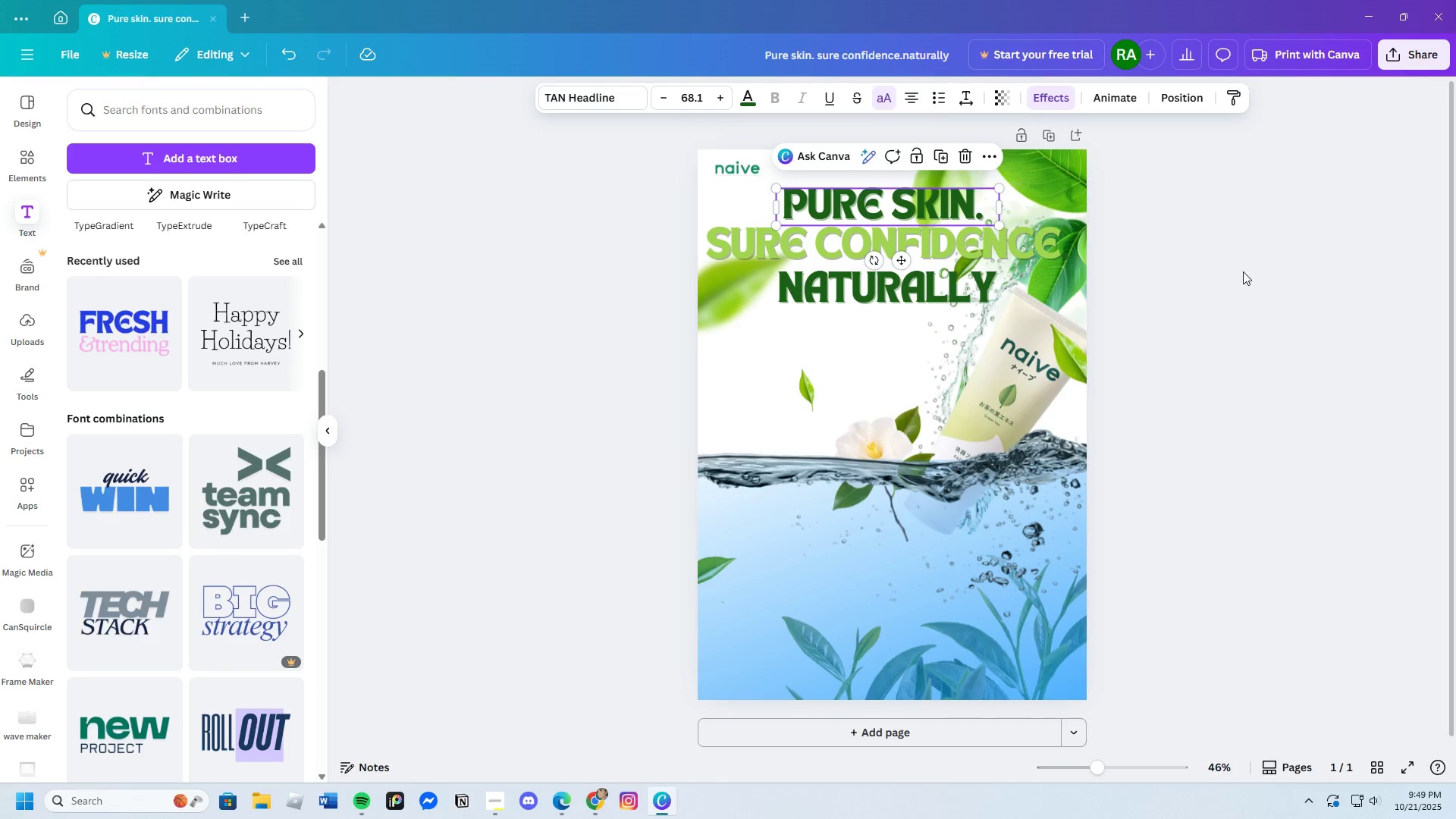 
left_click([1243, 271])
 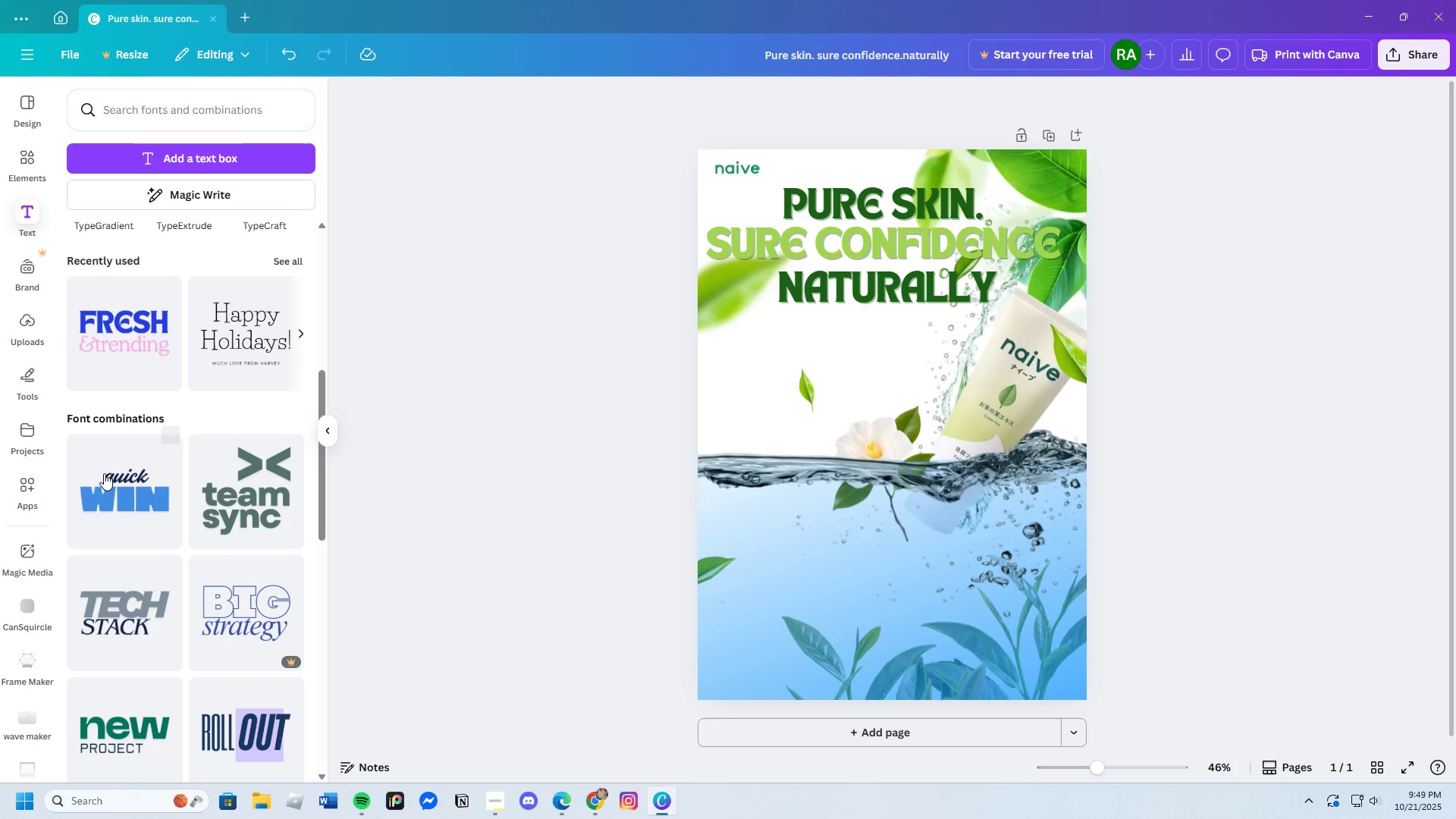 
scroll: coordinate [168, 507], scroll_direction: none, amount: 0.0
 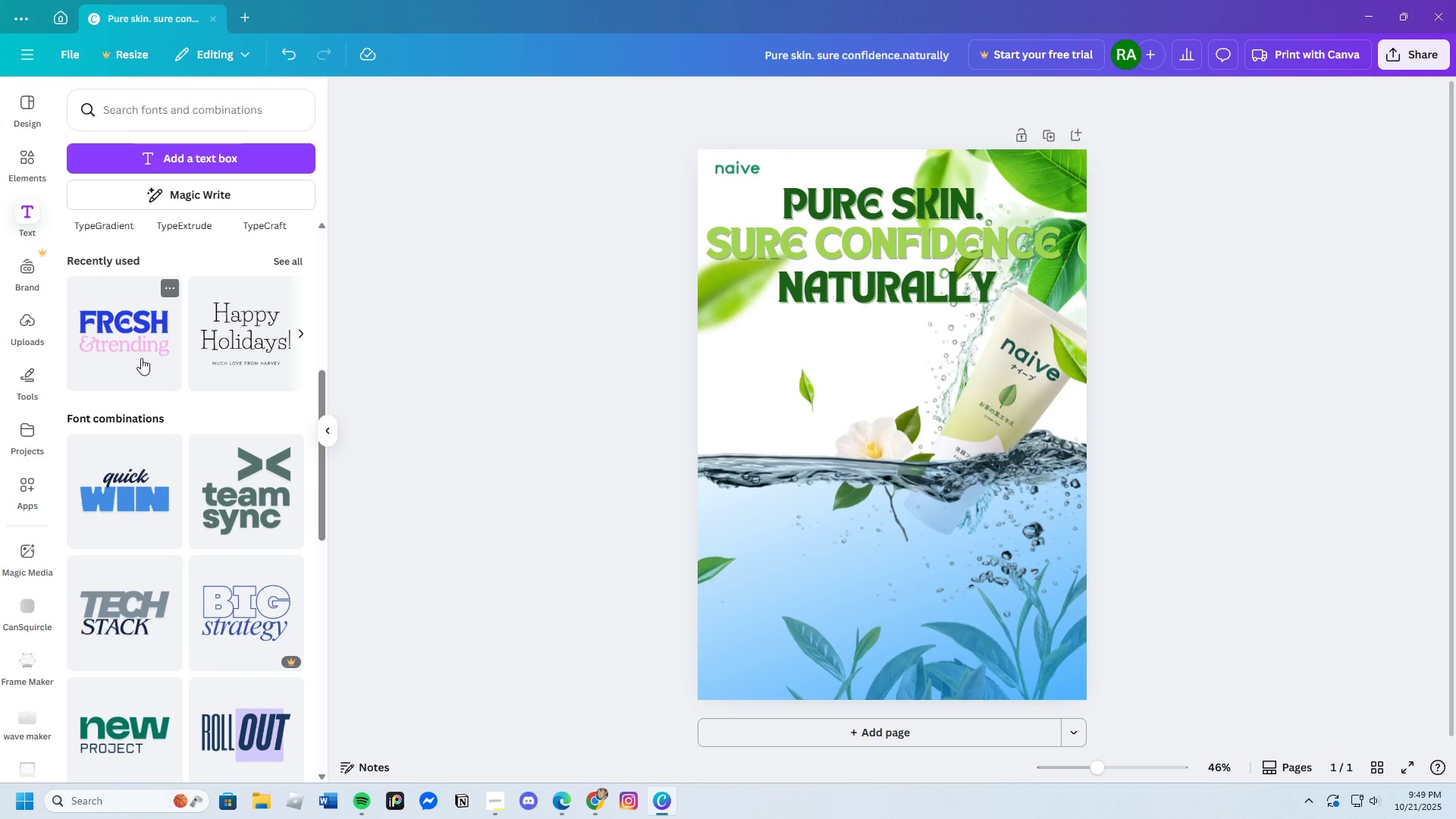 
left_click([137, 351])
 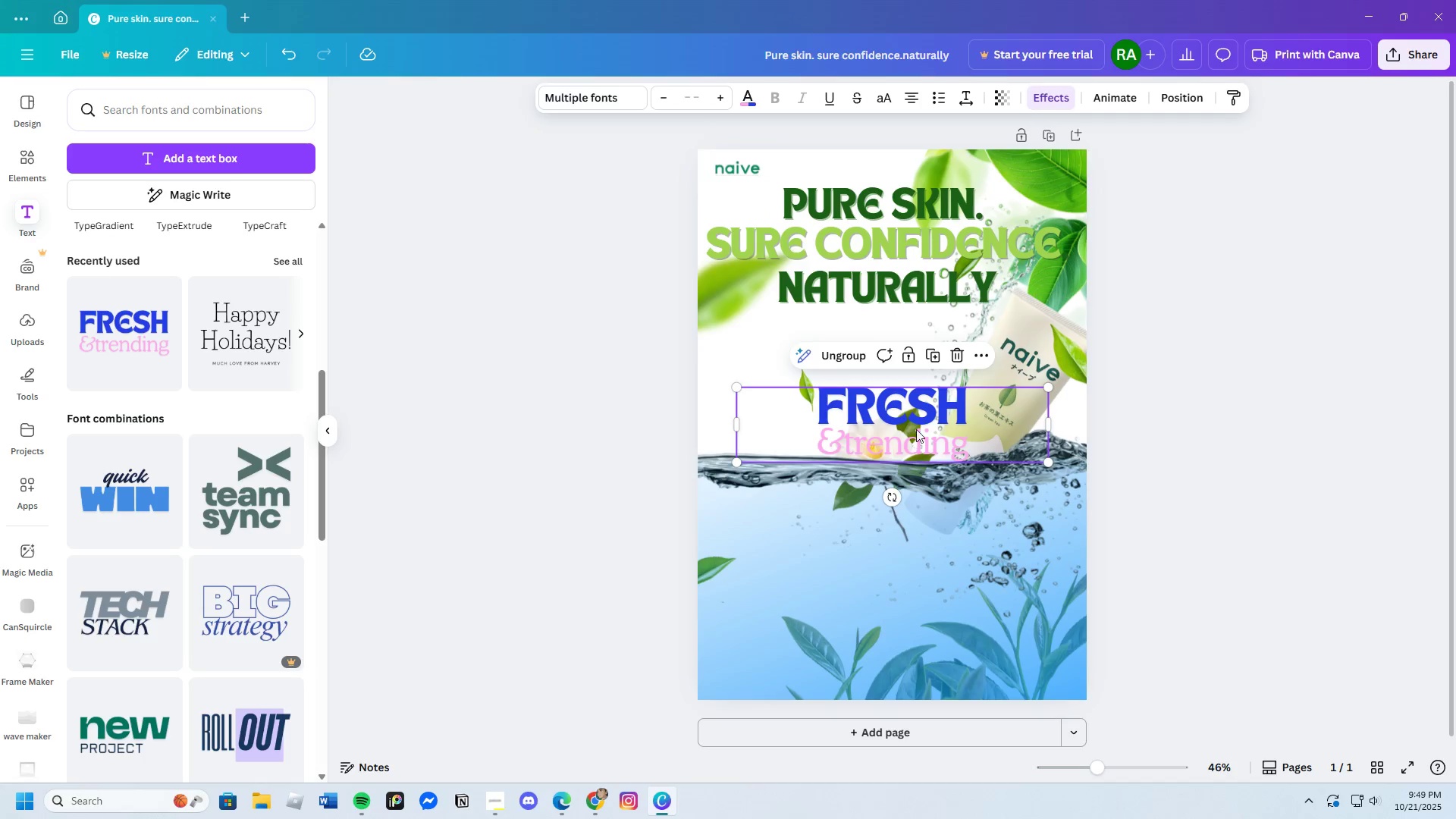 
left_click([921, 418])
 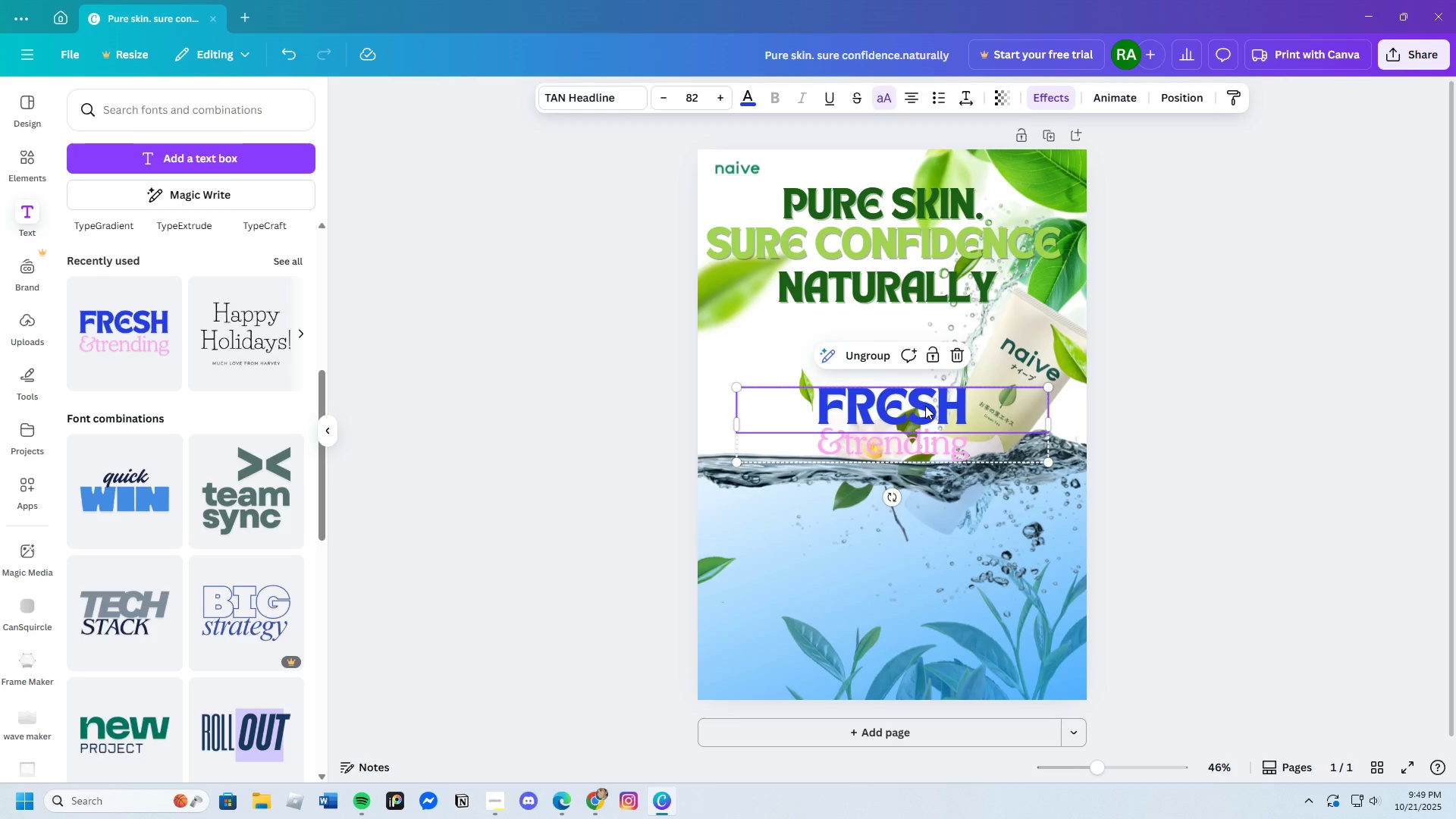 
left_click([925, 406])
 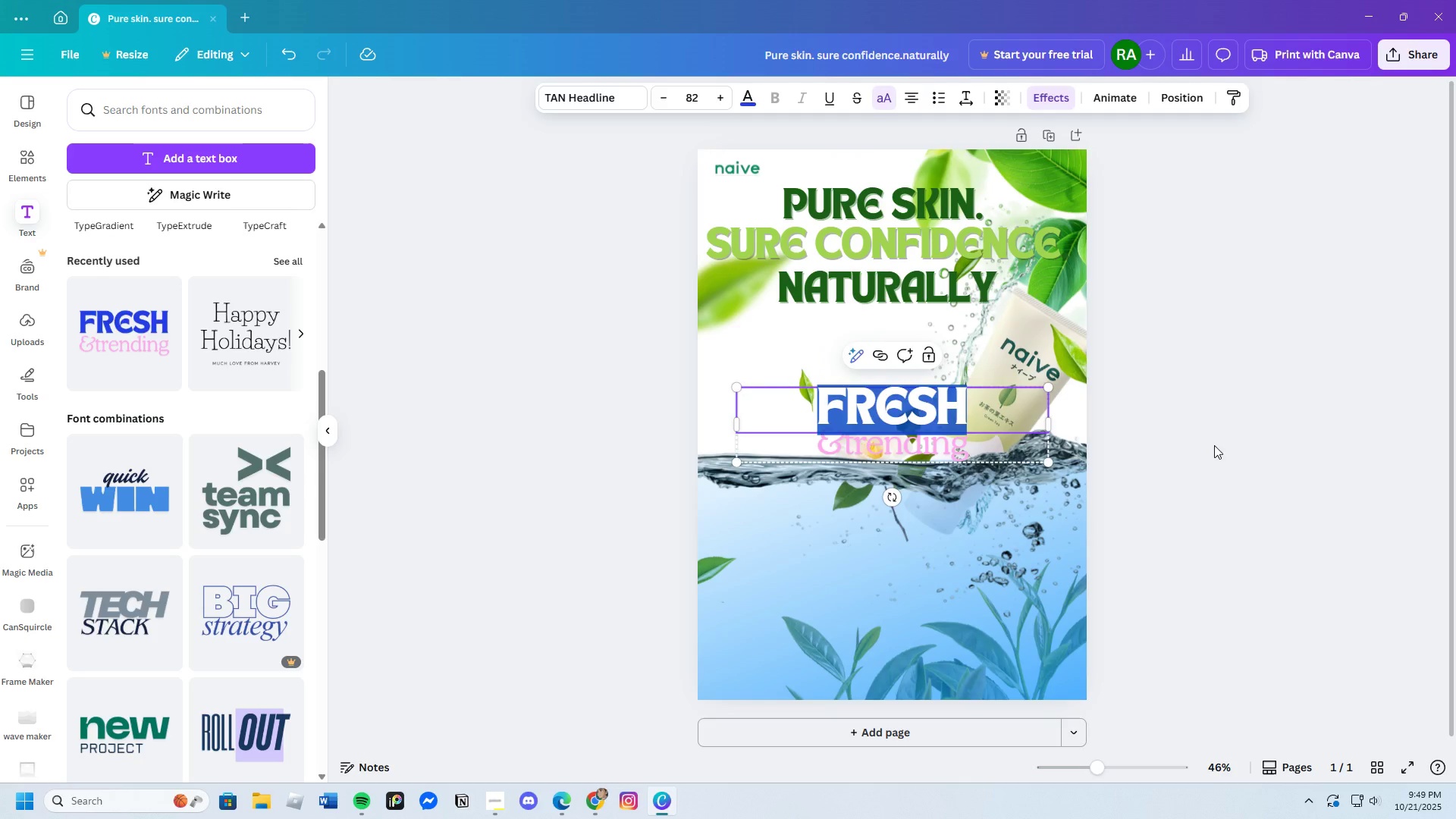 
left_click([1214, 445])
 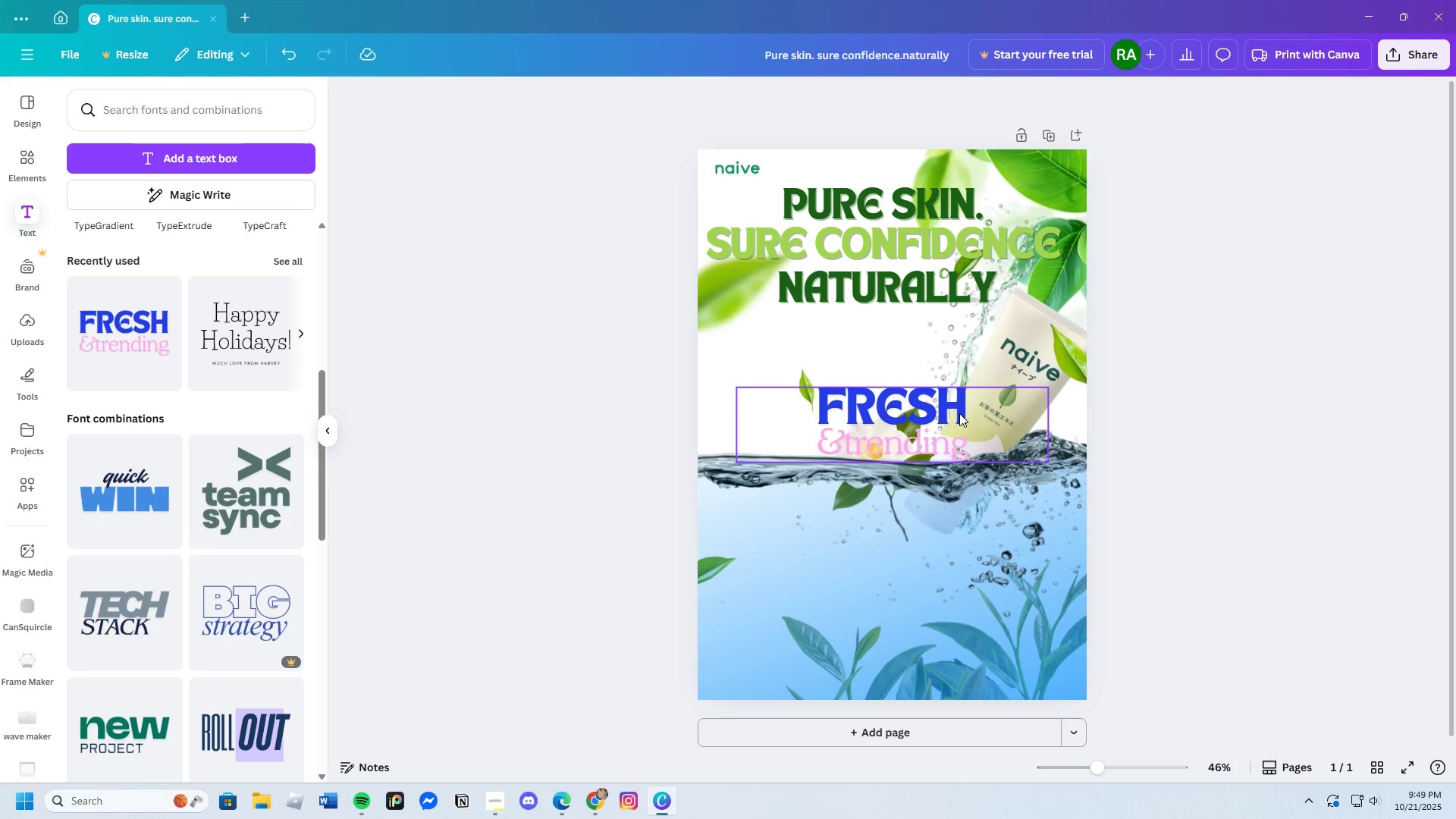 
left_click([959, 413])
 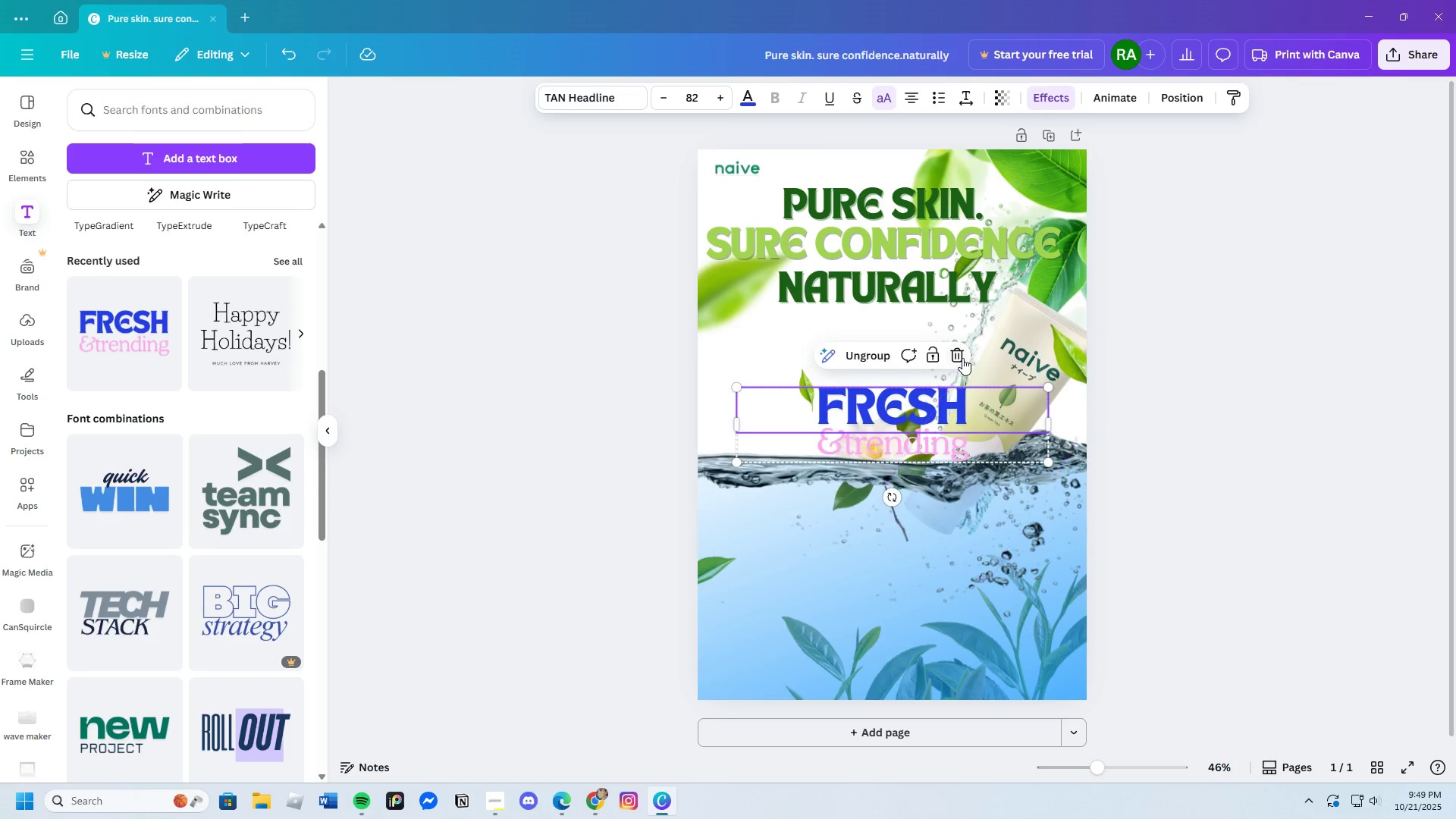 
left_click([962, 357])
 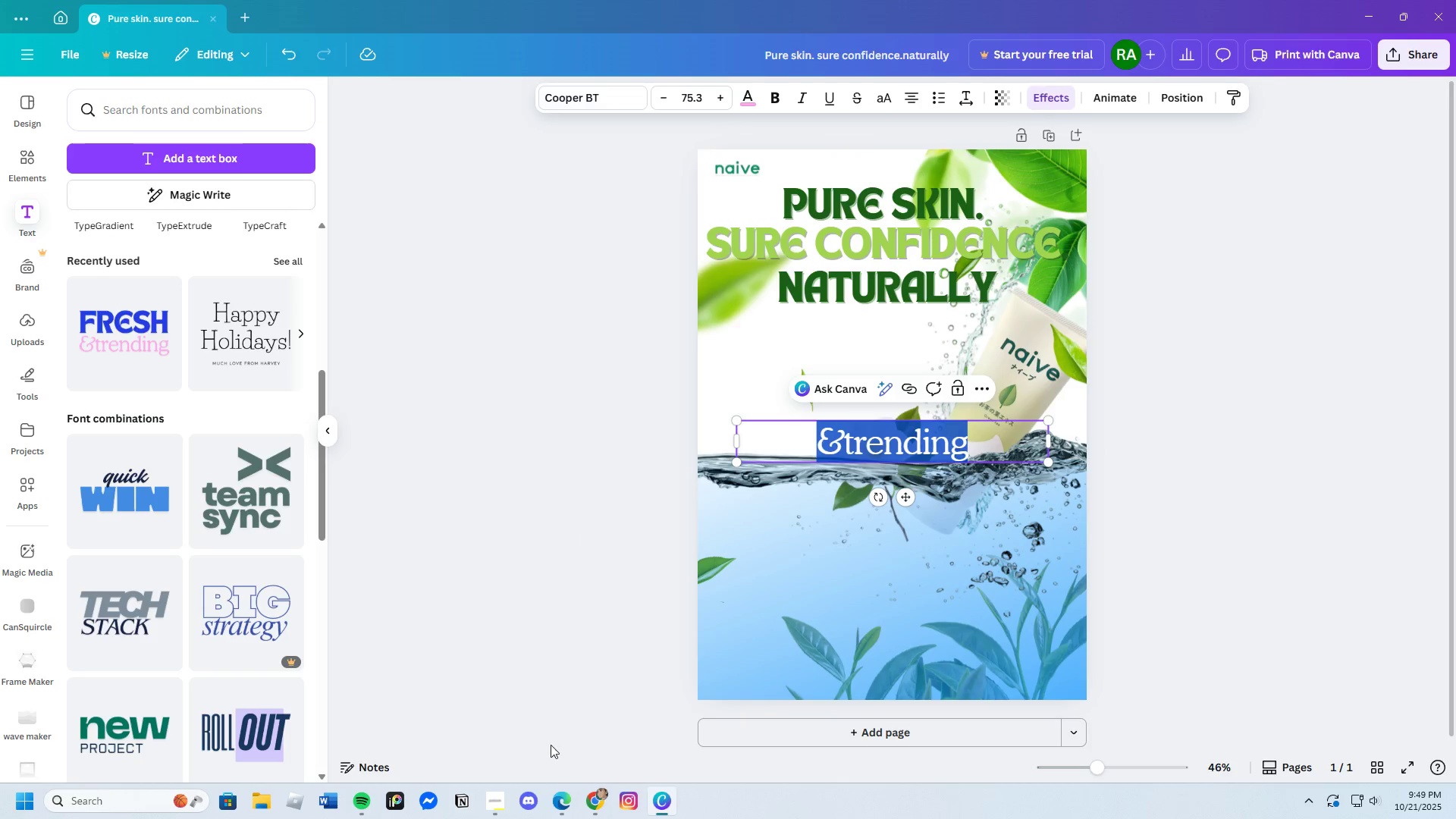 
wait(5.19)
 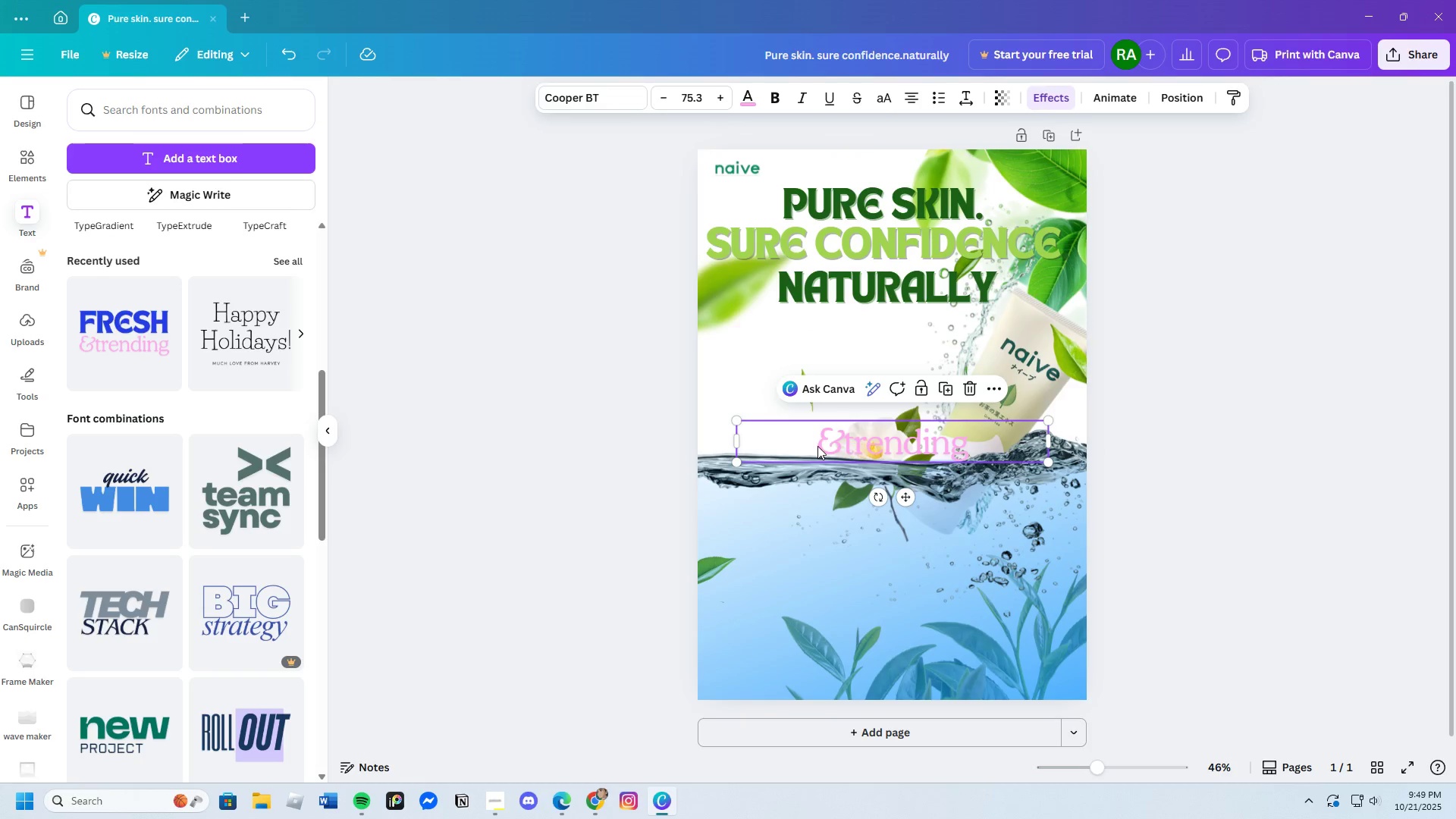 
left_click([604, 801])
 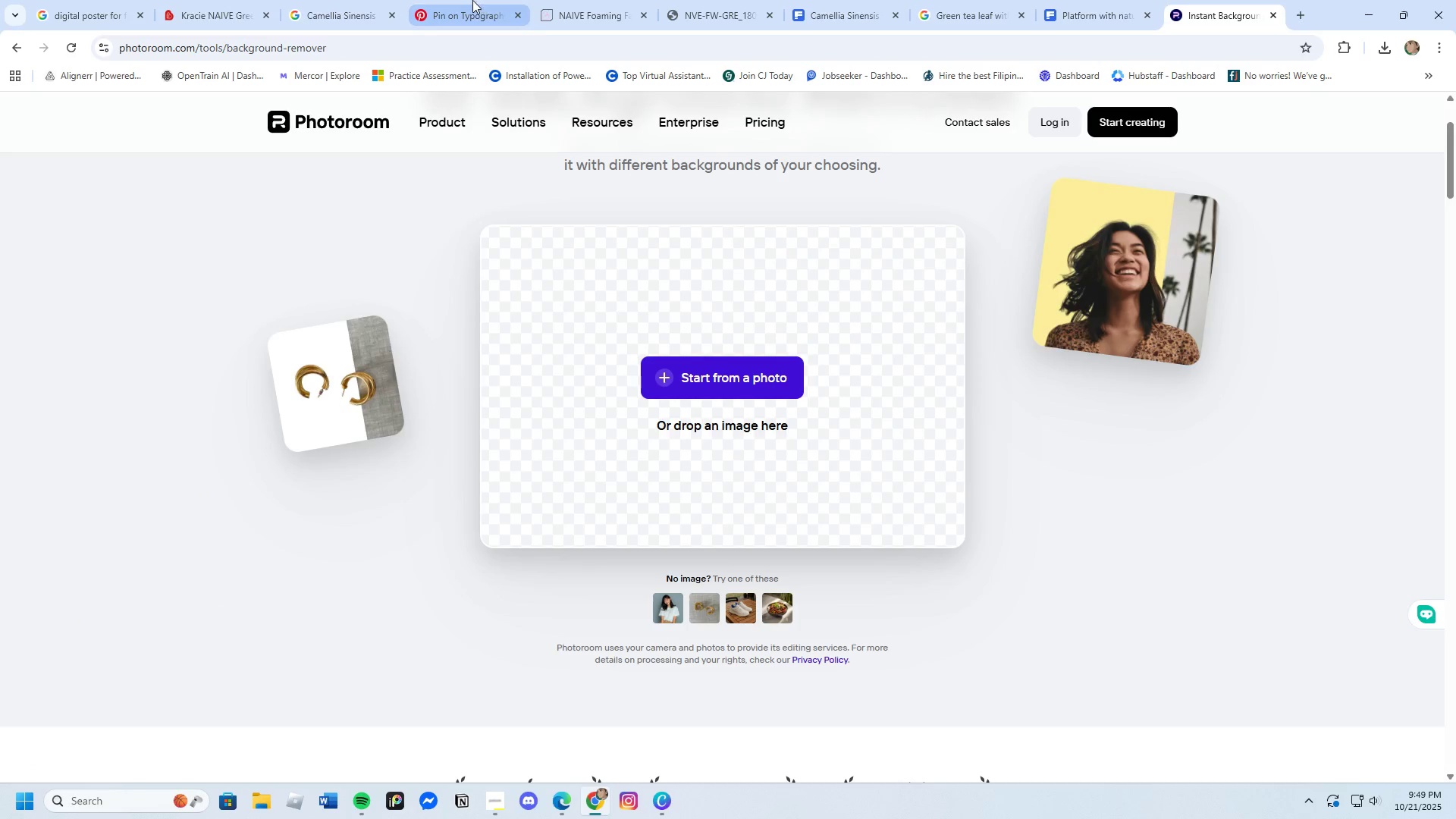 
left_click([617, 5])
 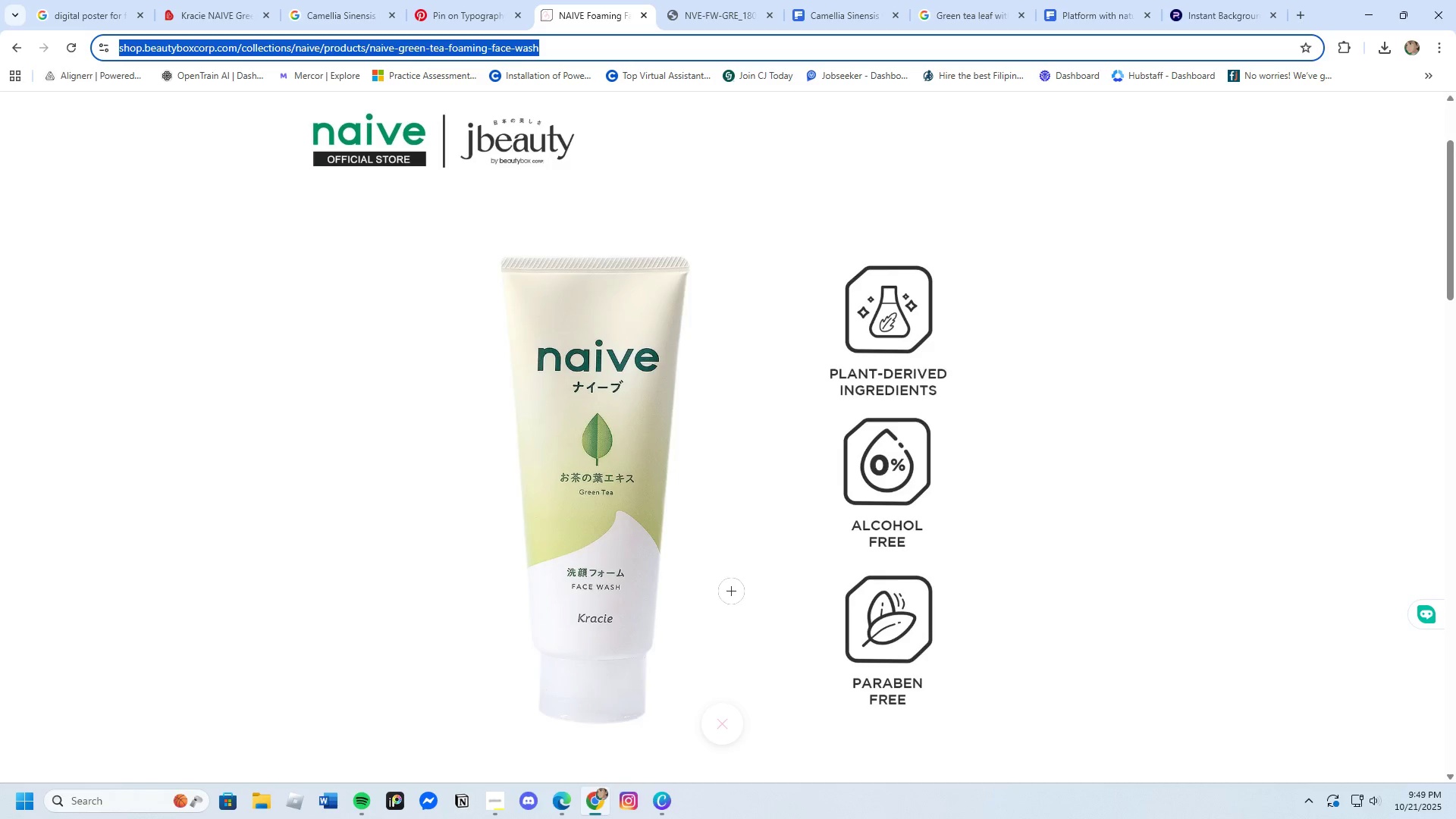 
scroll: coordinate [714, 554], scroll_direction: down, amount: 14.0
 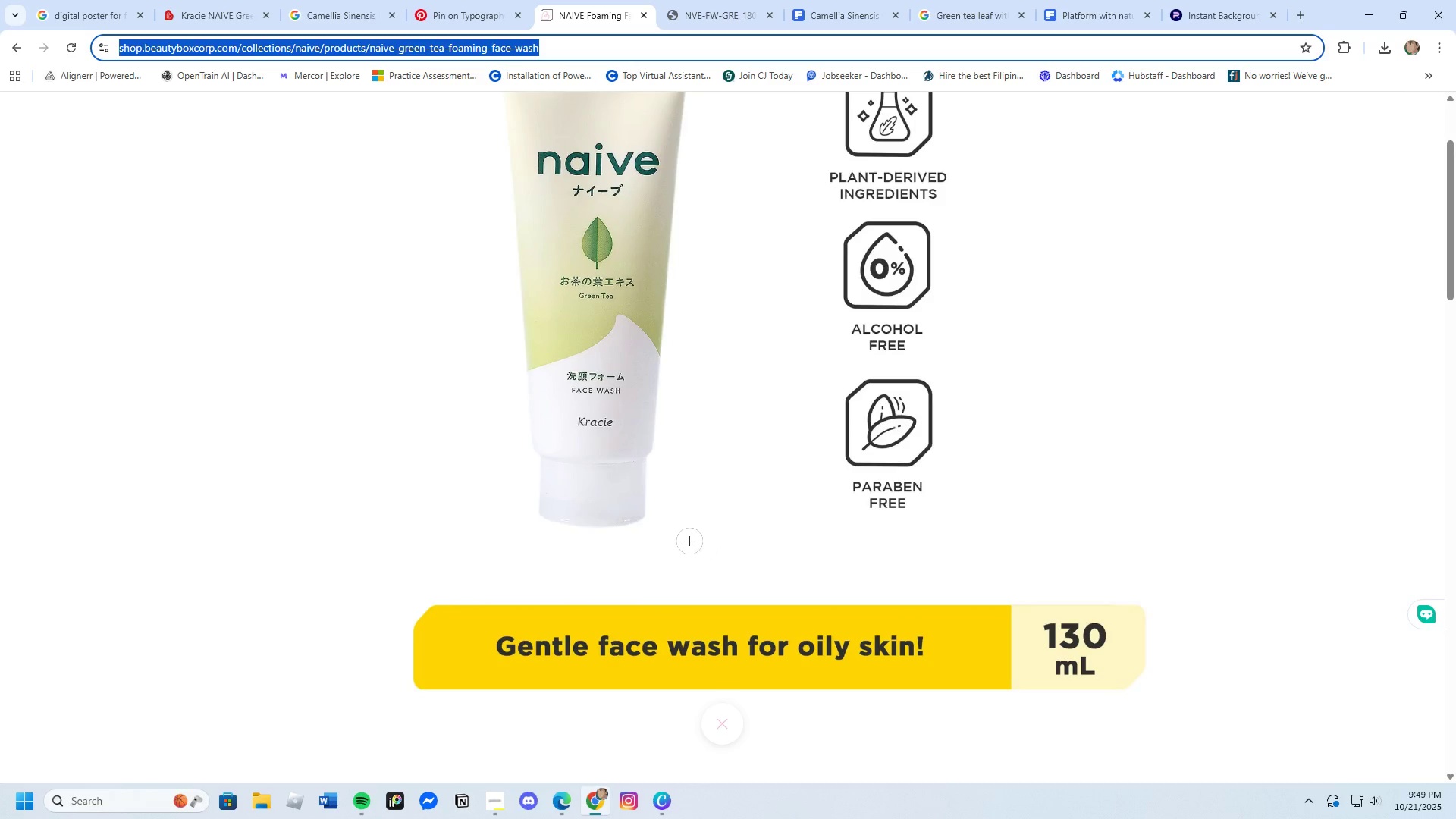 
left_click_drag(start_coordinate=[687, 535], to_coordinate=[686, 530])
 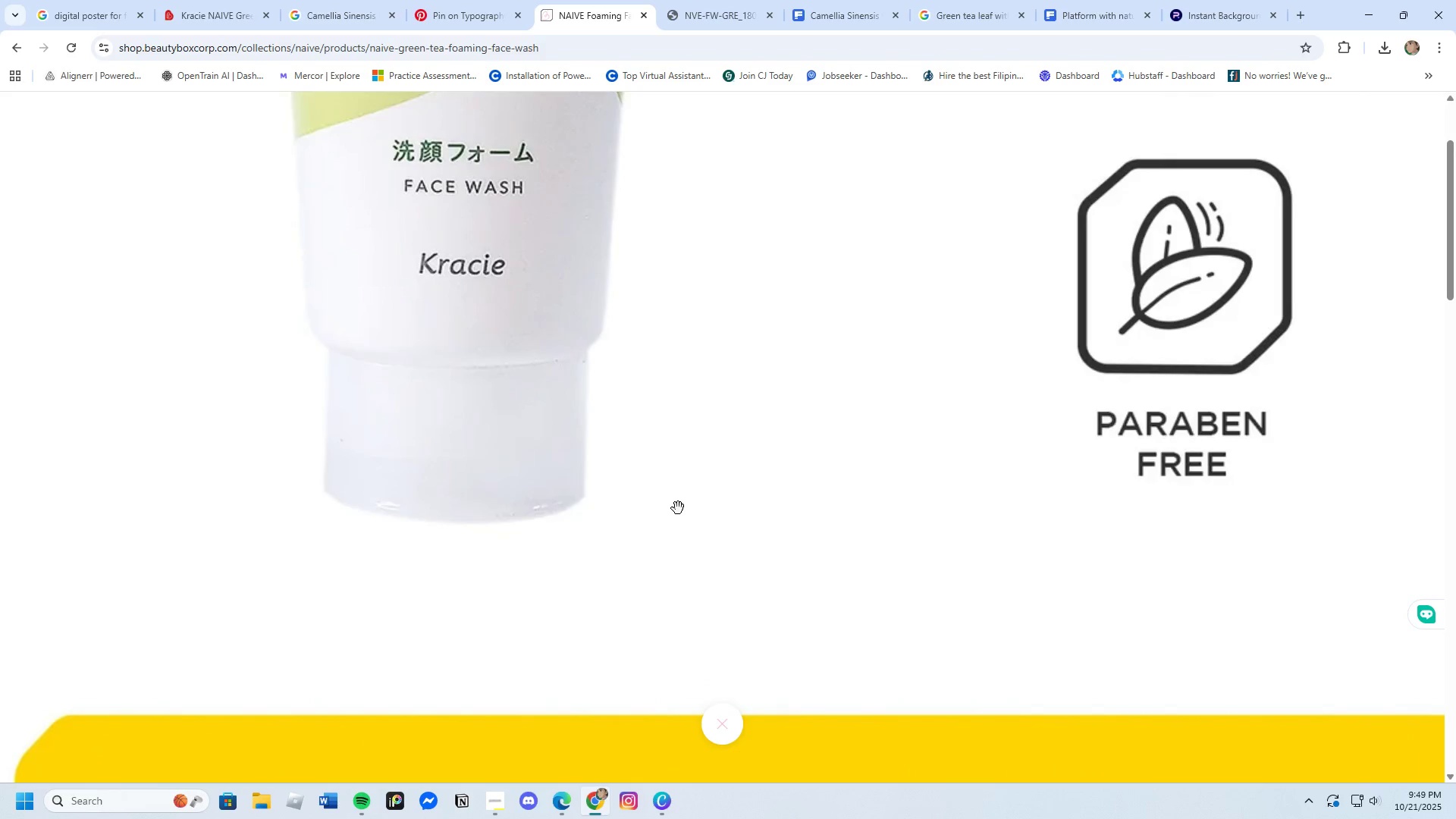 
scroll: coordinate [676, 506], scroll_direction: down, amount: 4.0
 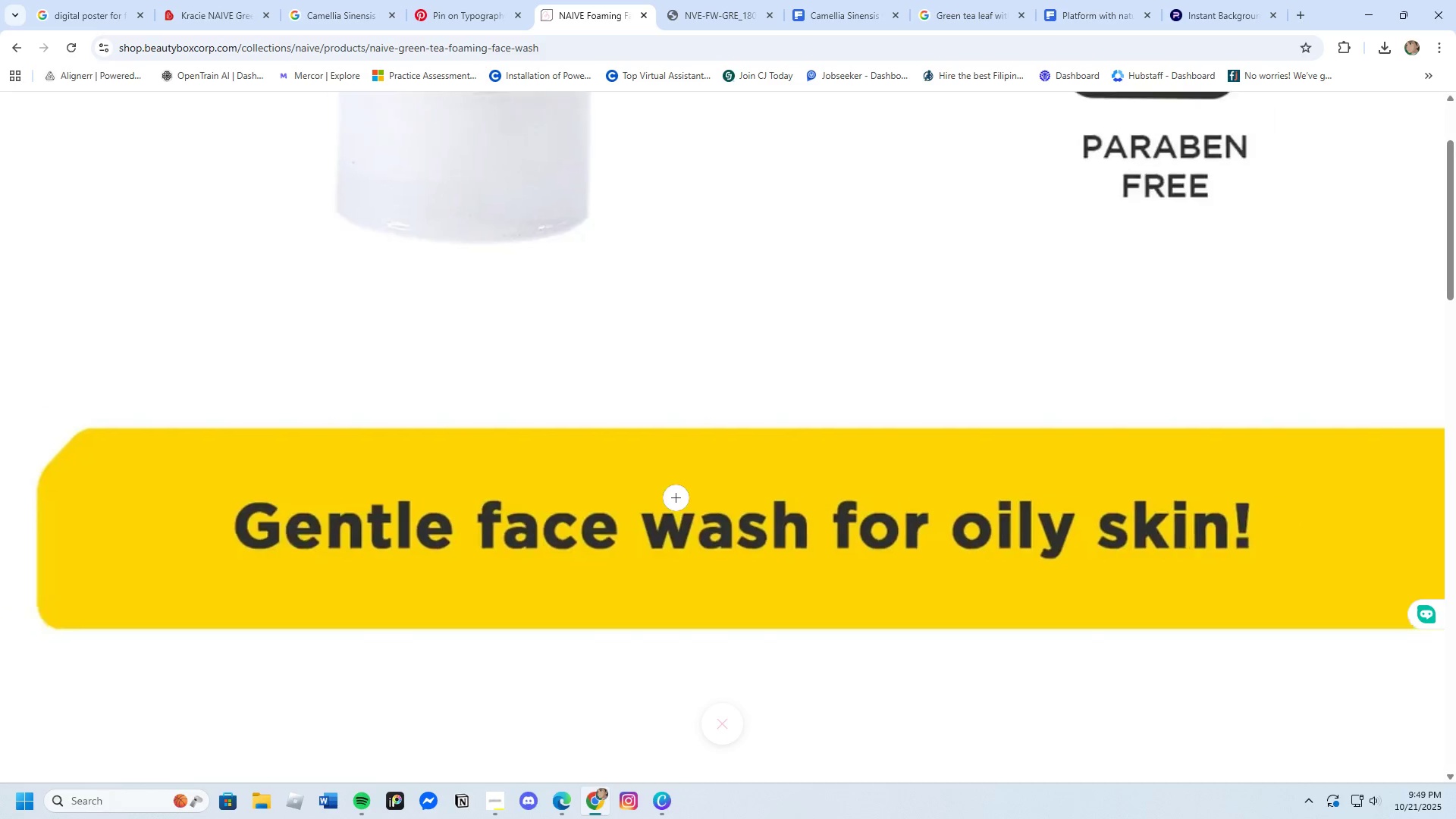 
double_click([676, 498])
 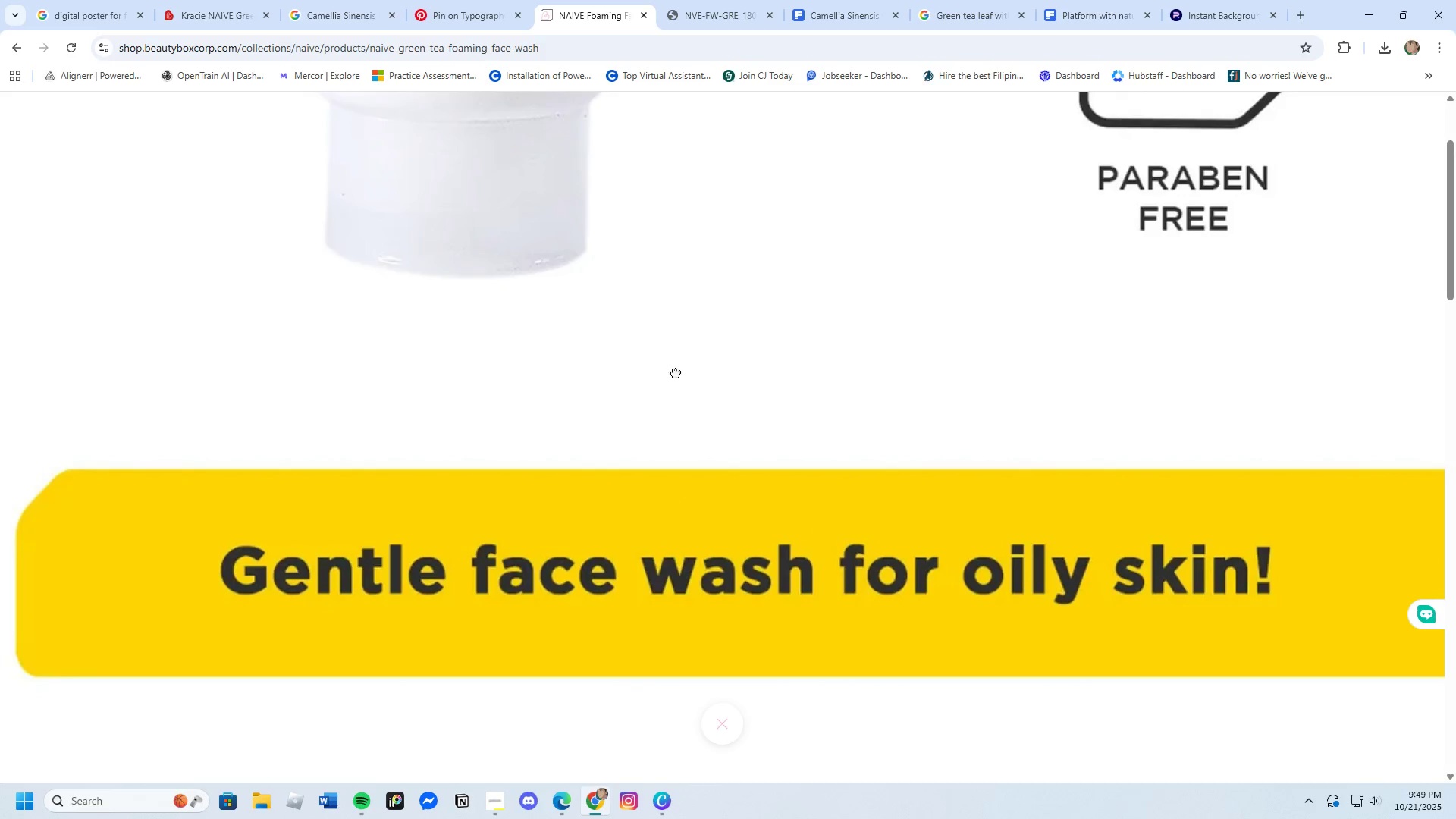 
double_click([676, 372])
 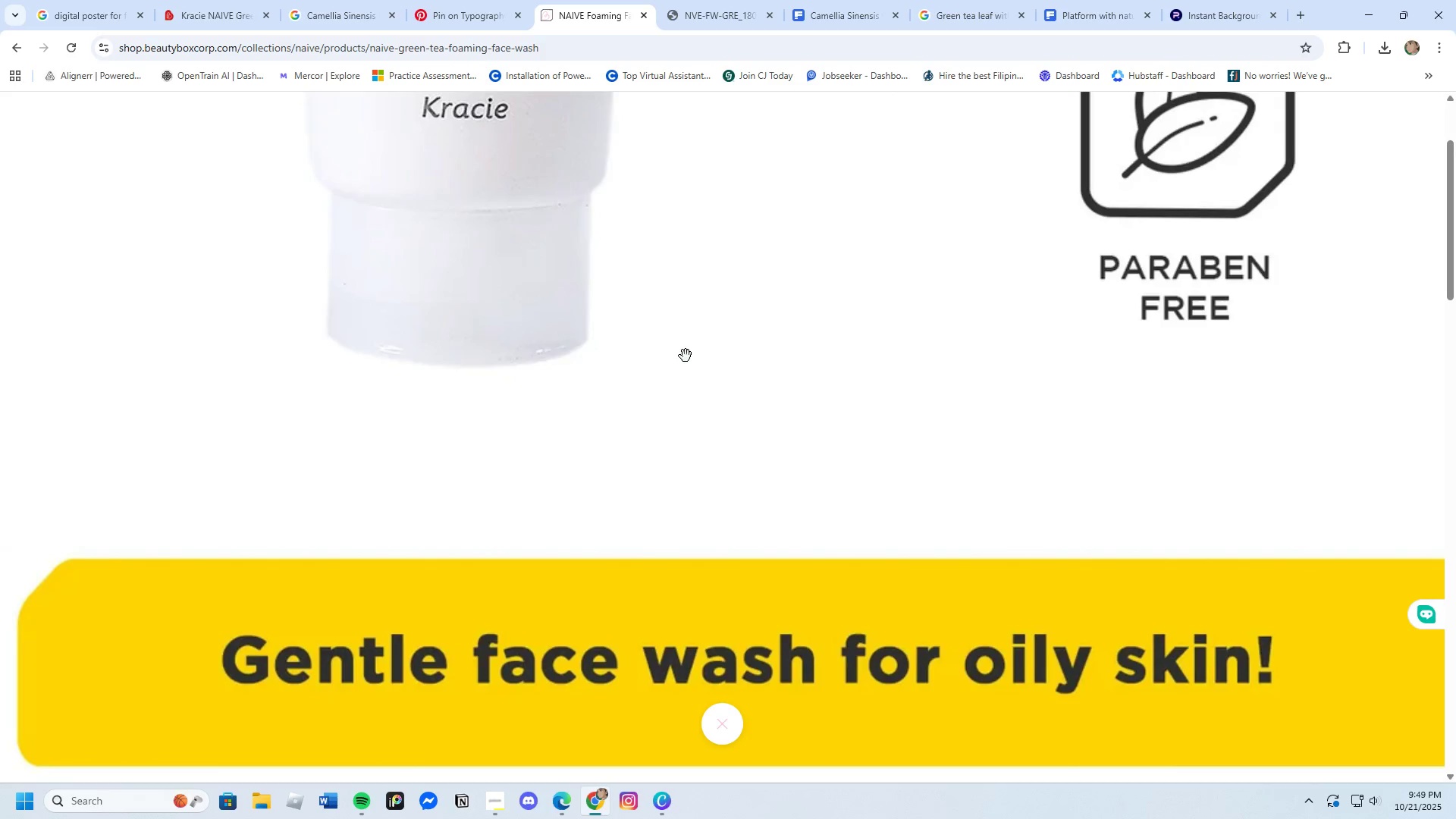 
left_click([686, 356])
 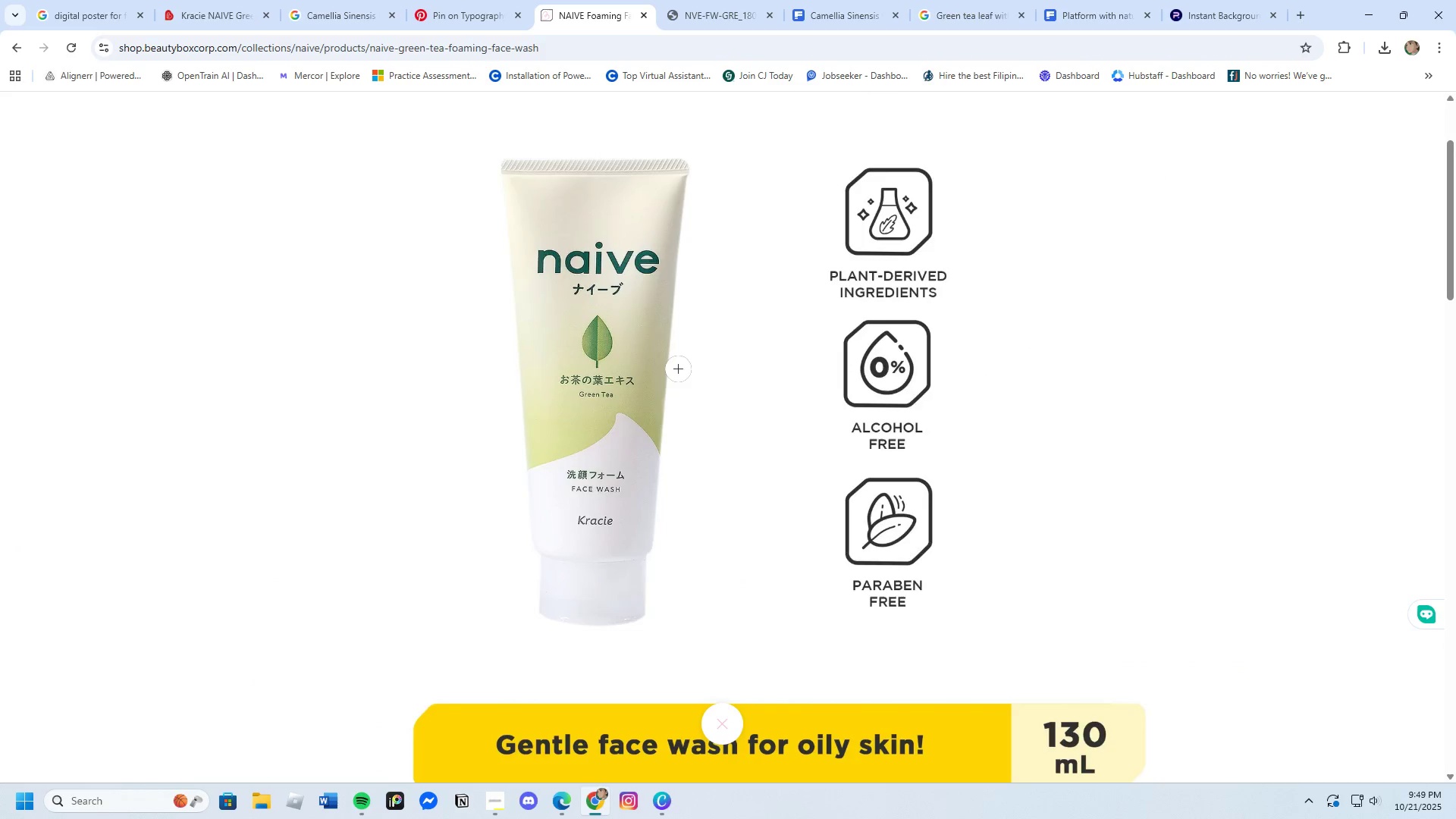 
scroll: coordinate [733, 541], scroll_direction: down, amount: 8.0
 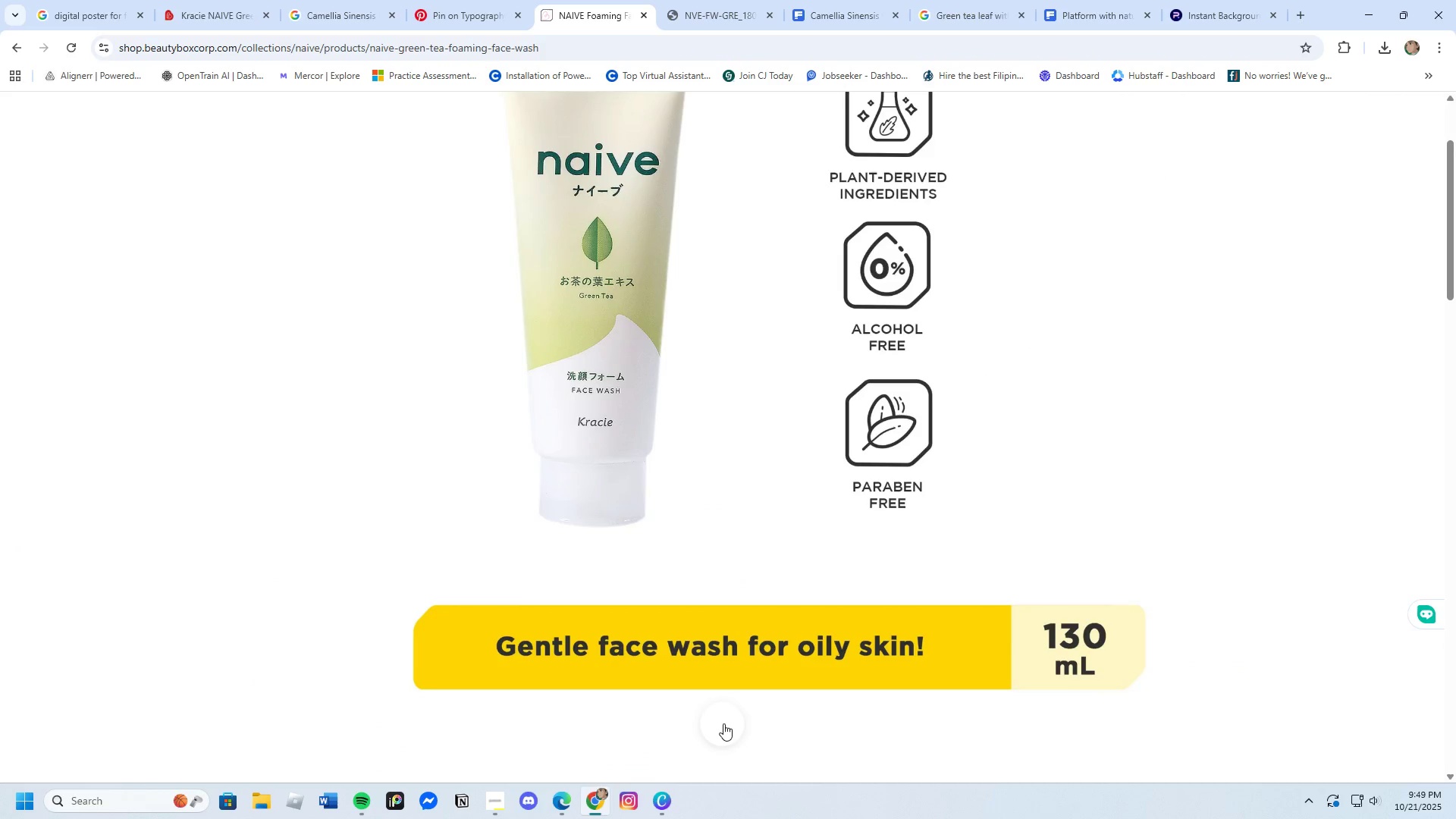 
left_click([724, 724])
 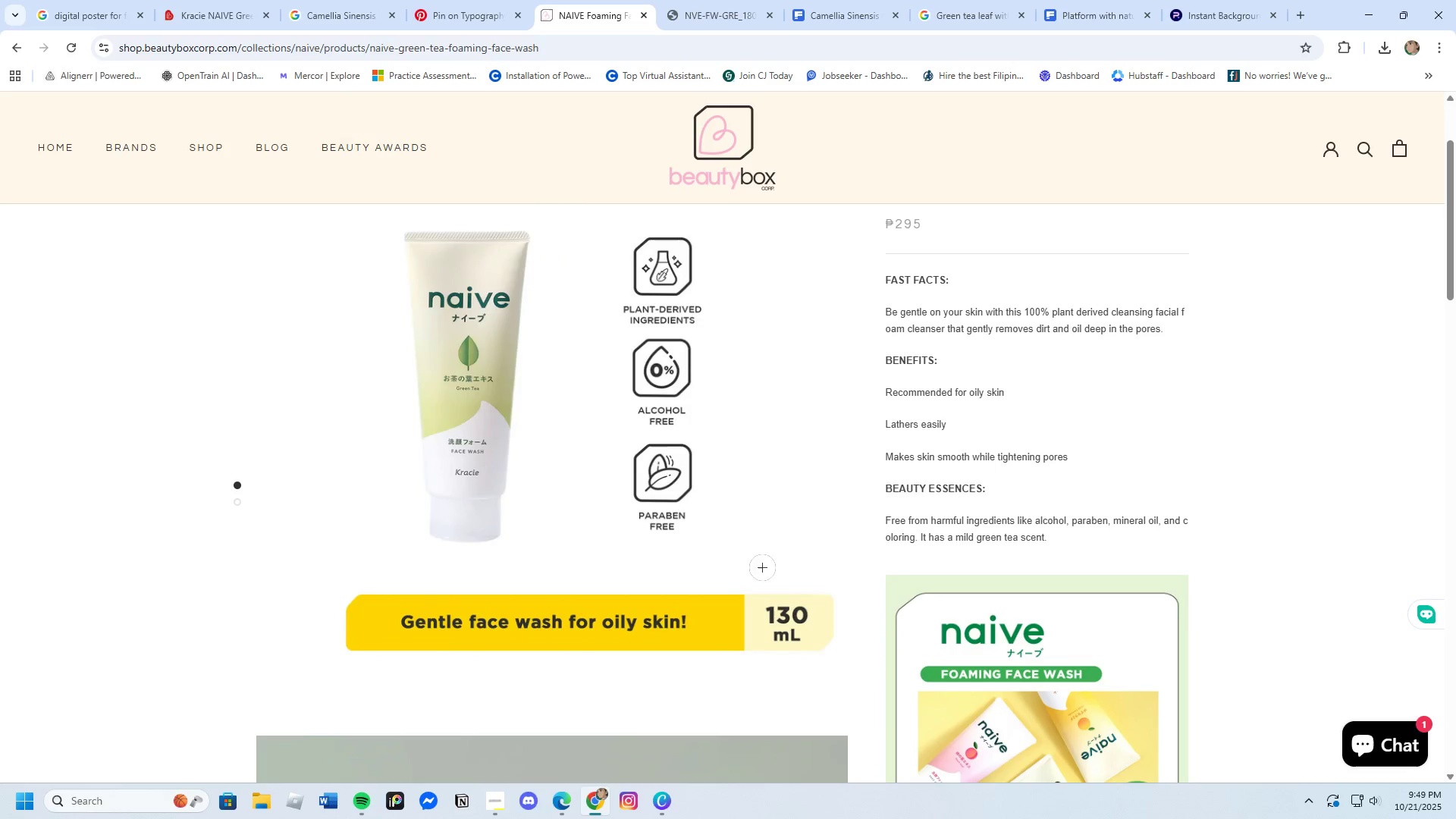 
scroll: coordinate [804, 486], scroll_direction: up, amount: 3.0
 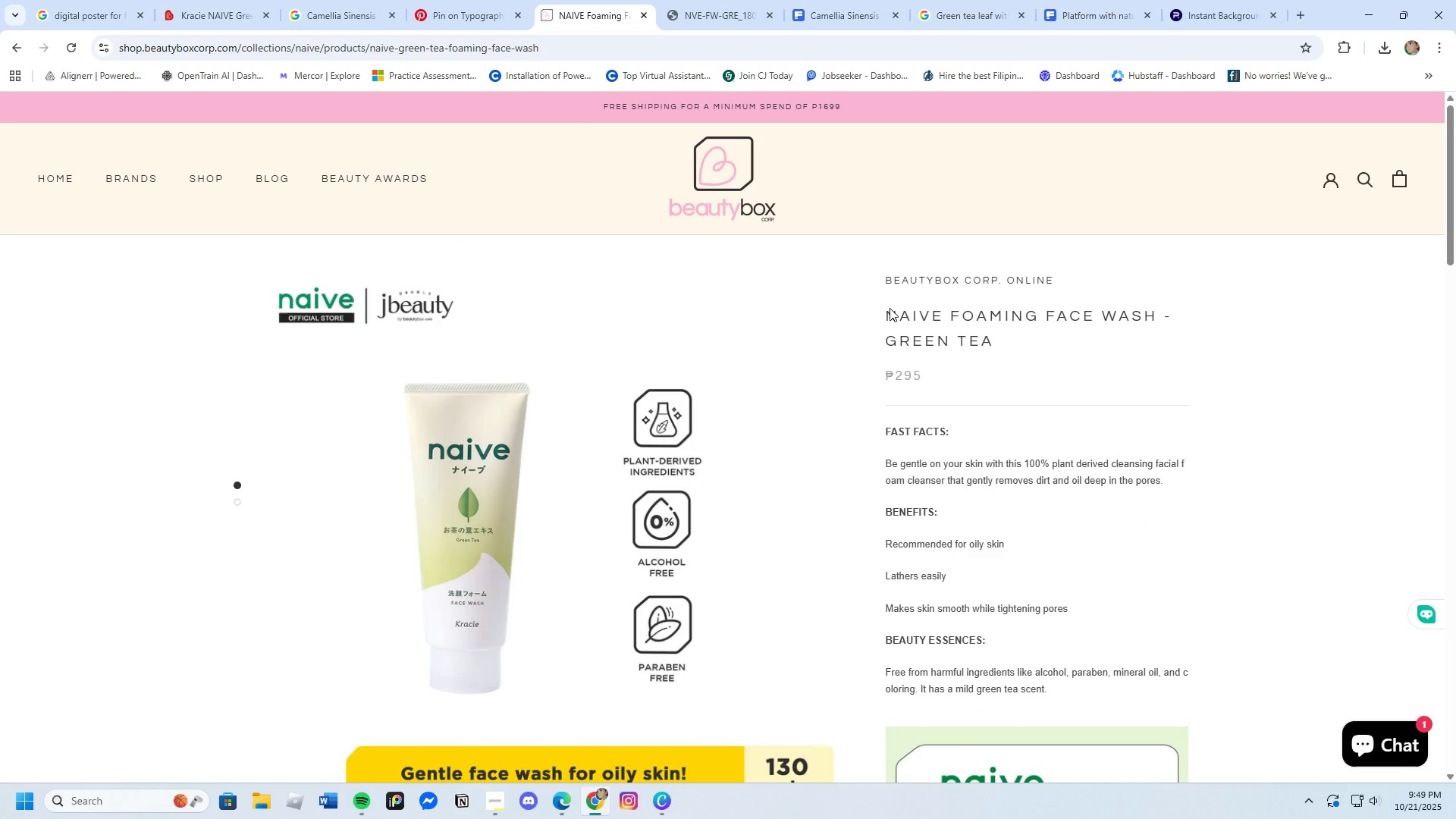 
left_click_drag(start_coordinate=[886, 313], to_coordinate=[1007, 332])
 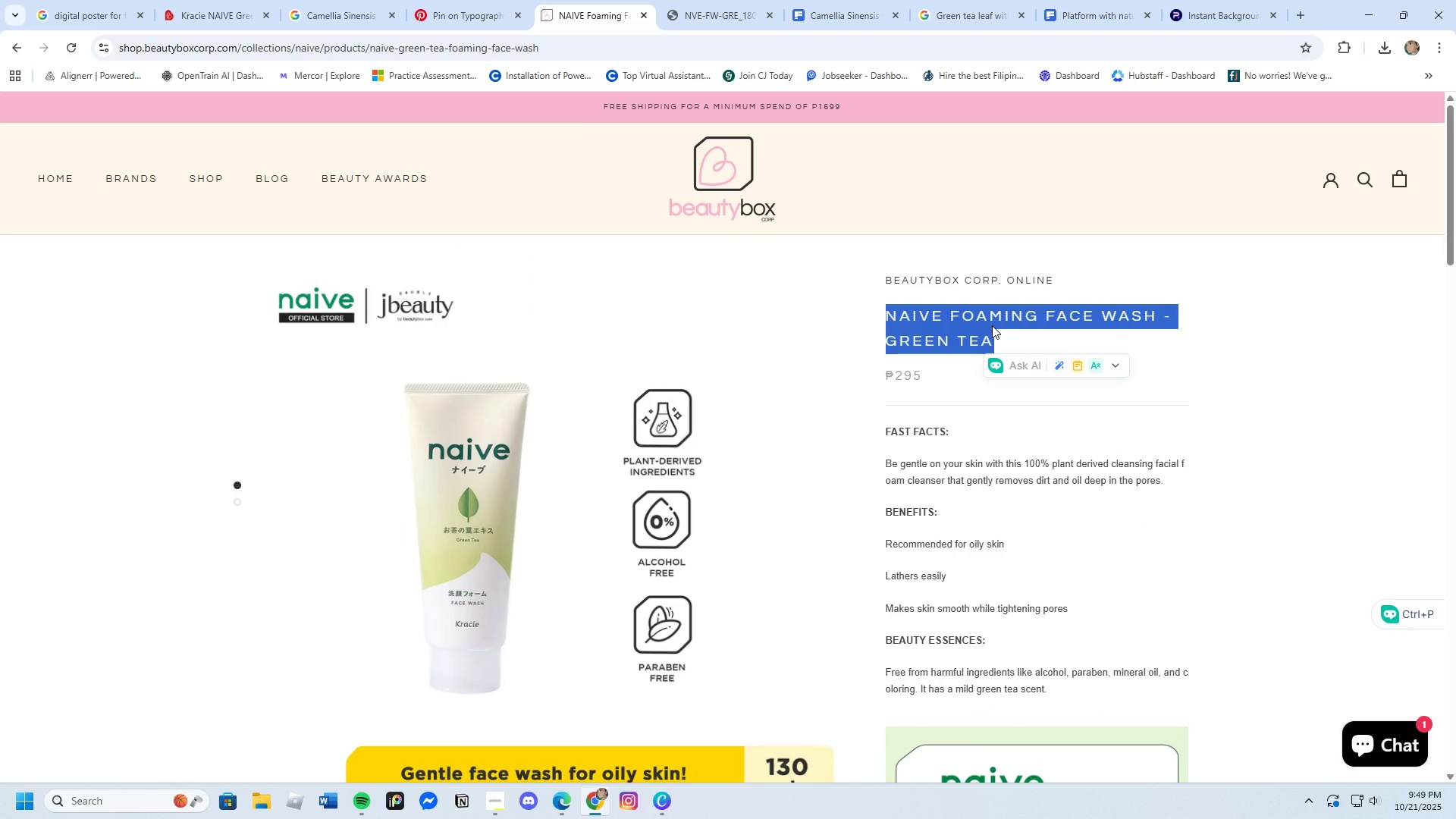 
right_click([992, 325])
 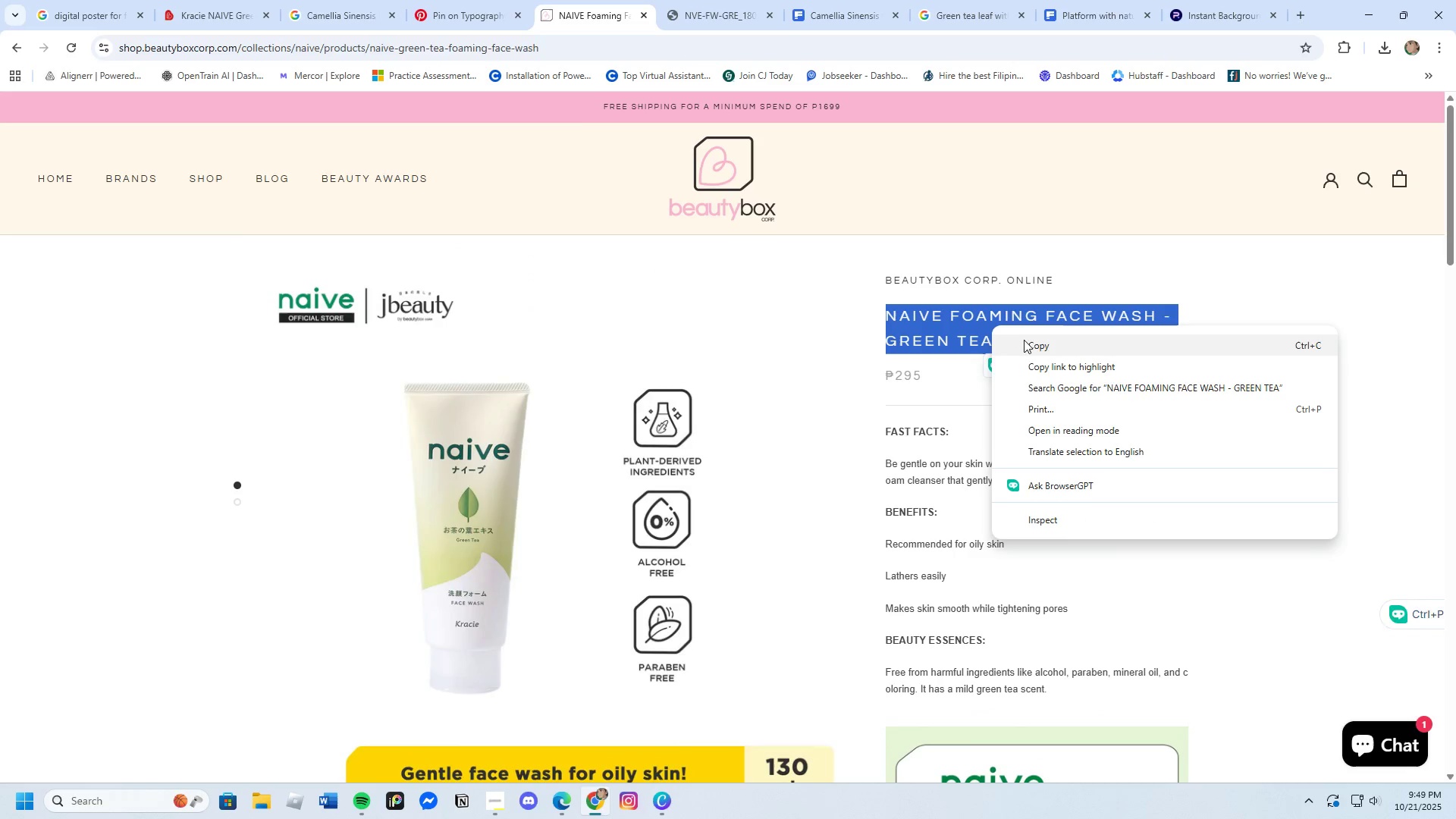 
left_click([1026, 340])
 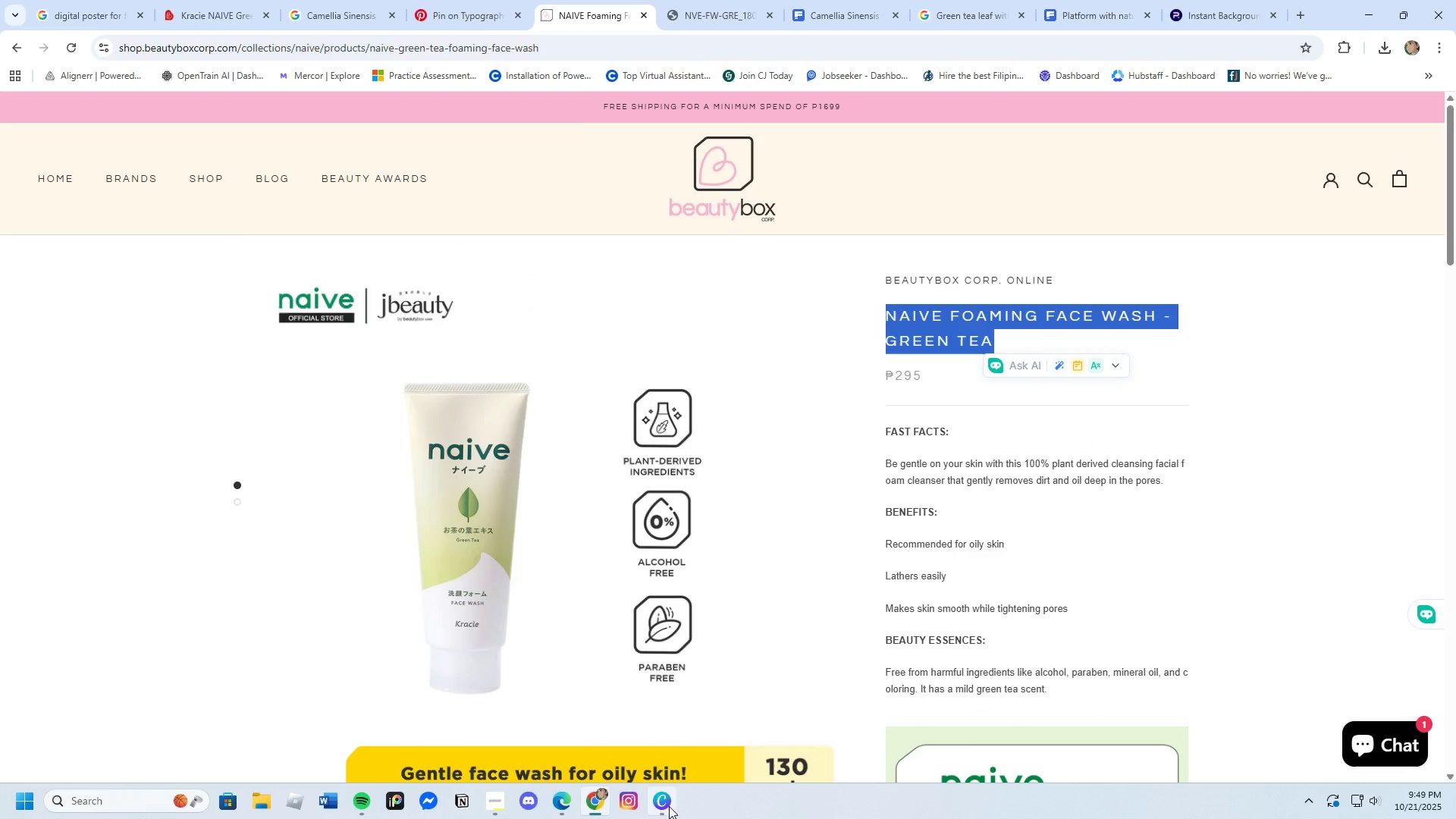 
left_click_drag(start_coordinate=[664, 804], to_coordinate=[662, 799])
 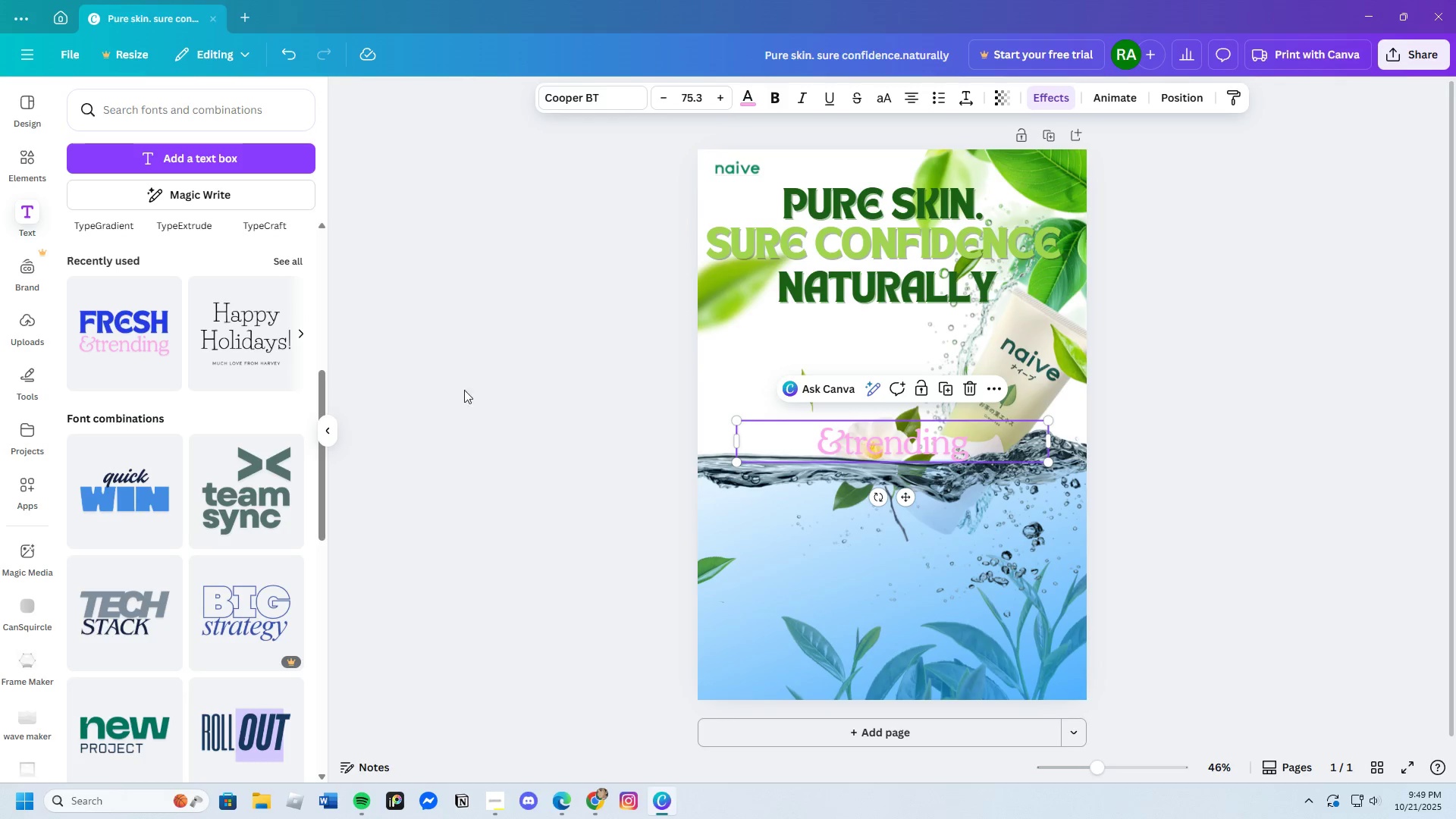 
left_click([896, 457])
 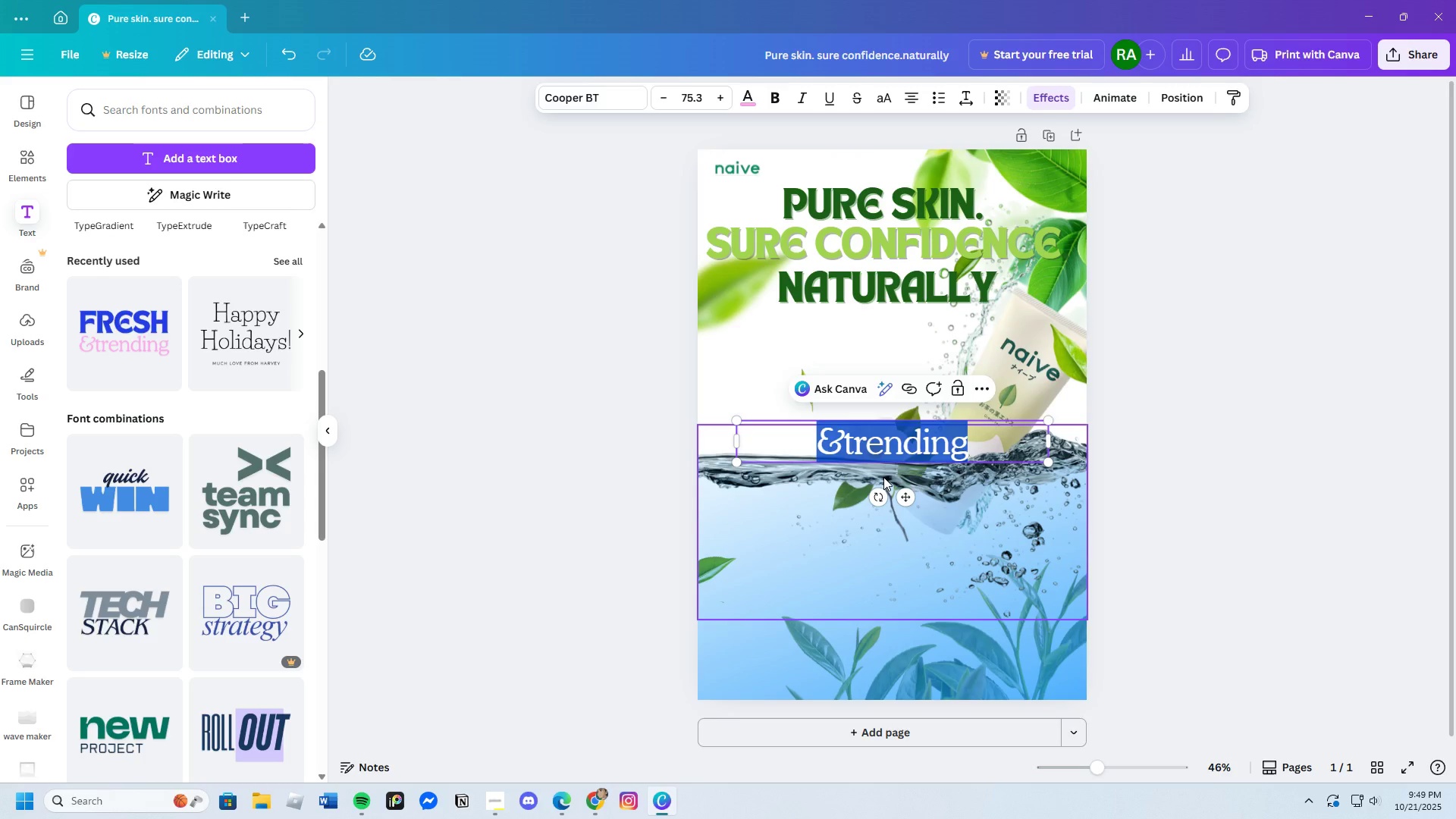 
key(Backspace)
 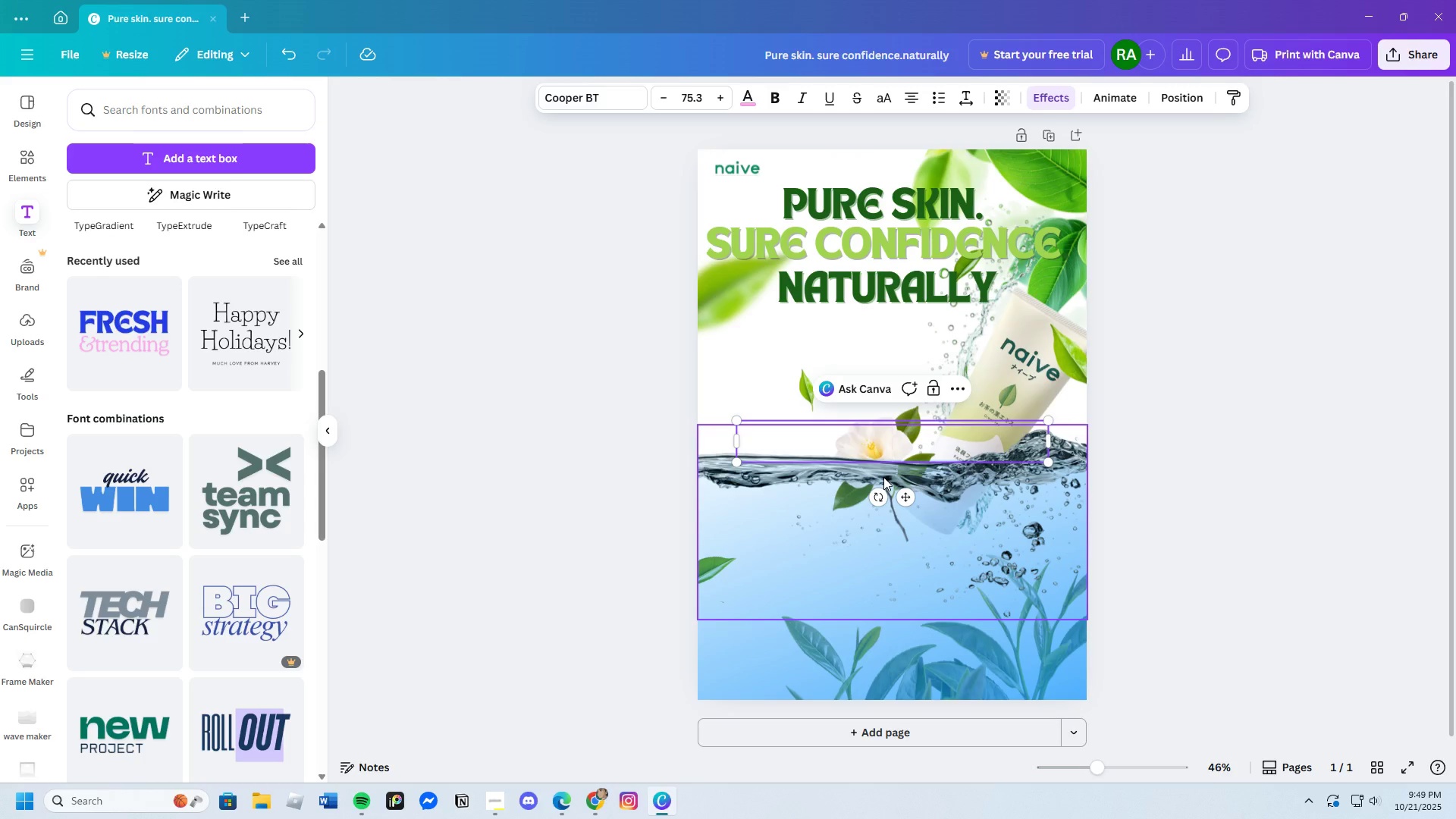 
key(Control+V)
 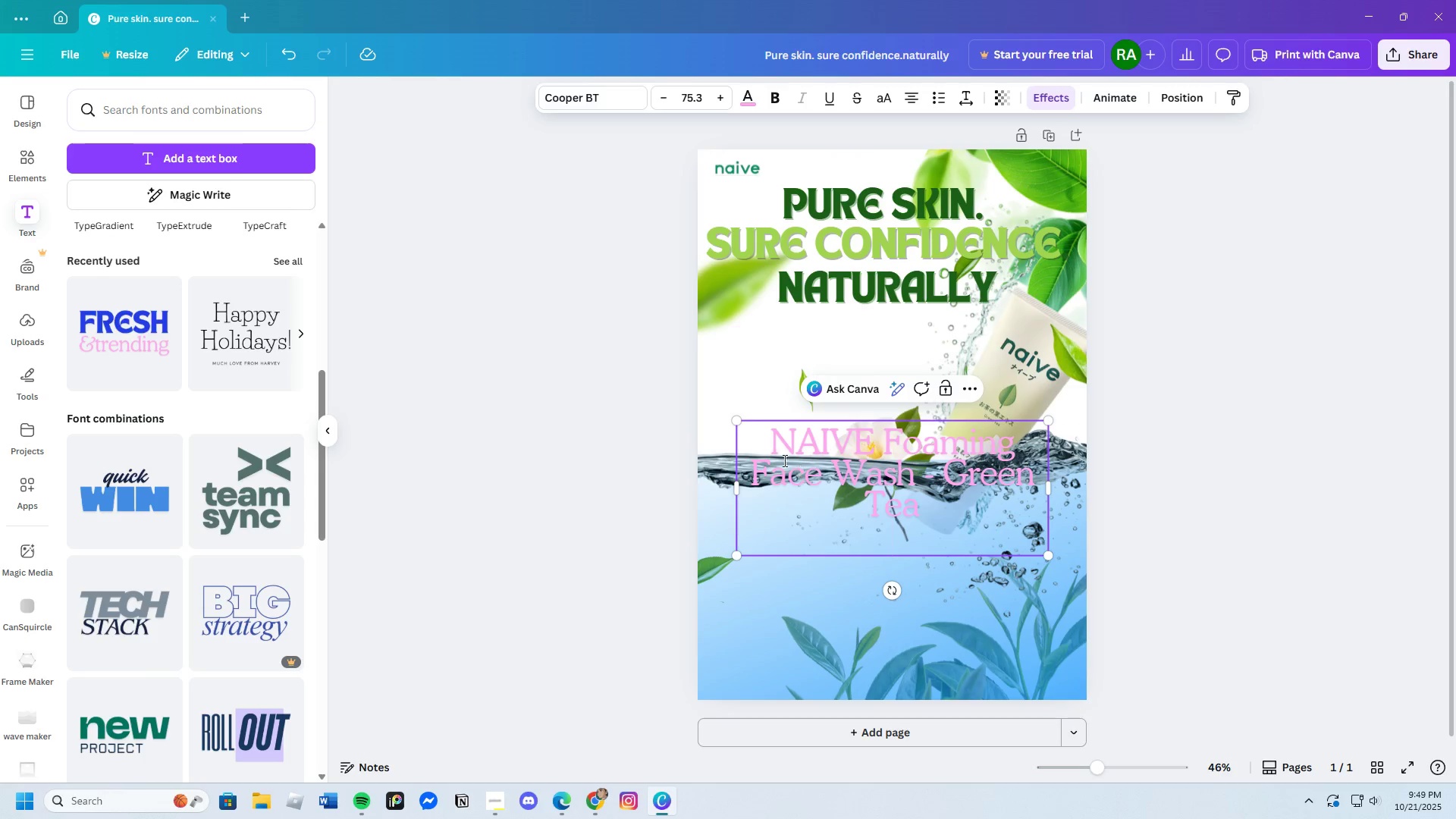 
left_click_drag(start_coordinate=[770, 444], to_coordinate=[933, 498])
 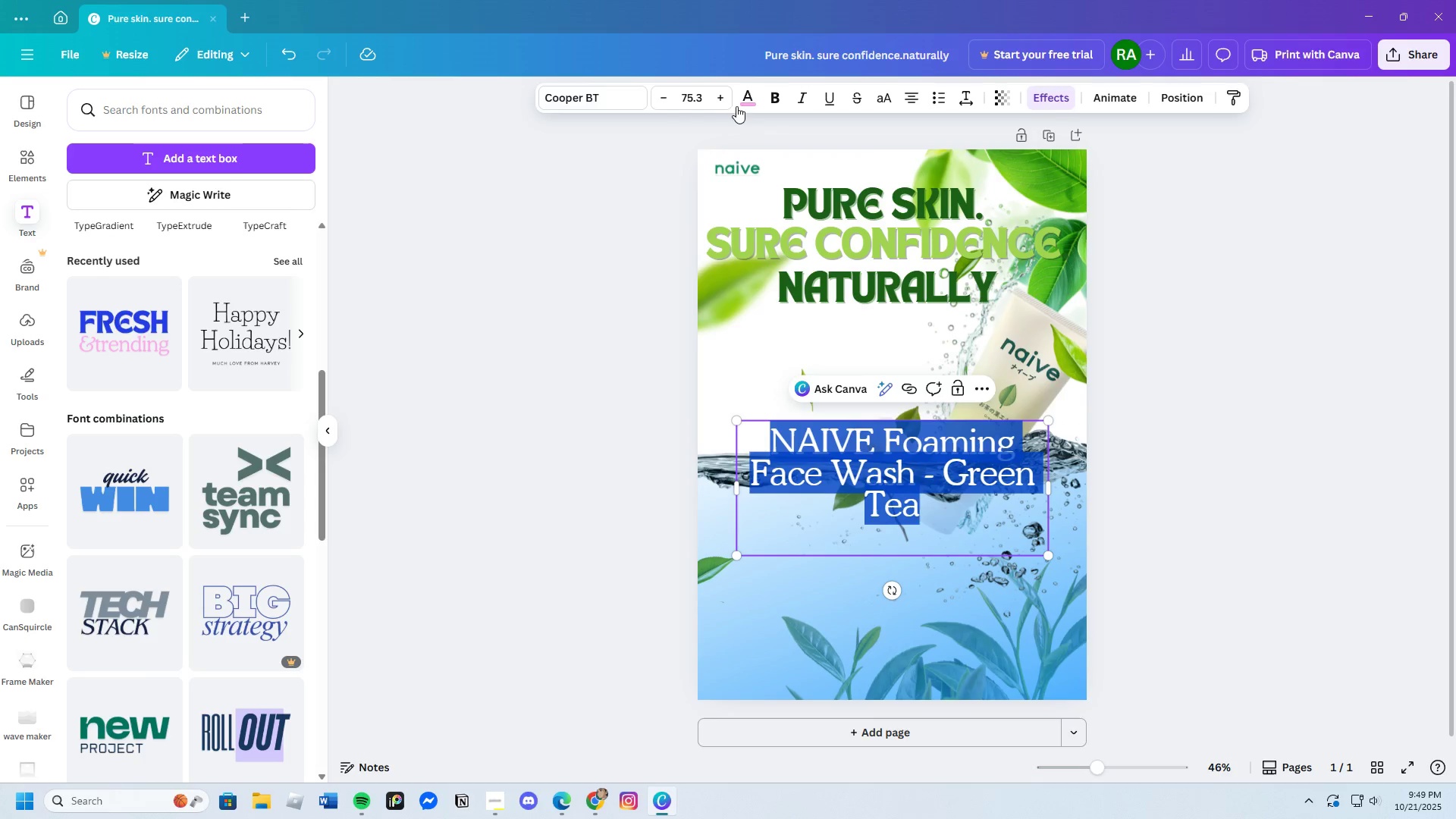 
left_click([743, 99])
 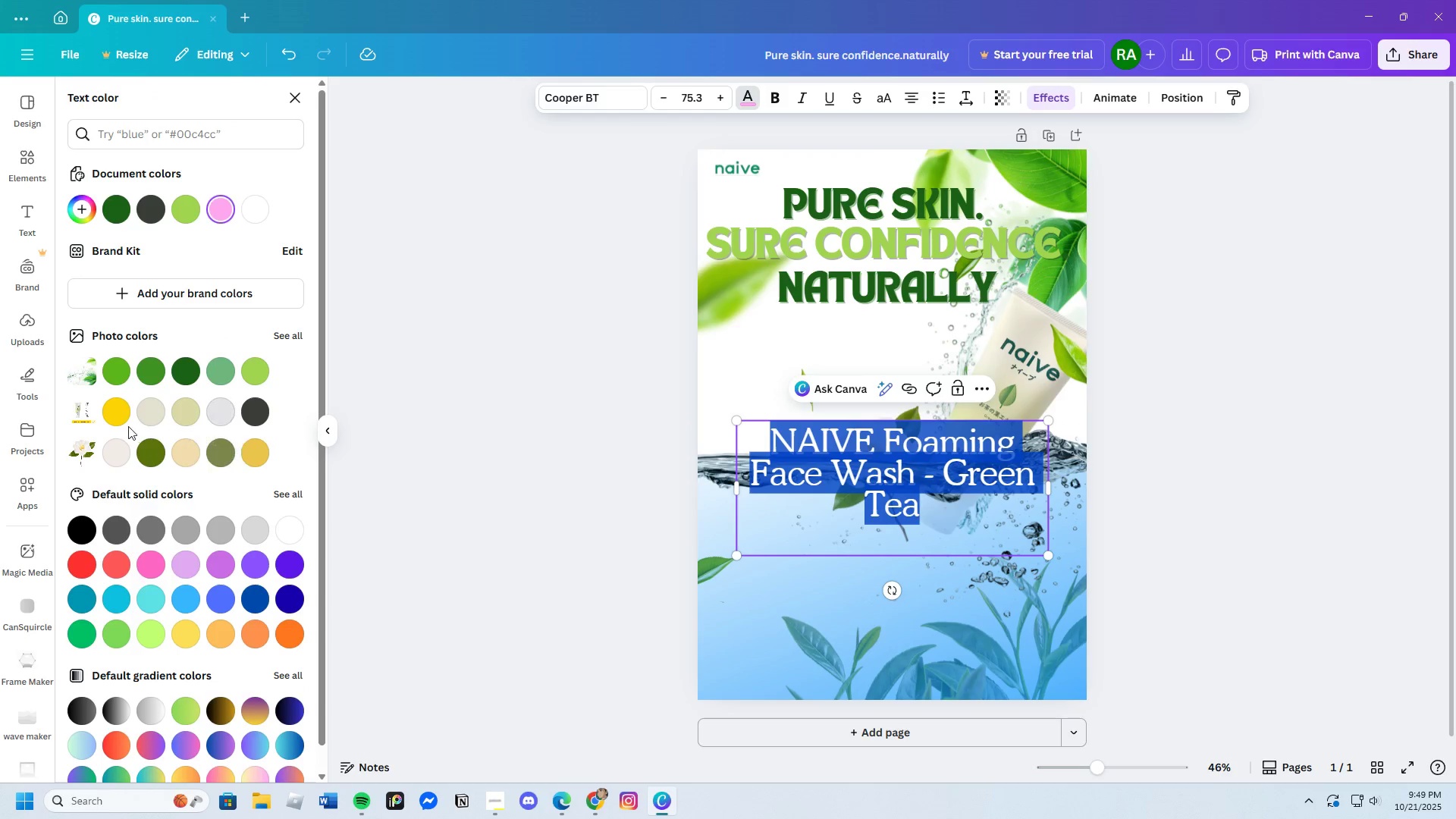 
left_click([116, 416])
 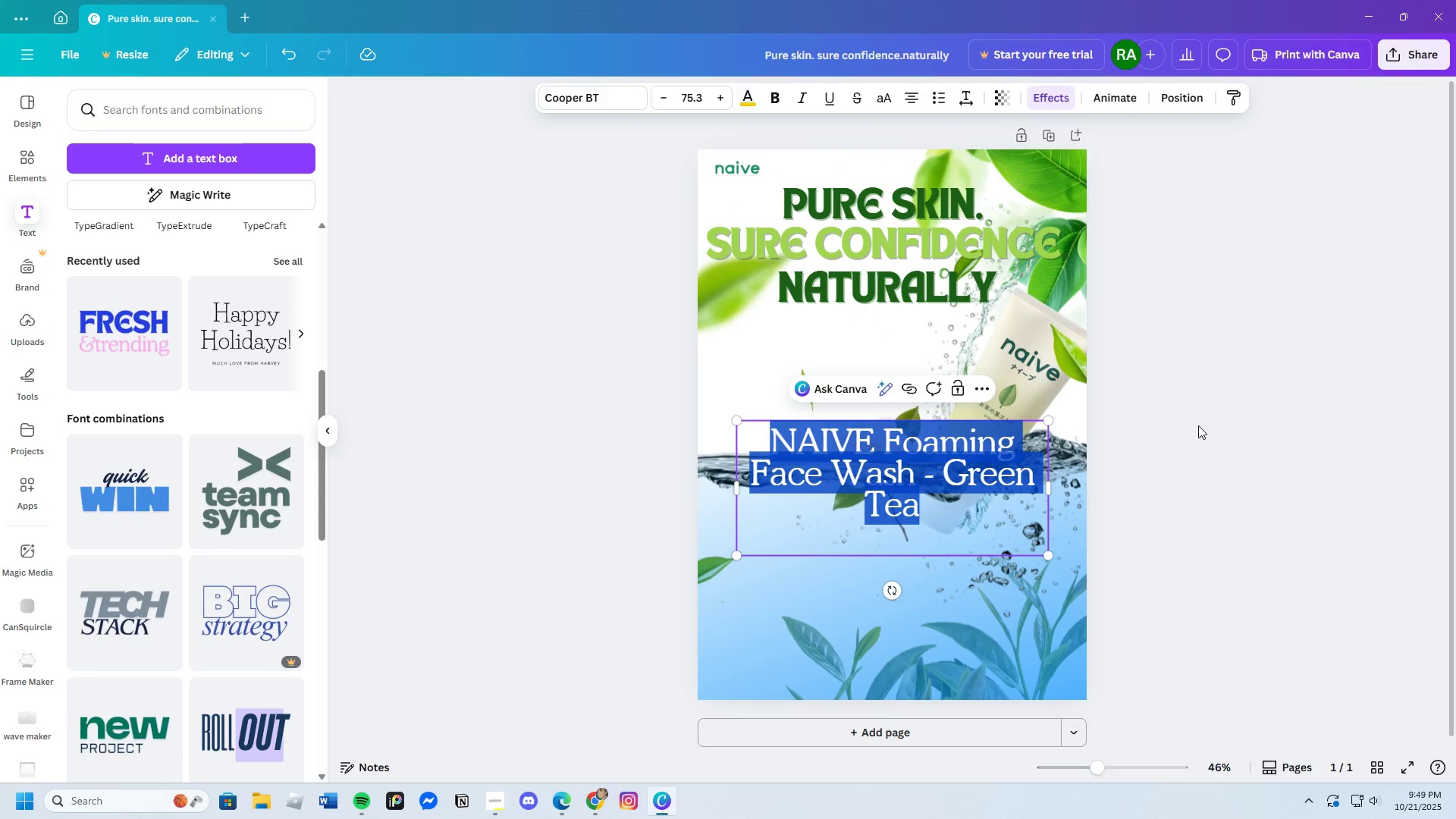 
double_click([1197, 425])
 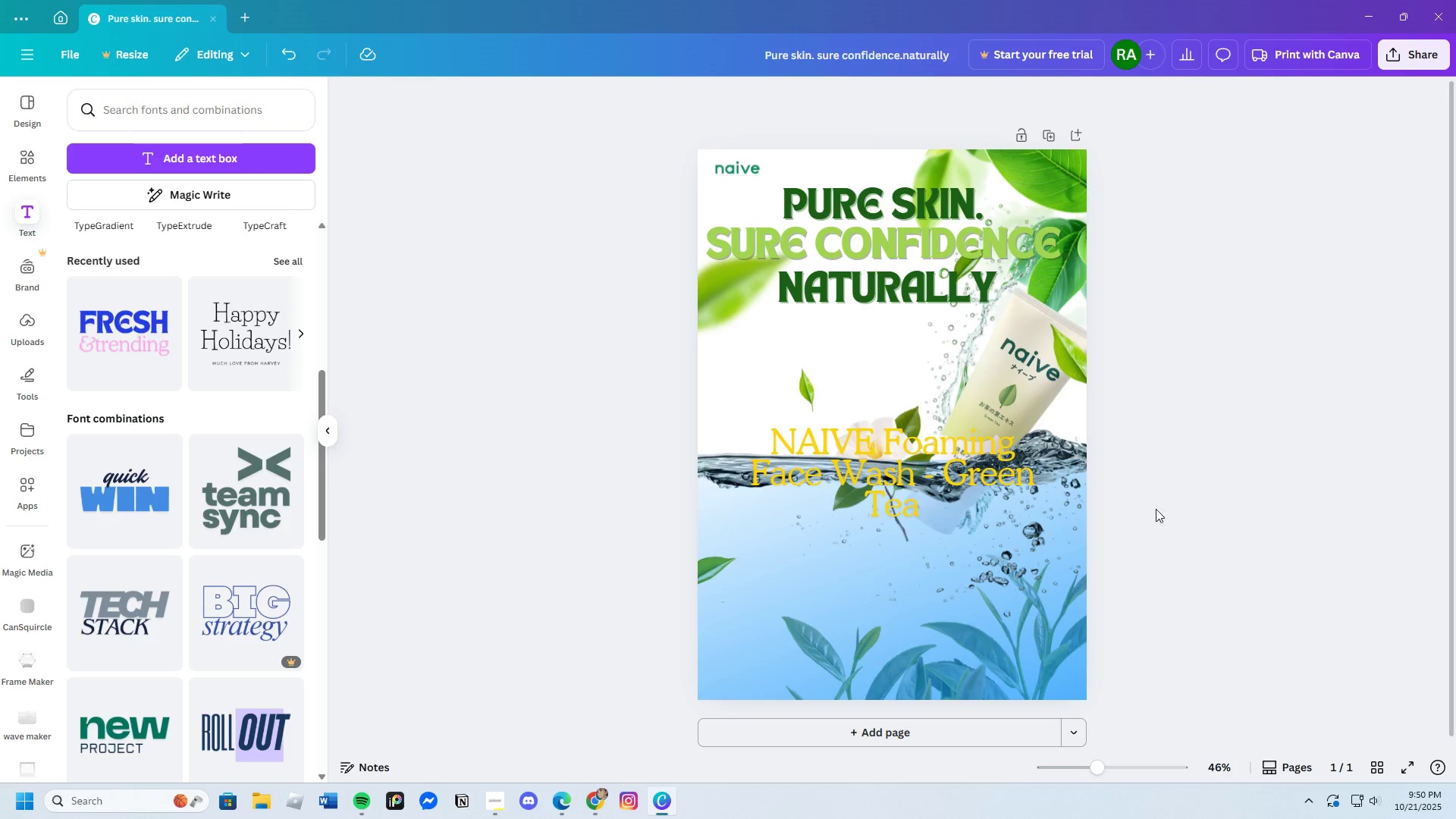 
left_click([940, 485])
 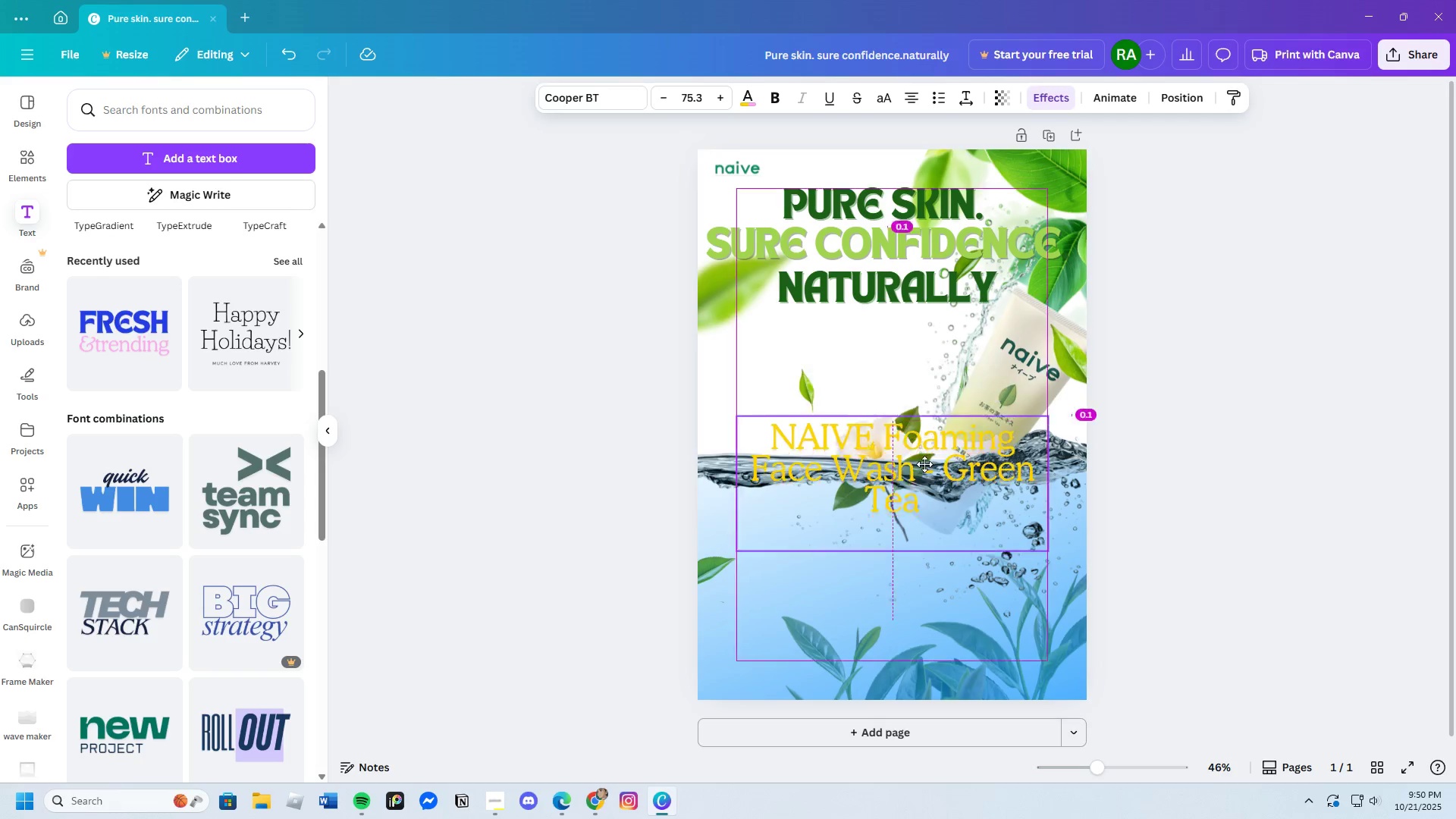 
left_click_drag(start_coordinate=[940, 485], to_coordinate=[869, 390])
 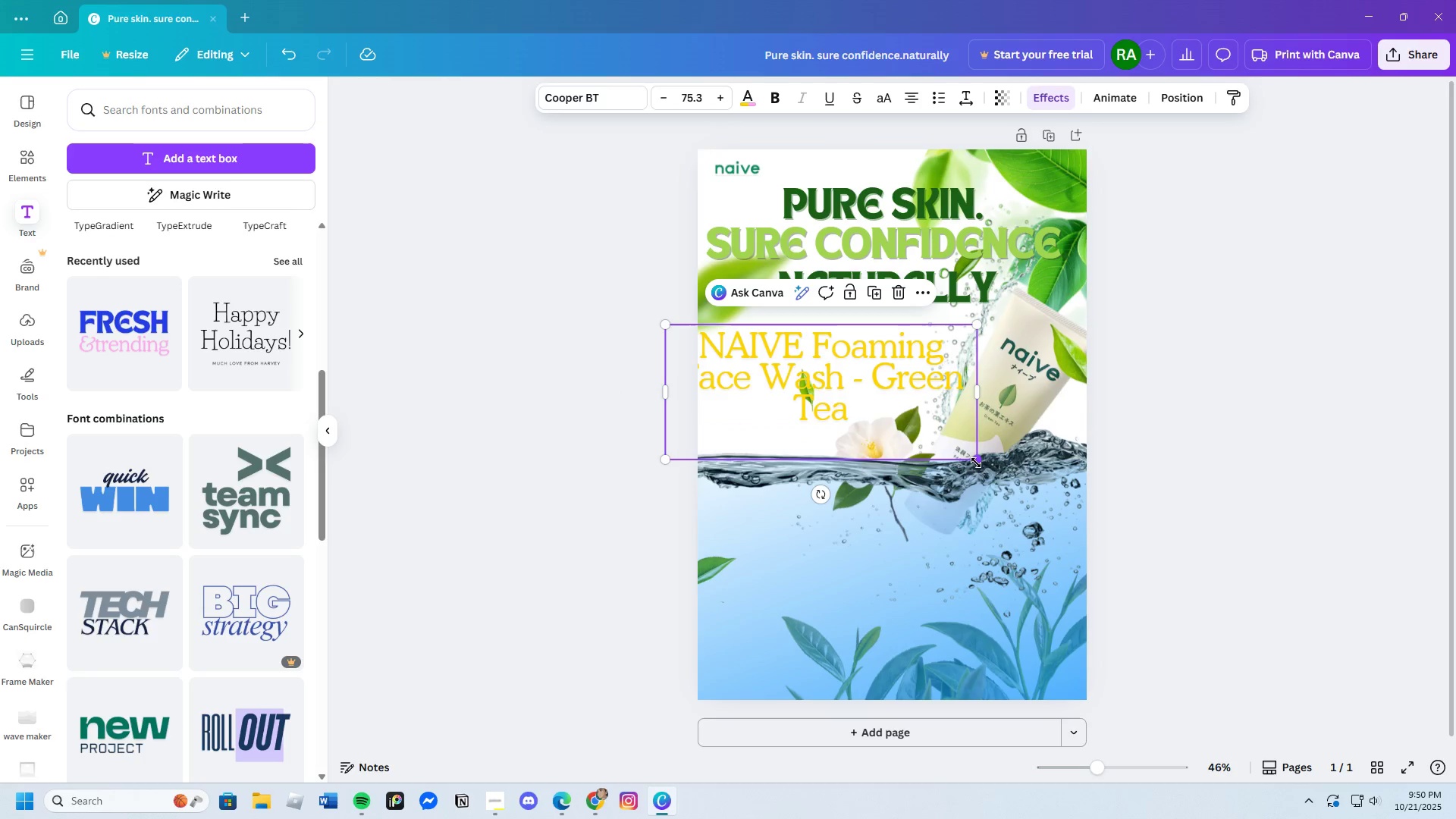 
left_click_drag(start_coordinate=[975, 463], to_coordinate=[834, 404])
 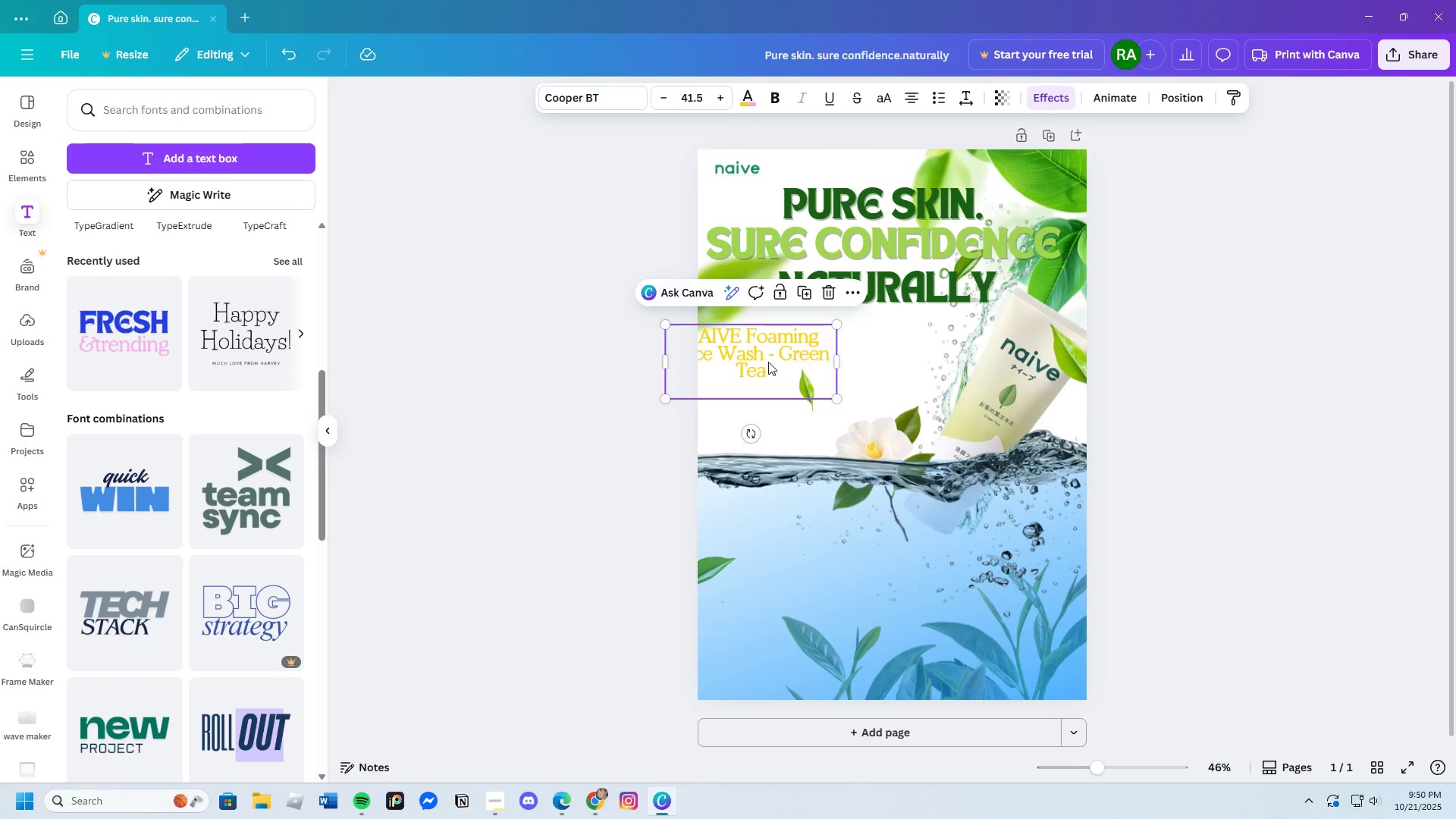 
left_click_drag(start_coordinate=[767, 362], to_coordinate=[832, 358])
 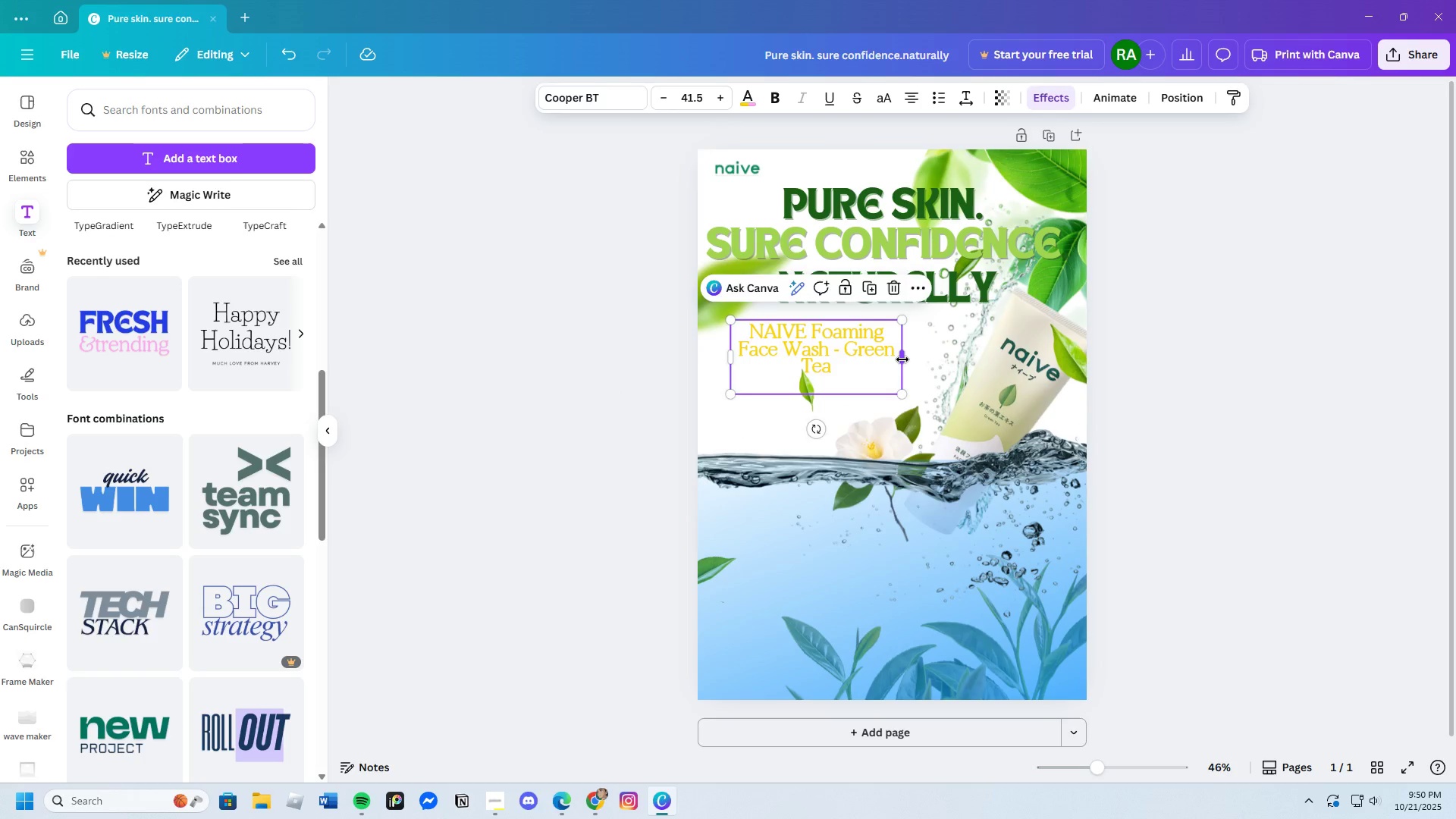 
left_click_drag(start_coordinate=[902, 359], to_coordinate=[932, 363])
 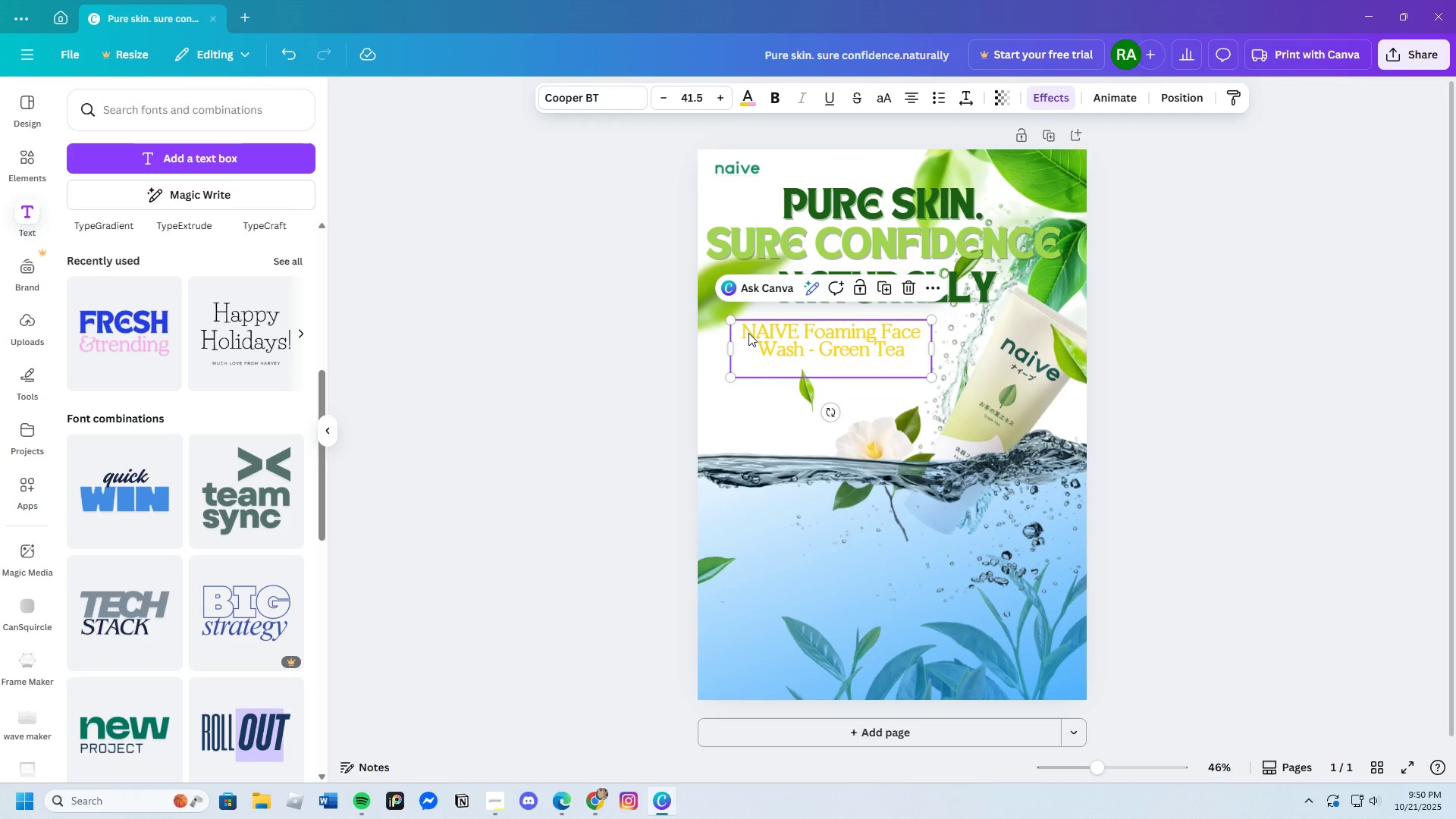 
left_click([748, 333])
 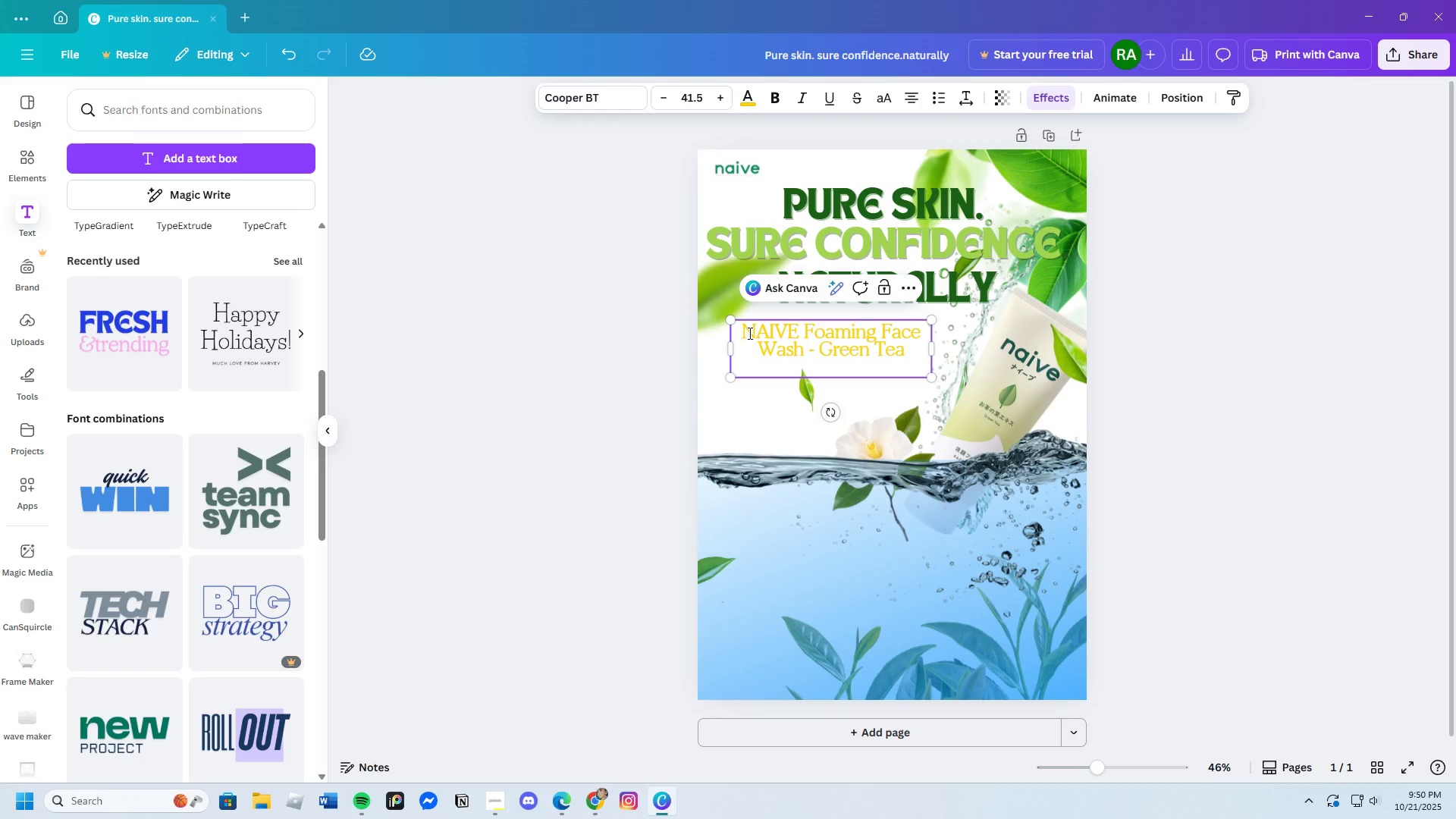 
left_click_drag(start_coordinate=[748, 333], to_coordinate=[911, 356])
 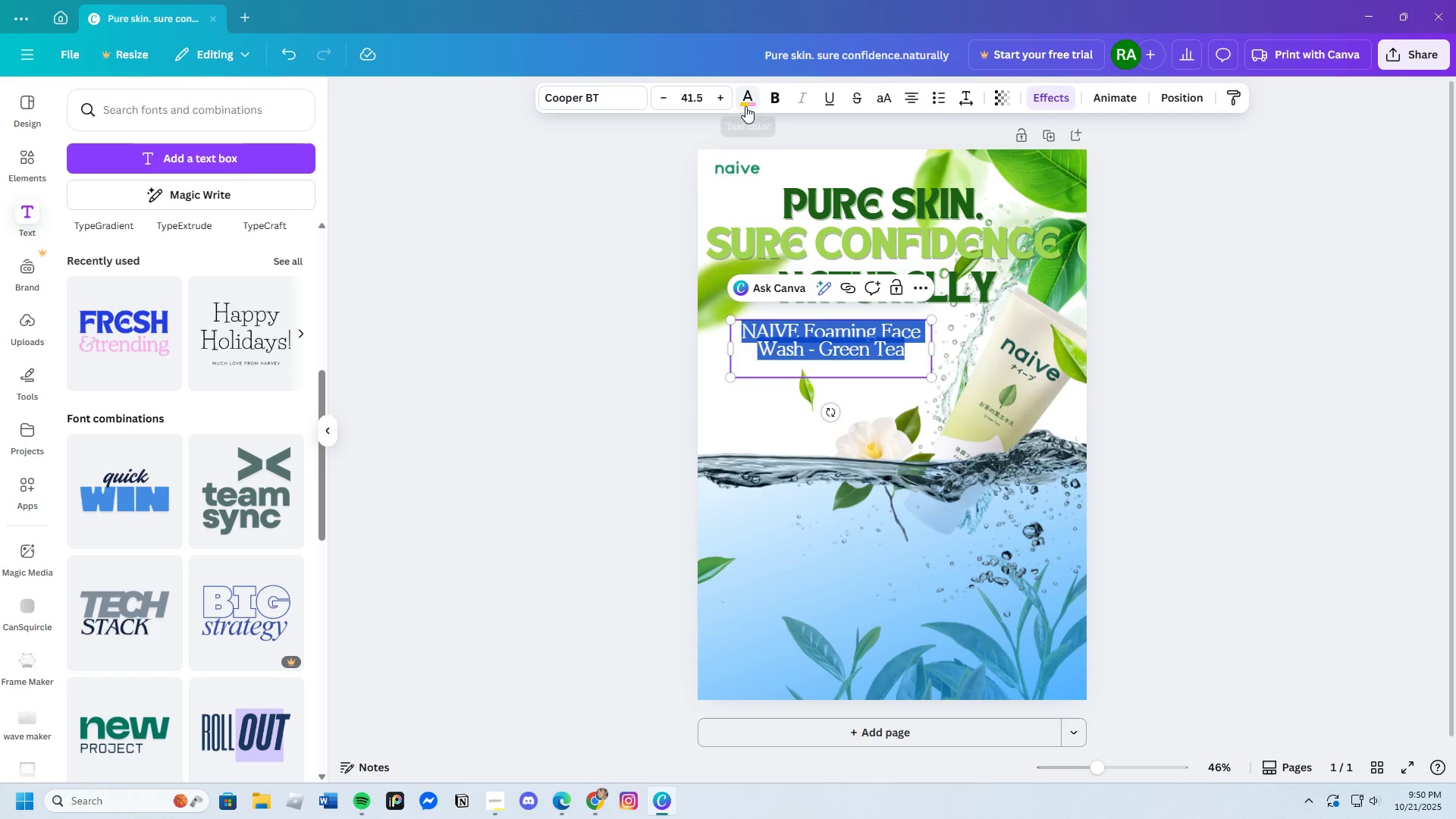 
left_click([745, 105])
 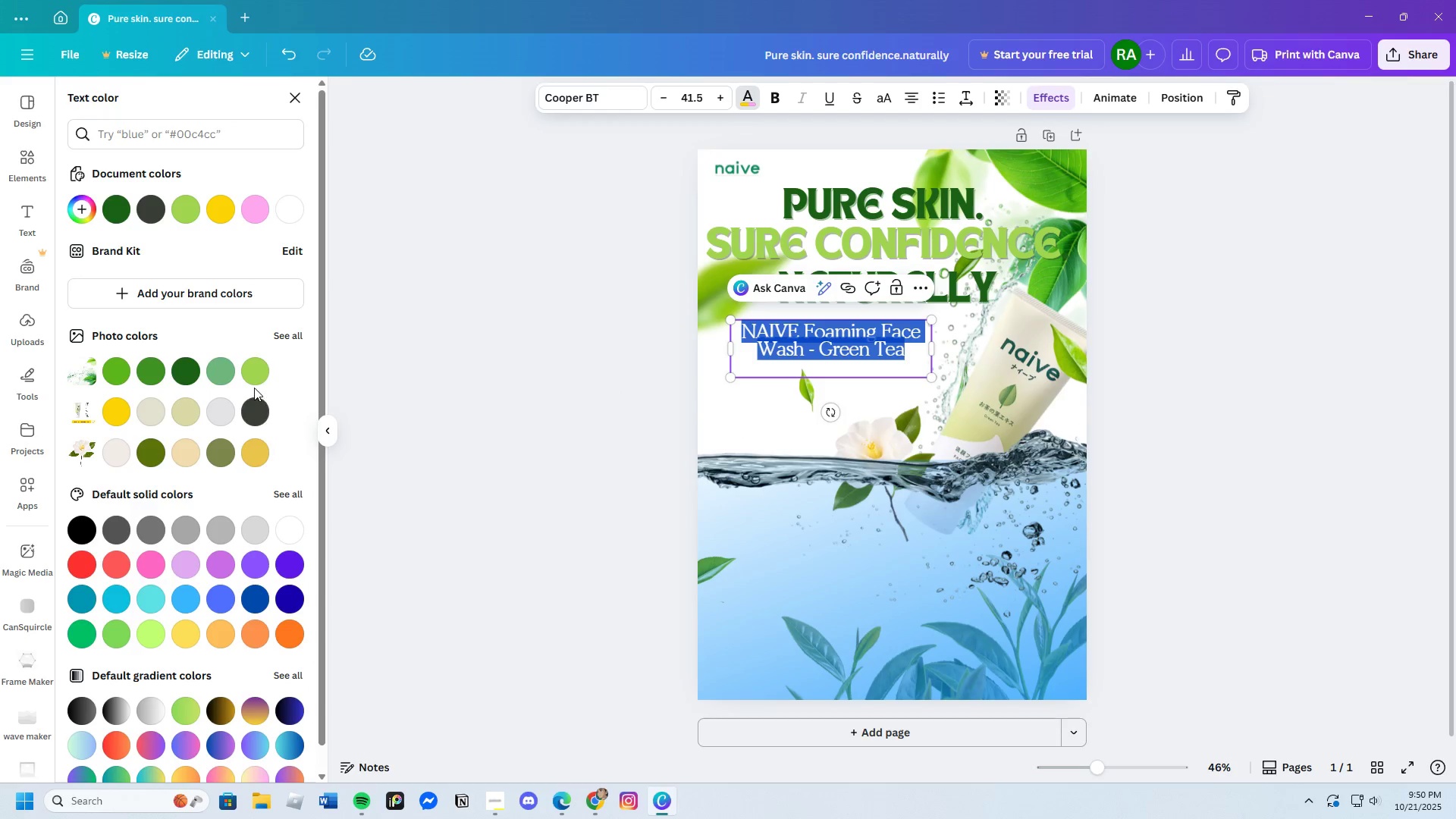 
left_click([255, 381])
 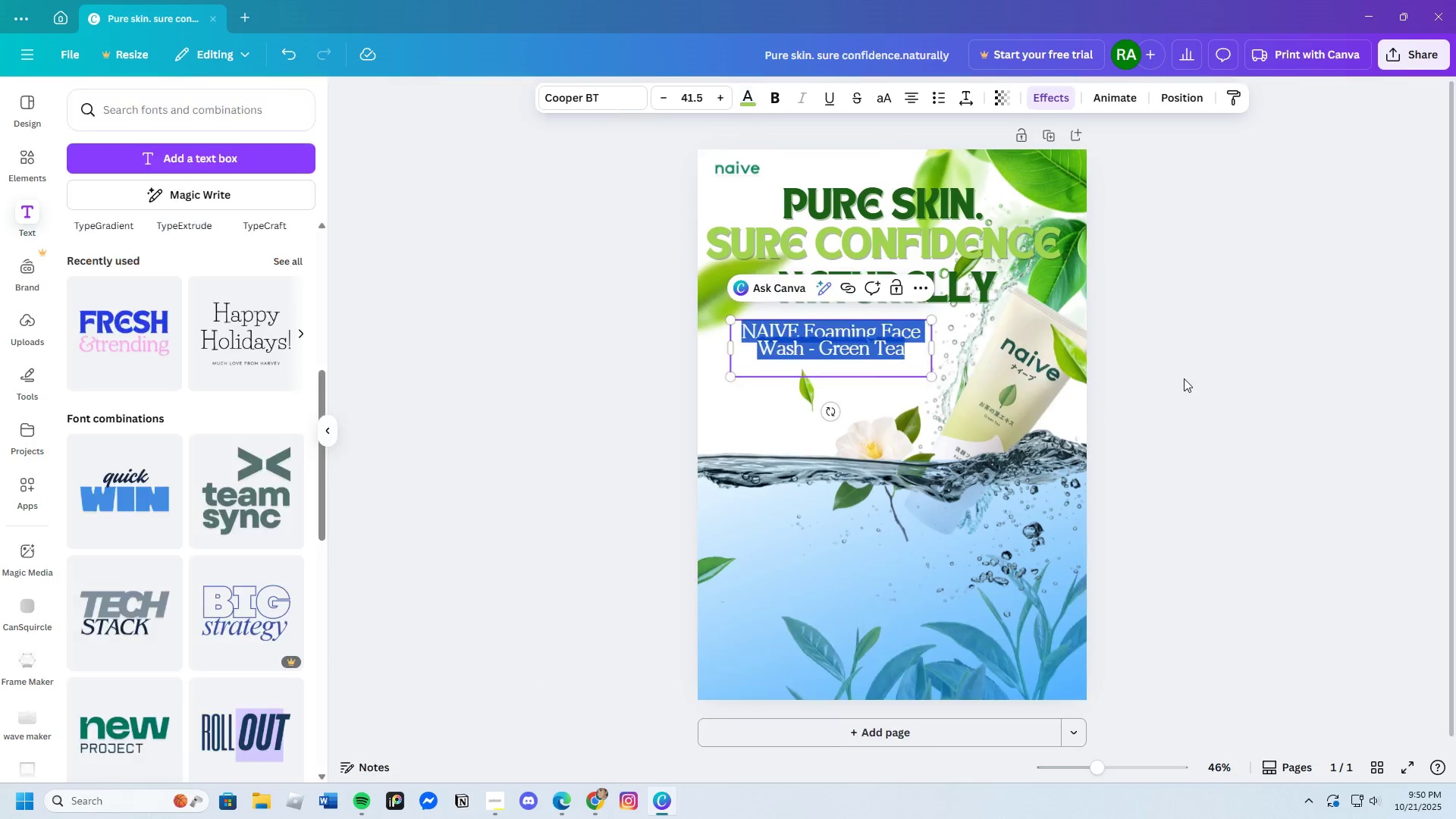 
double_click([1184, 378])
 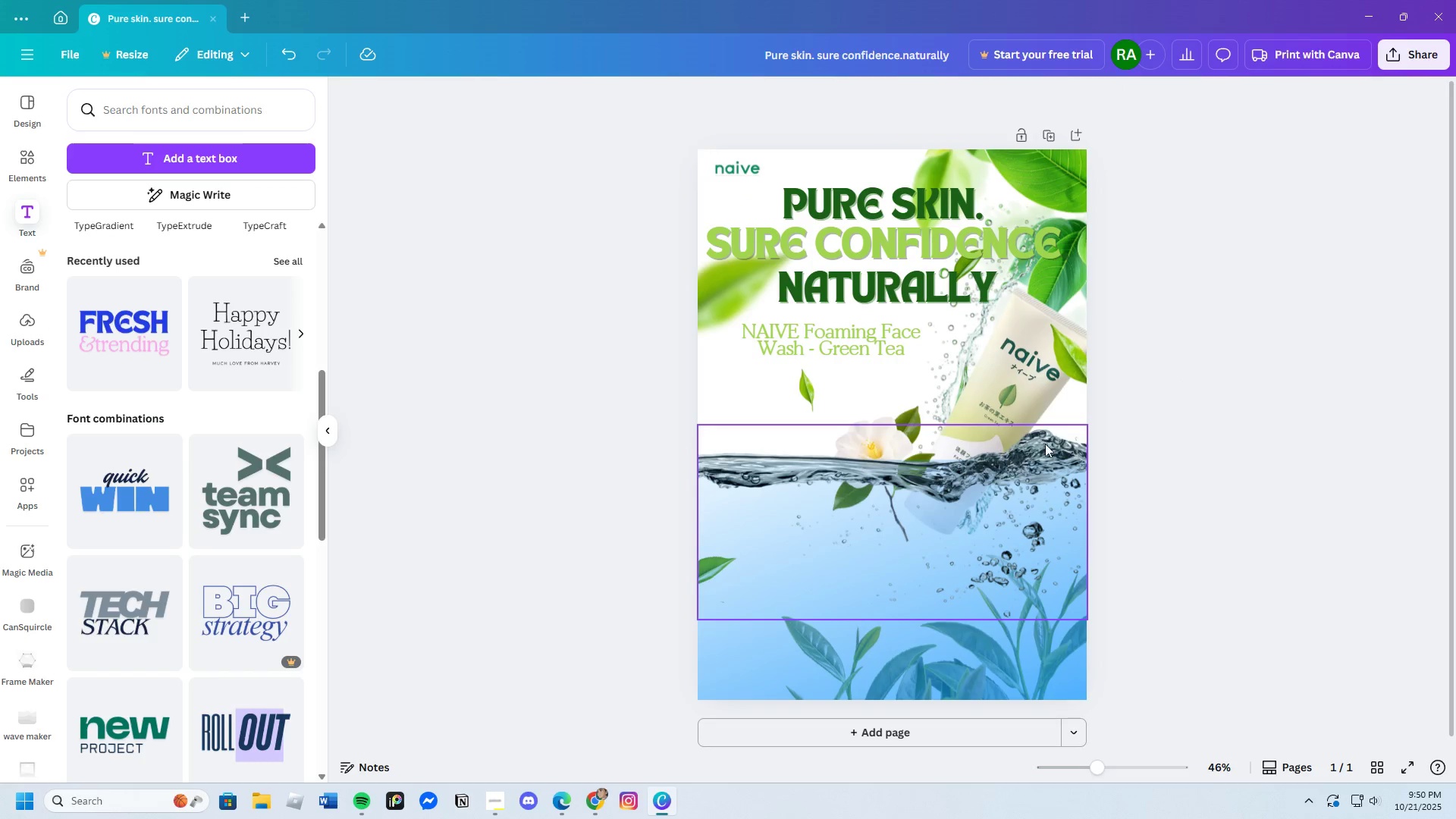 
wait(7.18)
 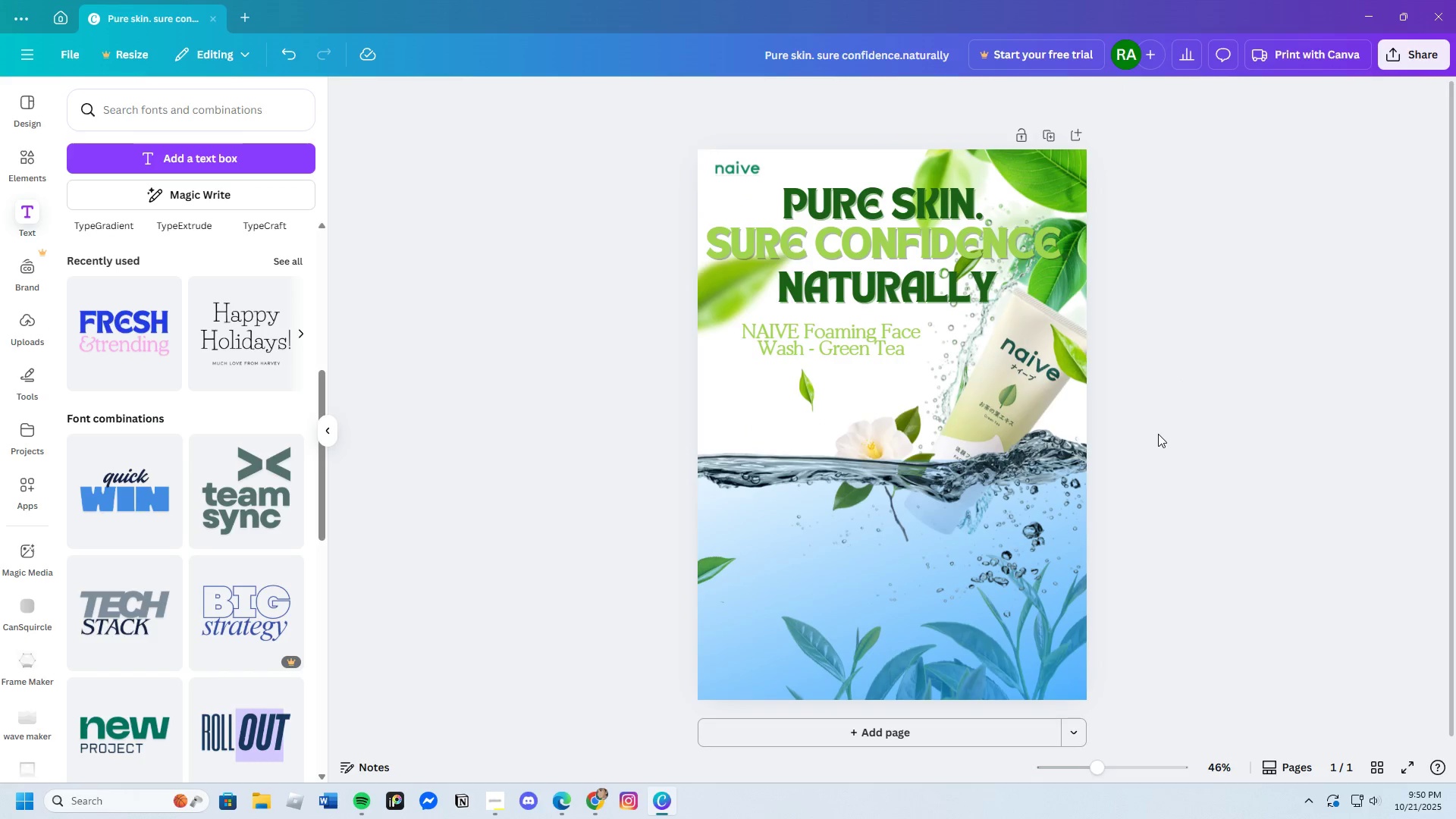 
left_click_drag(start_coordinate=[1104, 765], to_coordinate=[1112, 766])
 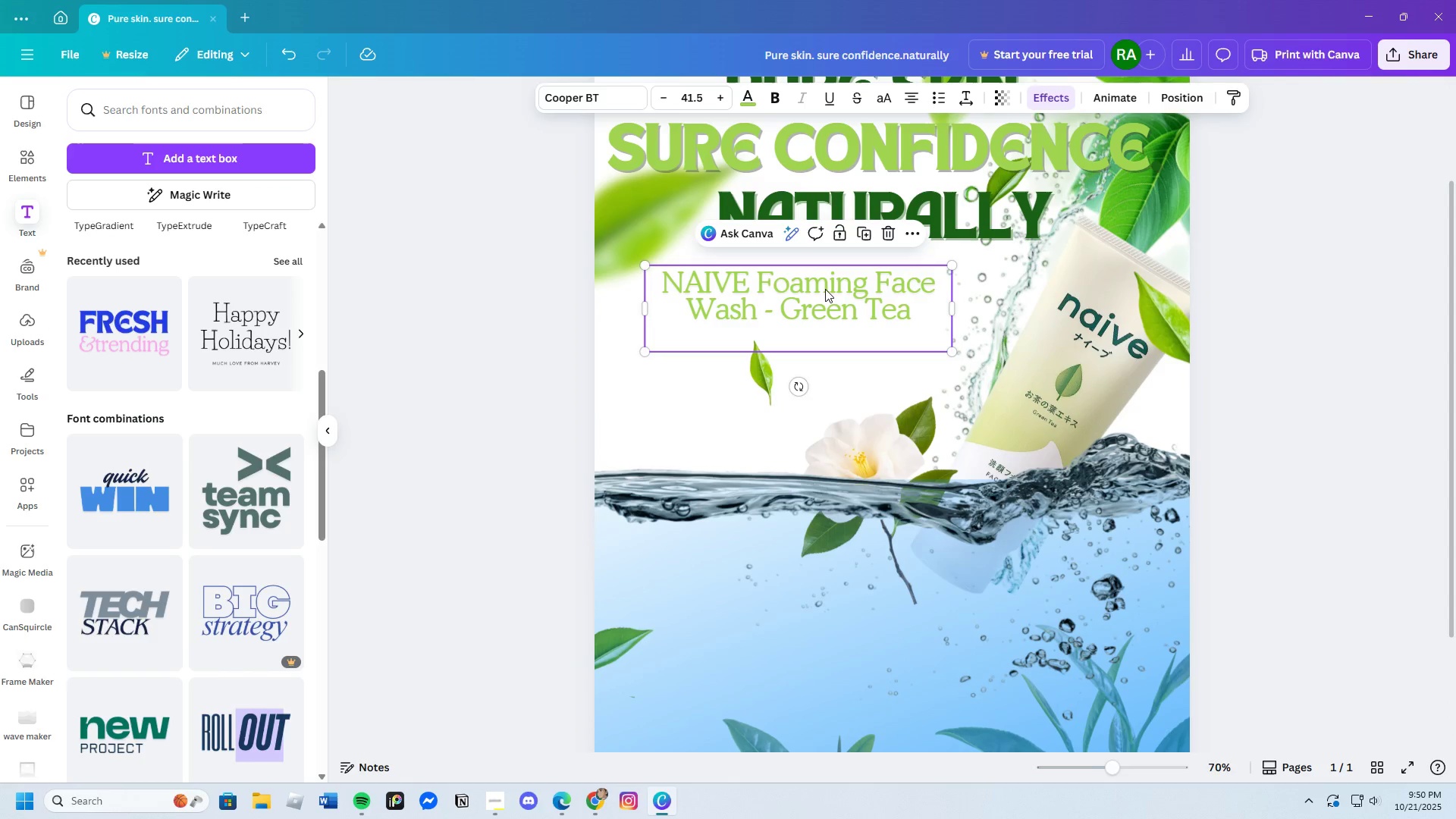 
left_click([825, 289])
 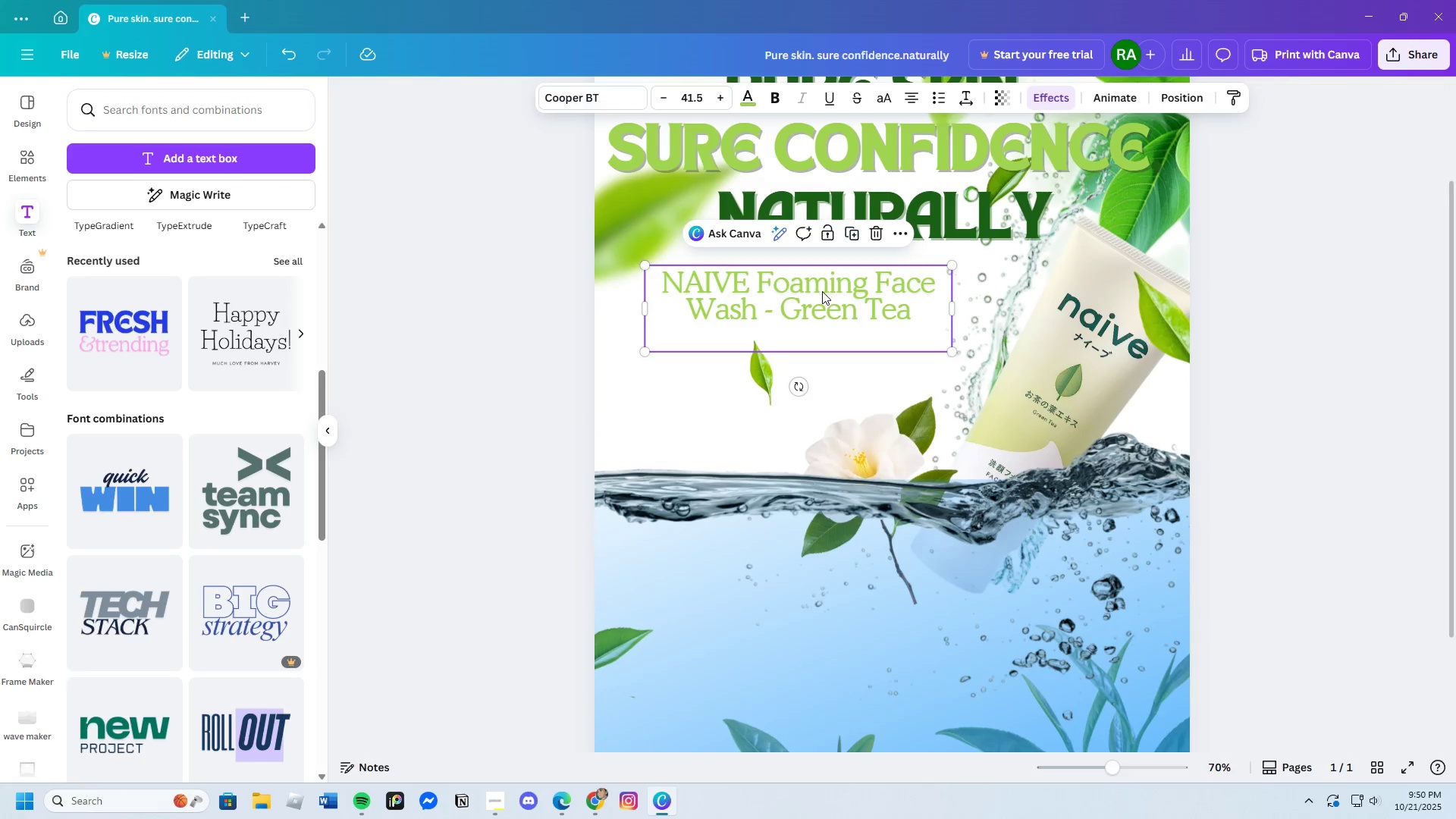 
left_click_drag(start_coordinate=[824, 289], to_coordinate=[844, 303])
 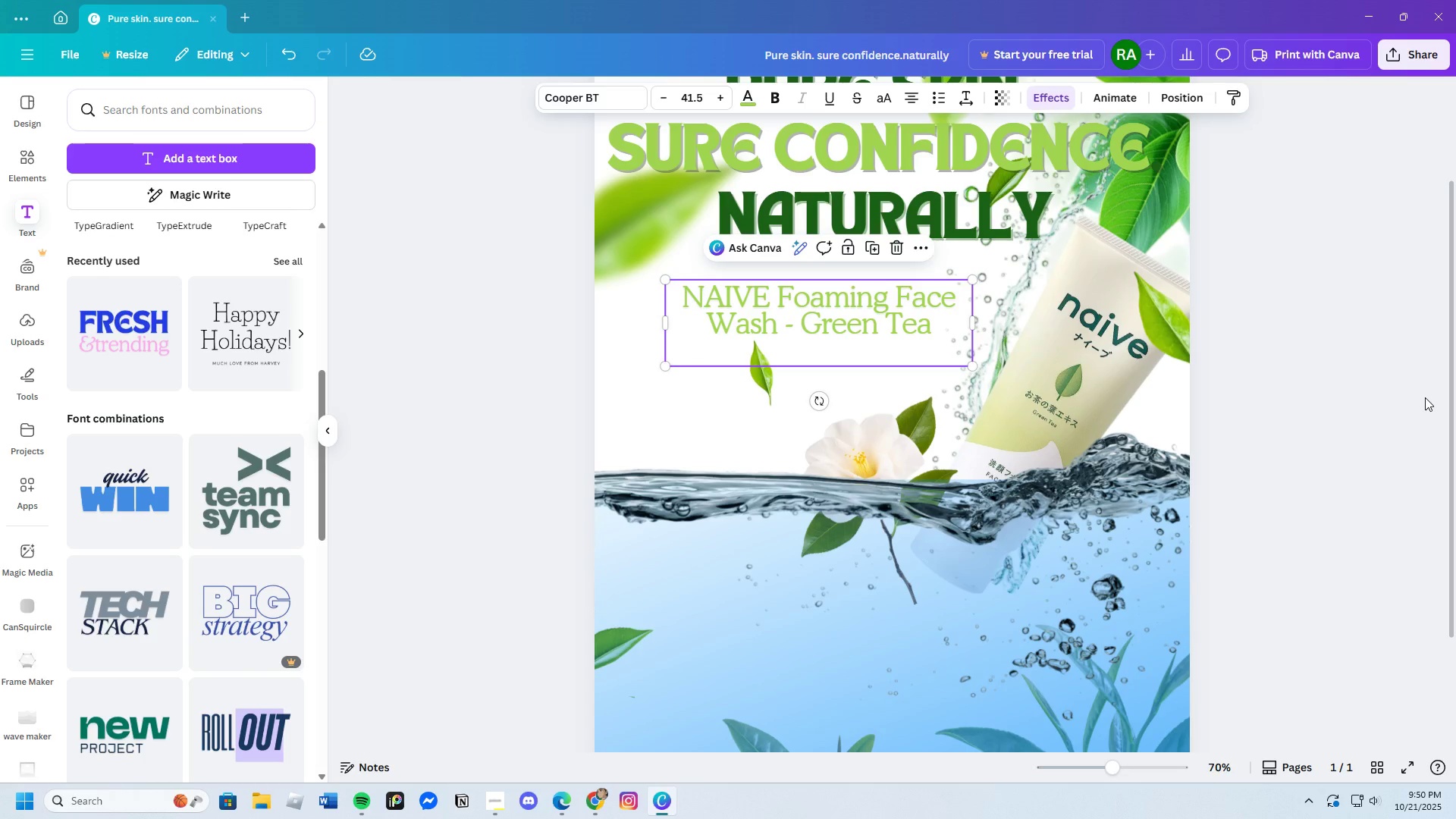 
left_click([1425, 397])
 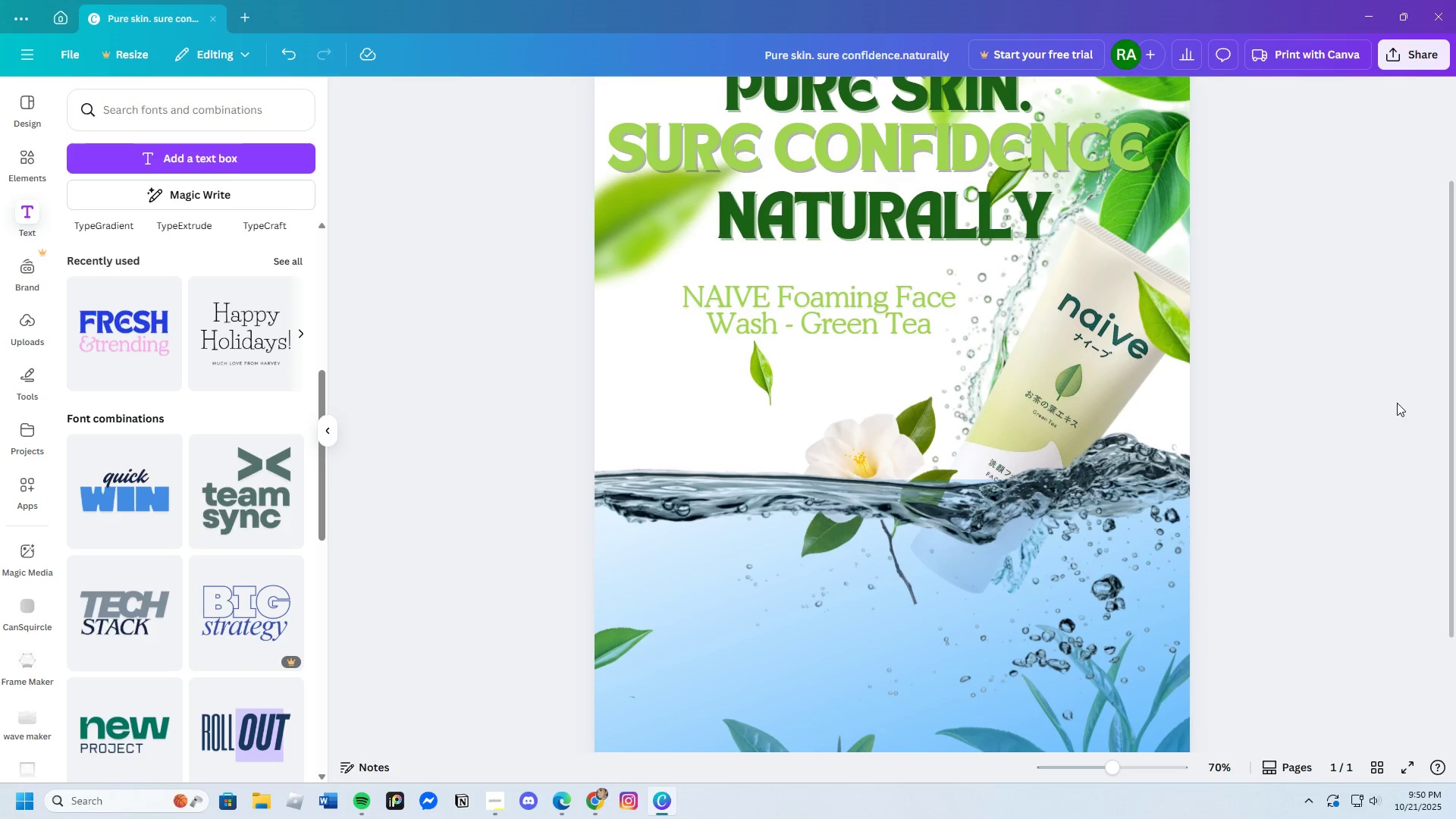 
scroll: coordinate [1341, 425], scroll_direction: up, amount: 3.0
 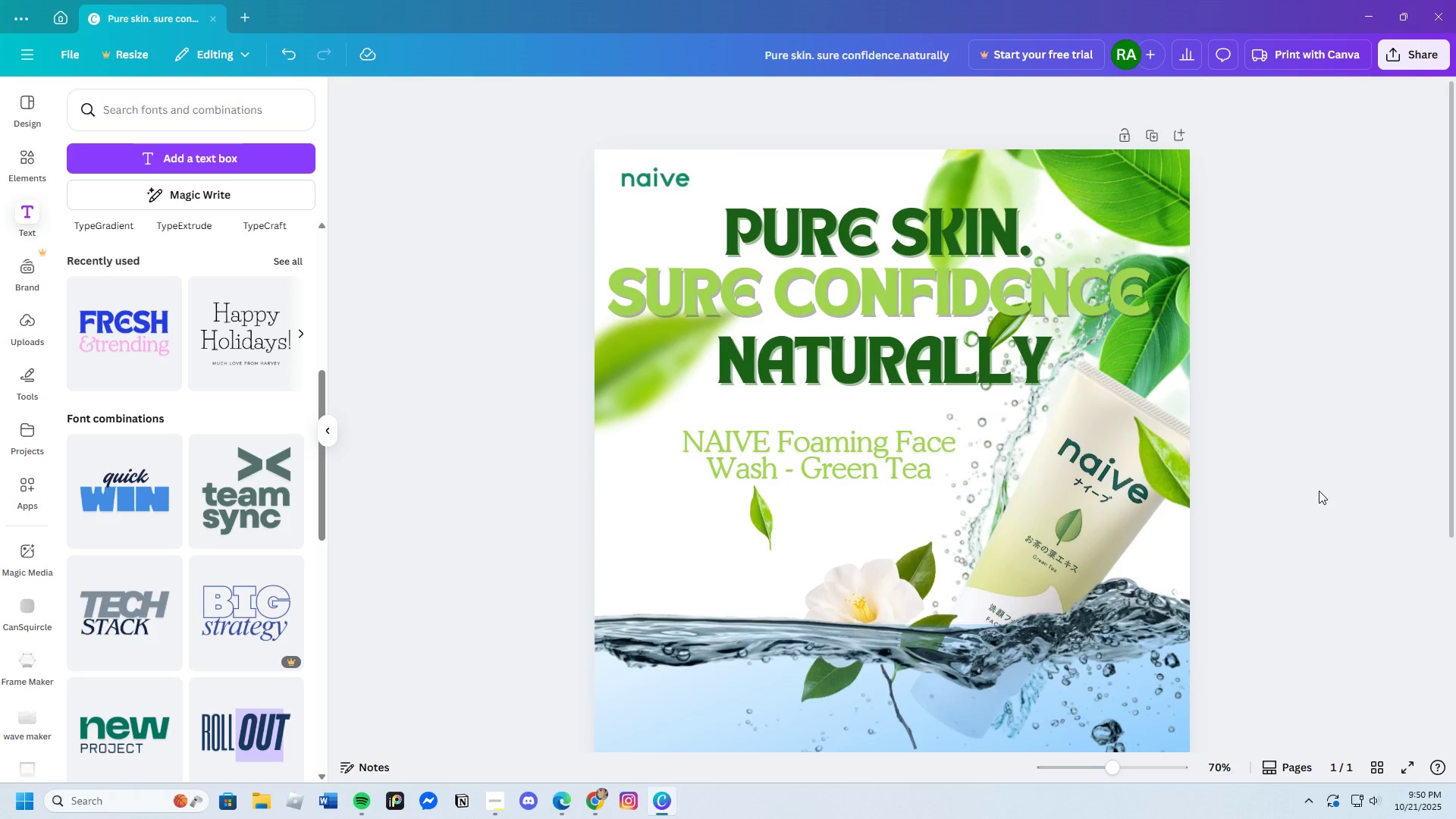 
scroll: coordinate [1319, 491], scroll_direction: down, amount: 3.0
 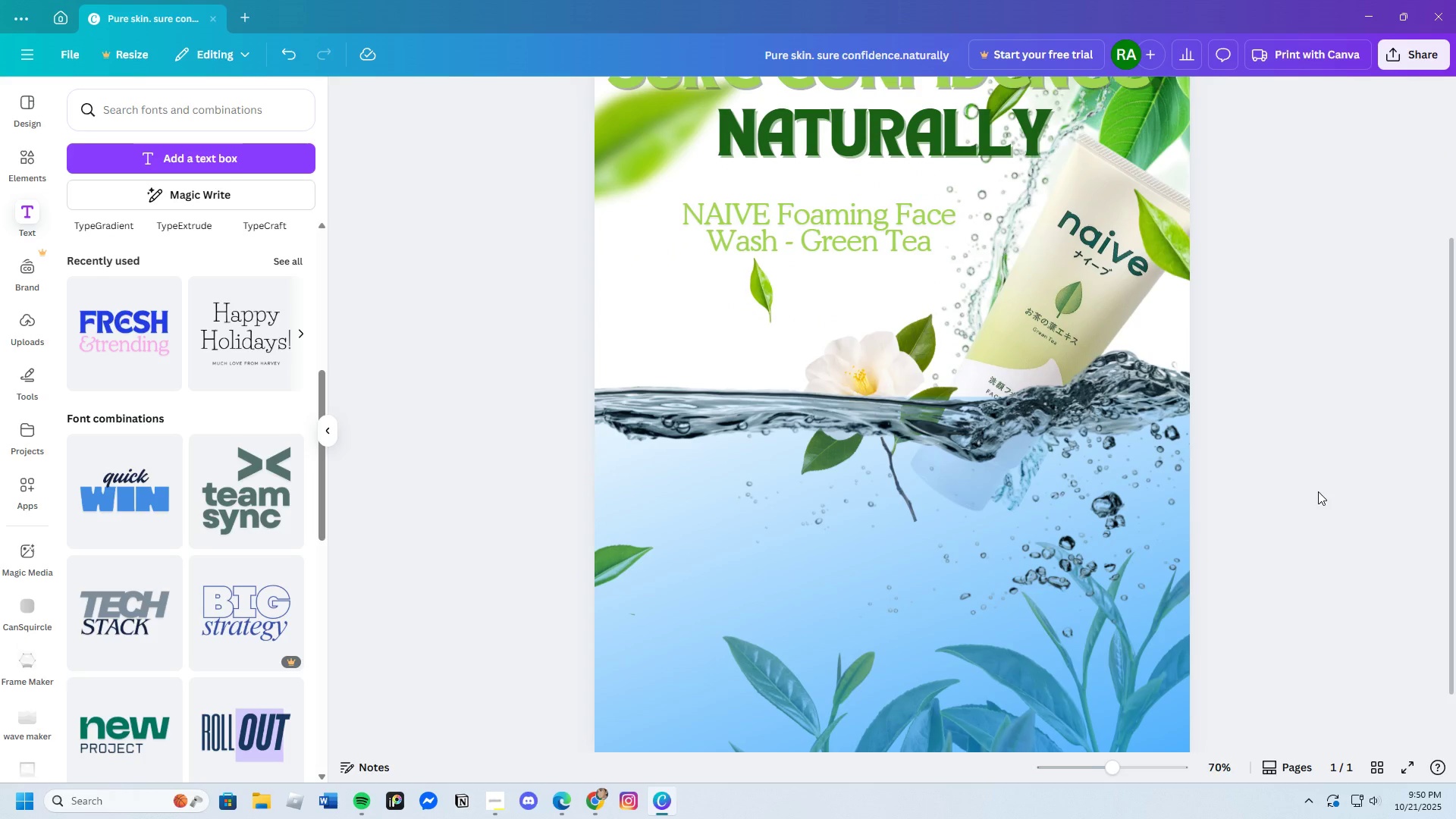 
scroll: coordinate [1316, 487], scroll_direction: none, amount: 0.0
 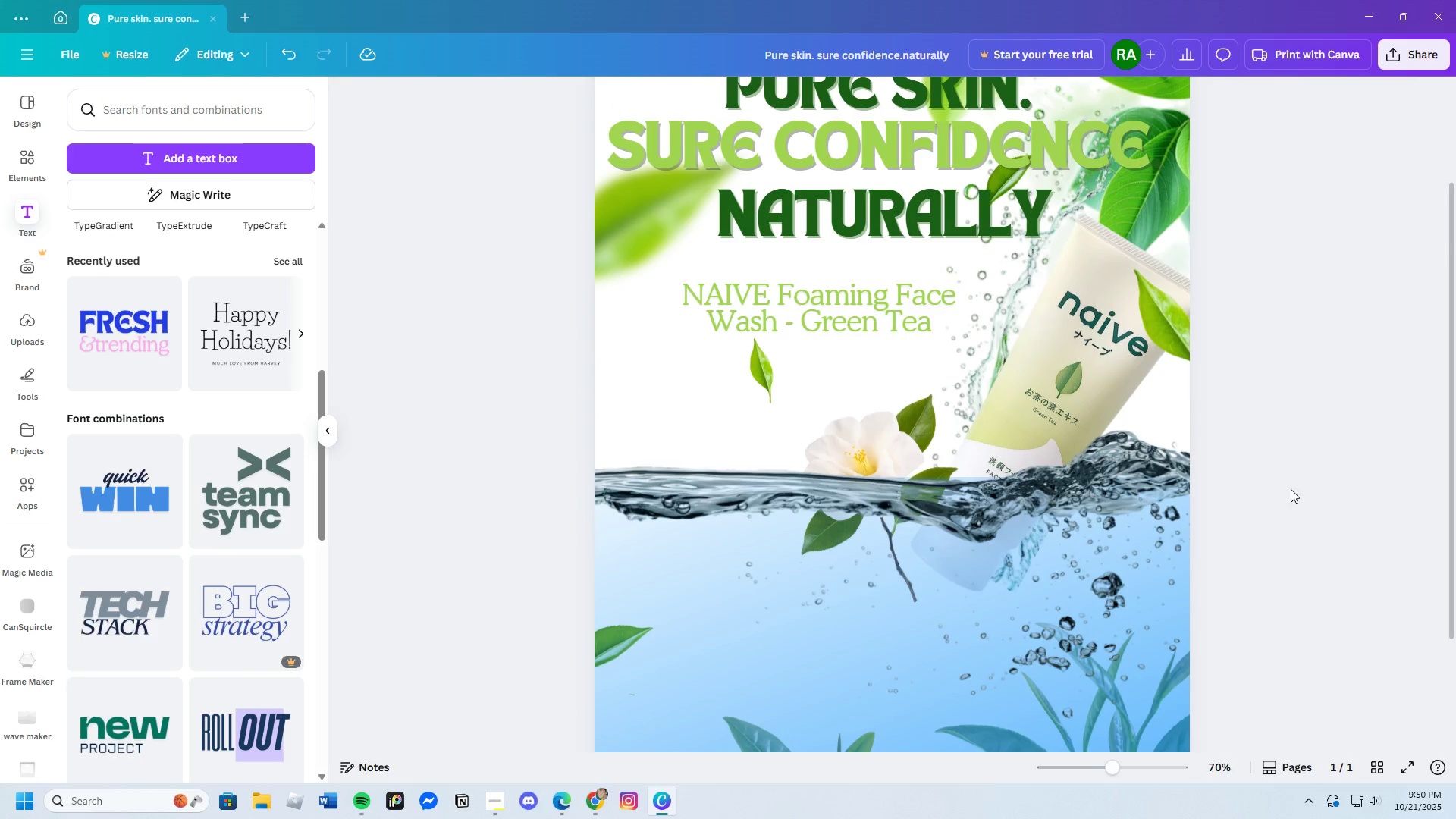 
left_click_drag(start_coordinate=[877, 304], to_coordinate=[836, 300])
 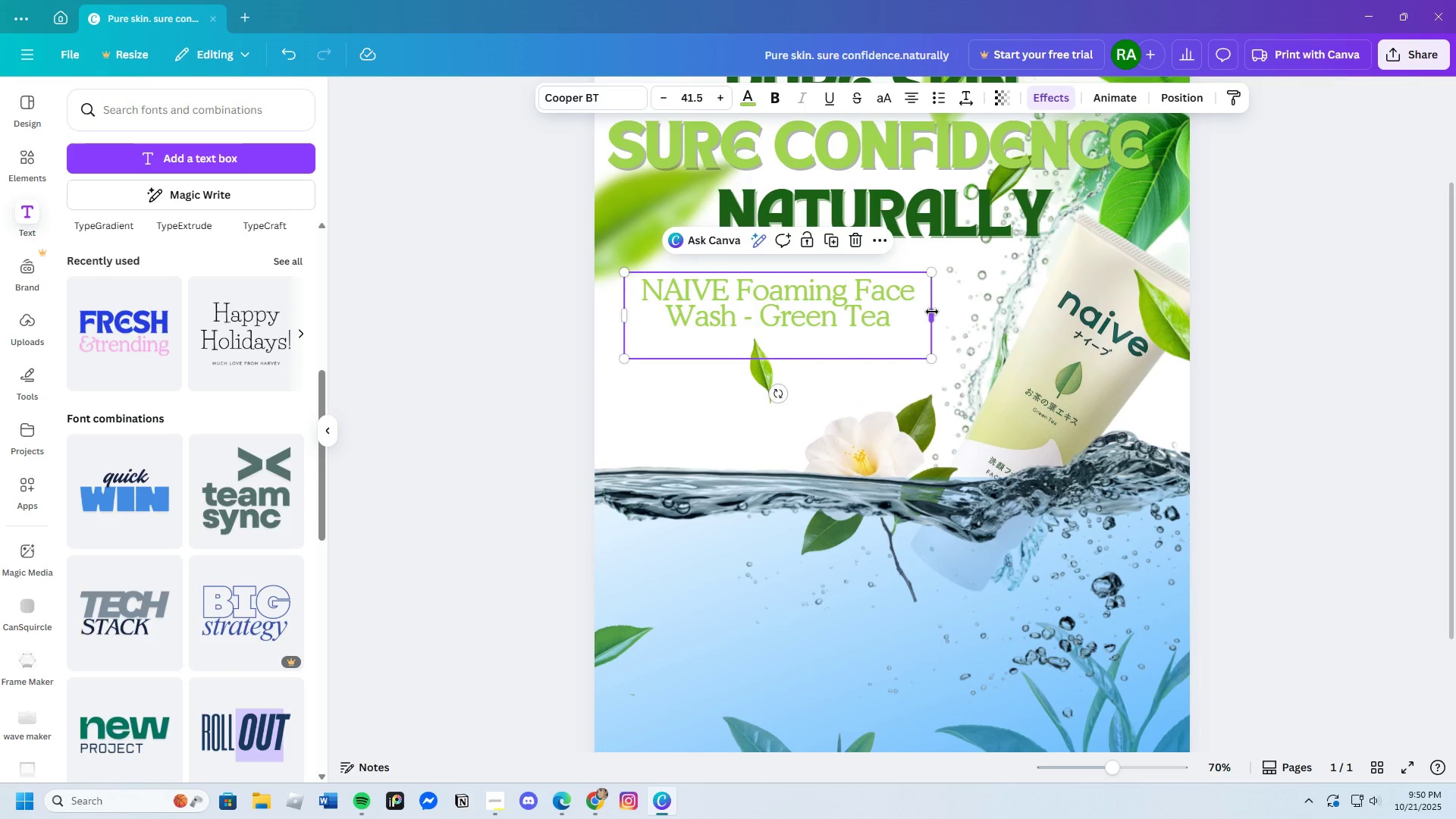 
left_click_drag(start_coordinate=[932, 312], to_coordinate=[1004, 317])
 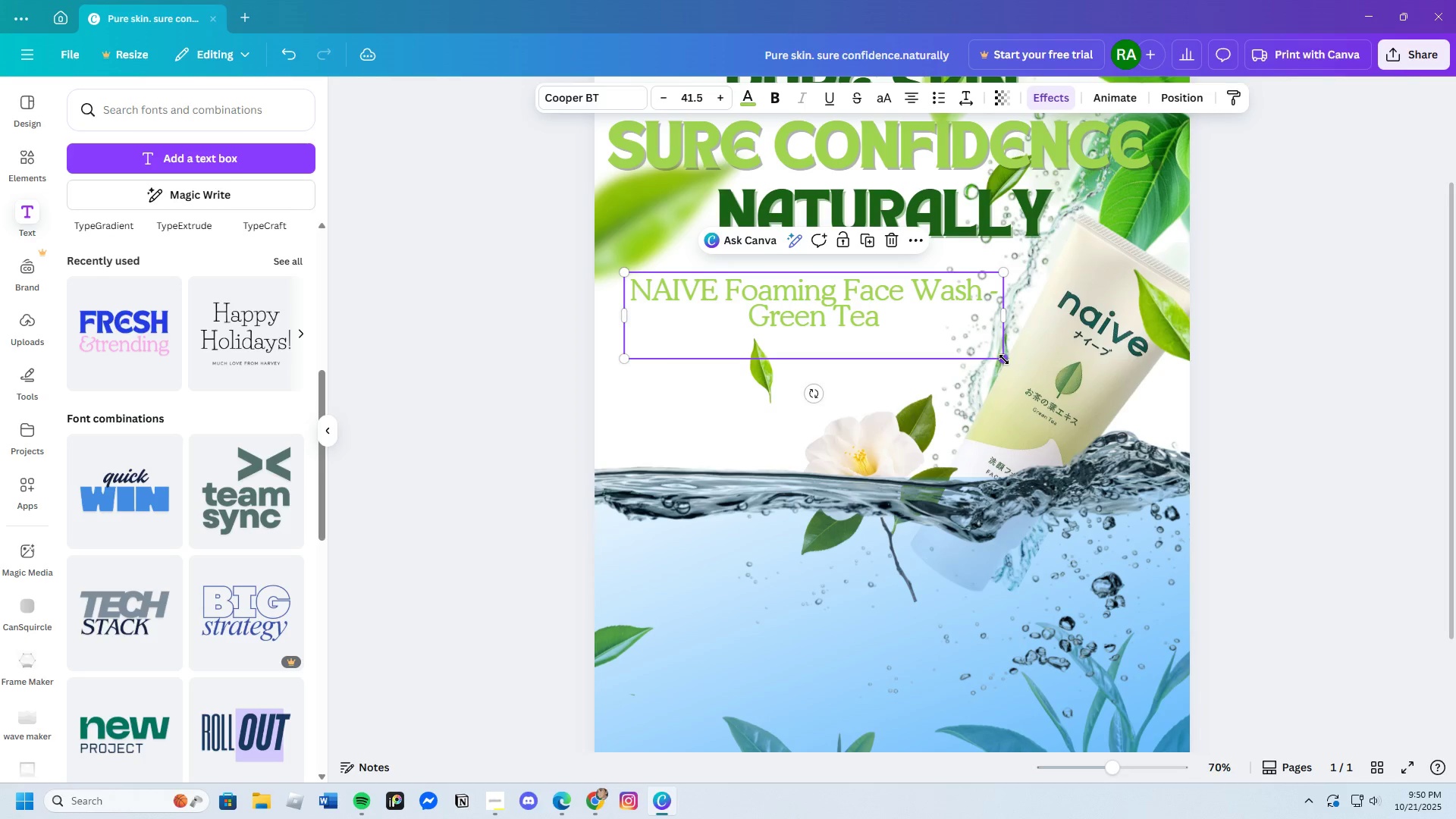 
left_click_drag(start_coordinate=[1003, 359], to_coordinate=[992, 353])
 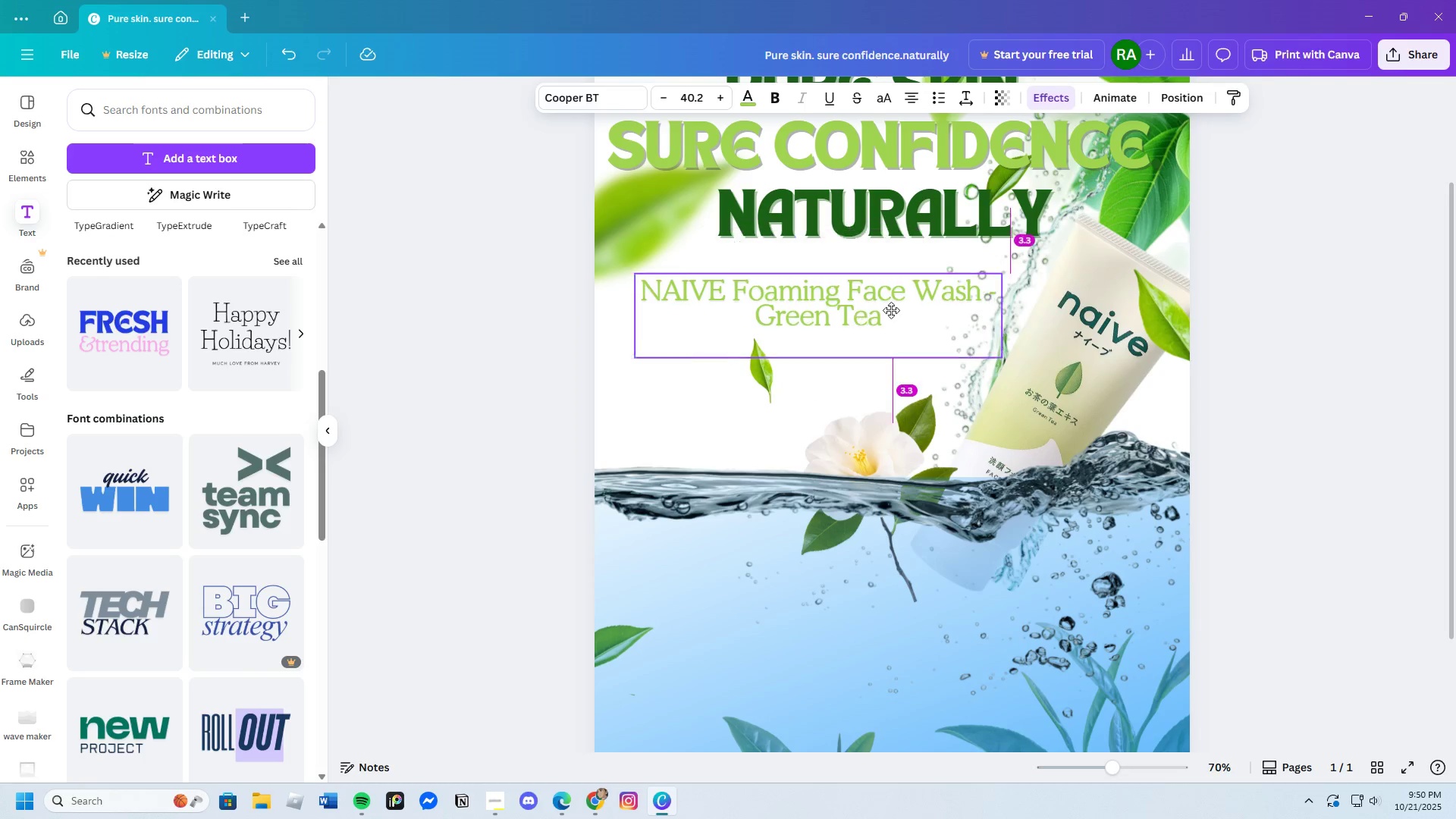 
left_click_drag(start_coordinate=[845, 309], to_coordinate=[852, 330])
 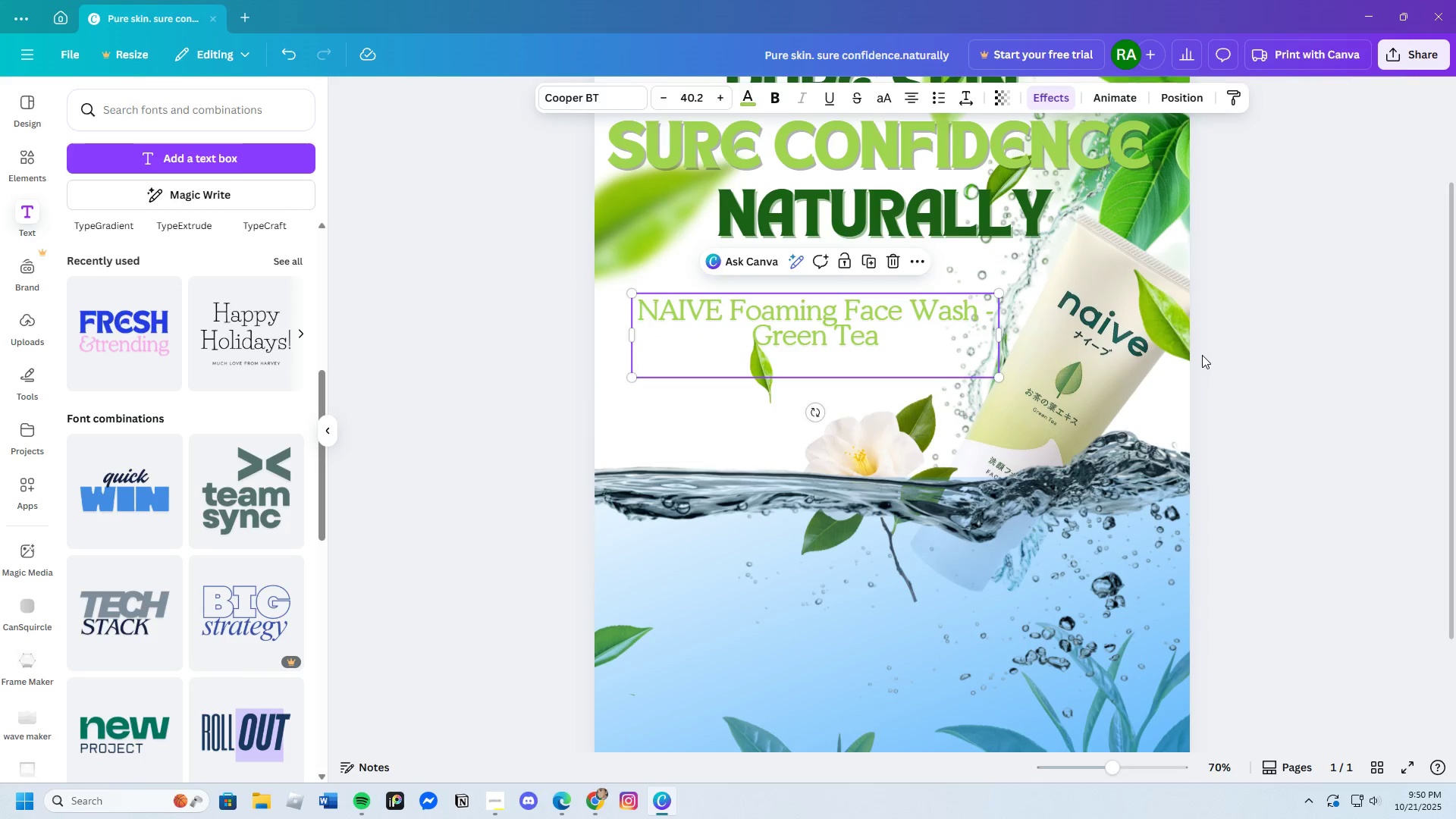 
left_click([1202, 355])
 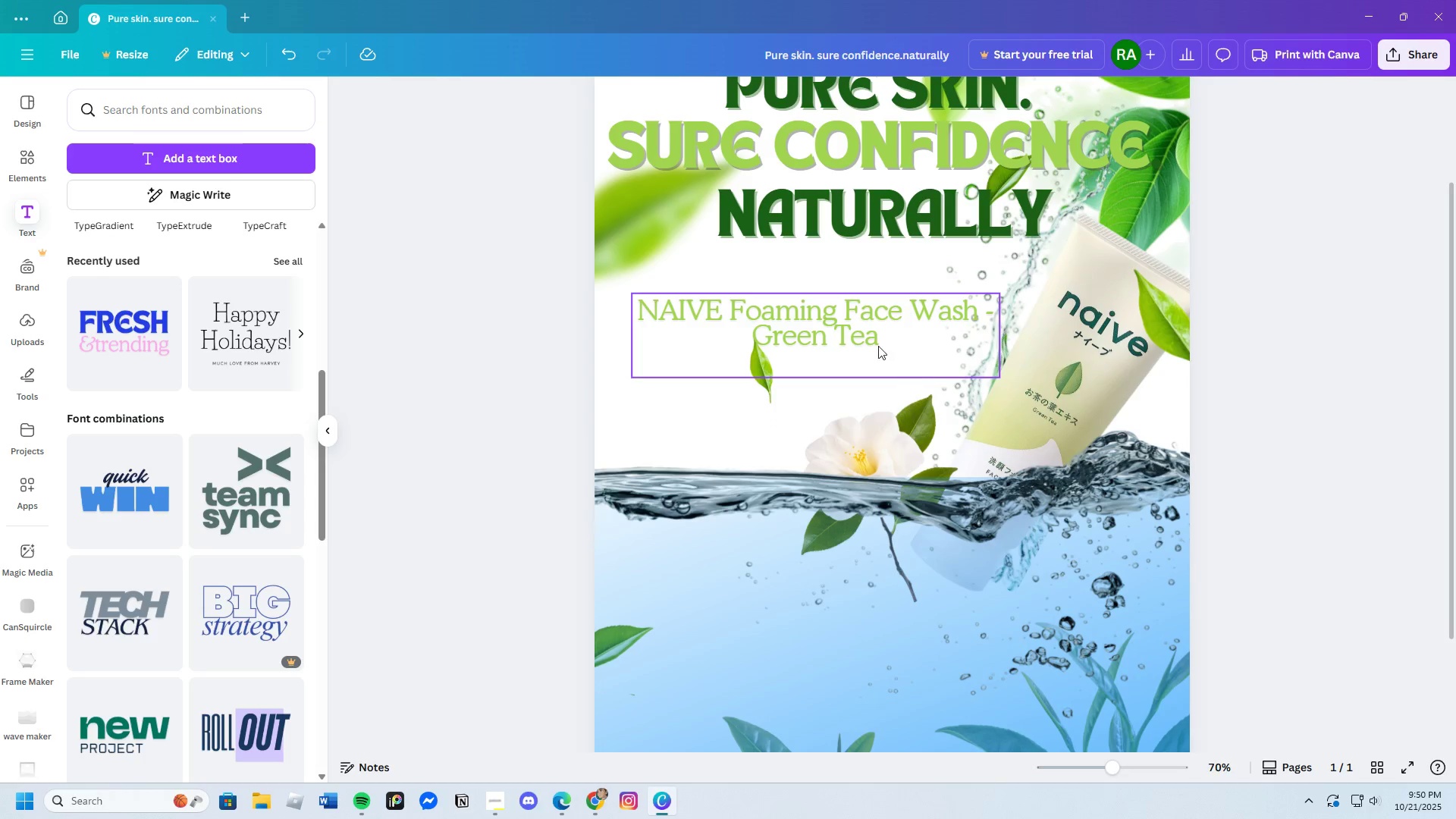 
left_click([758, 390])
 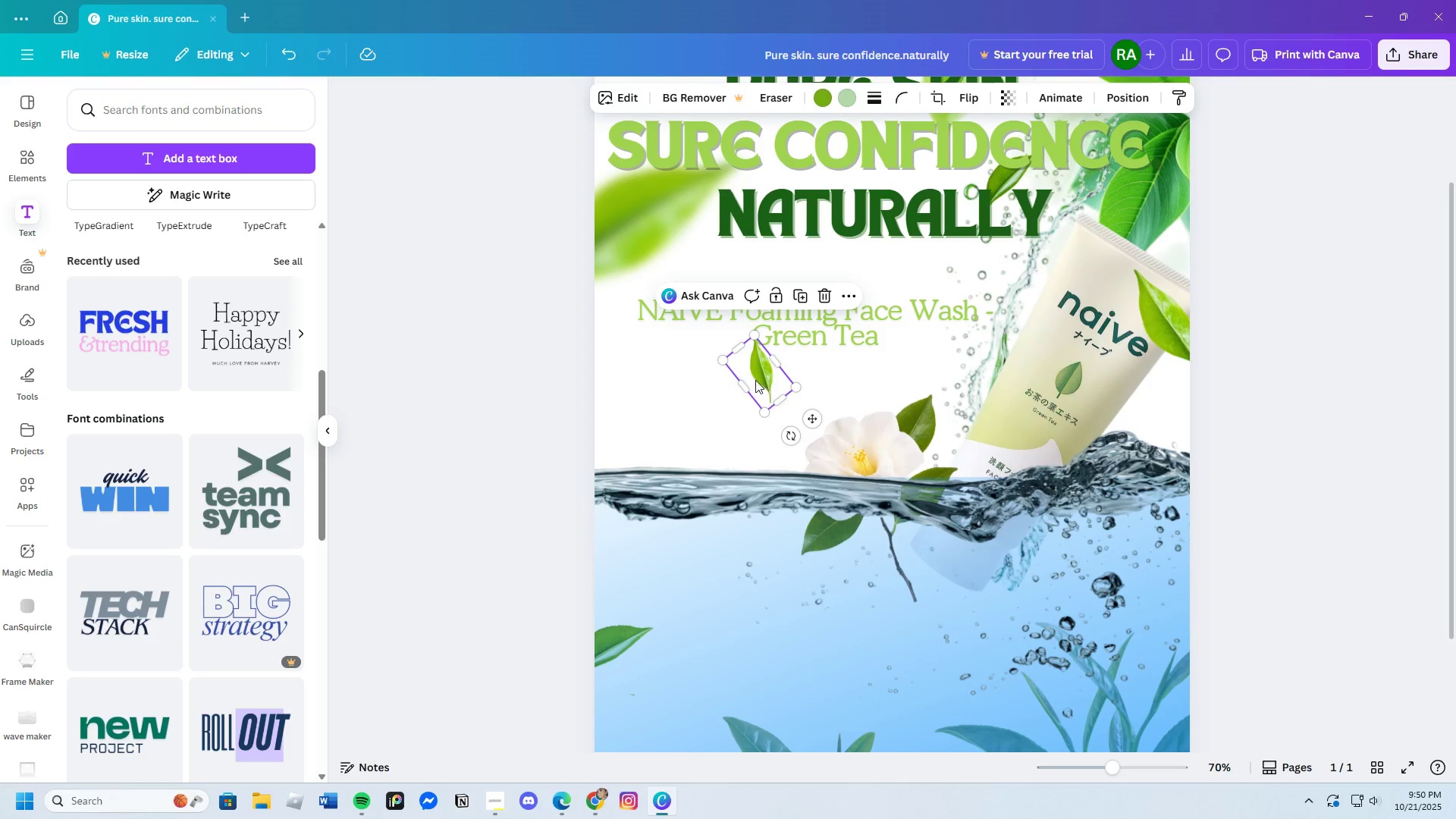 
left_click_drag(start_coordinate=[759, 381], to_coordinate=[981, 290])
 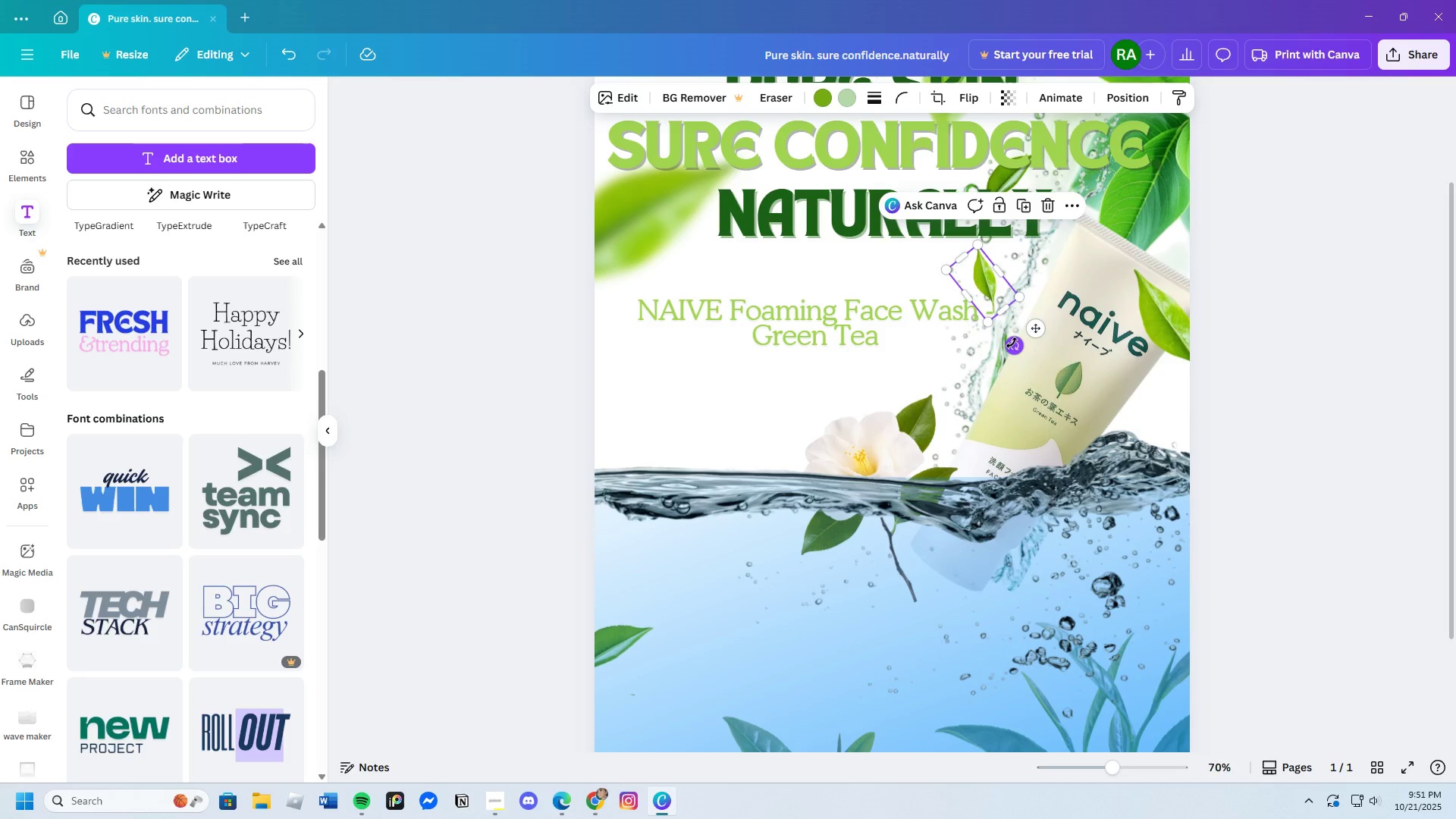 
left_click_drag(start_coordinate=[1015, 344], to_coordinate=[939, 321])
 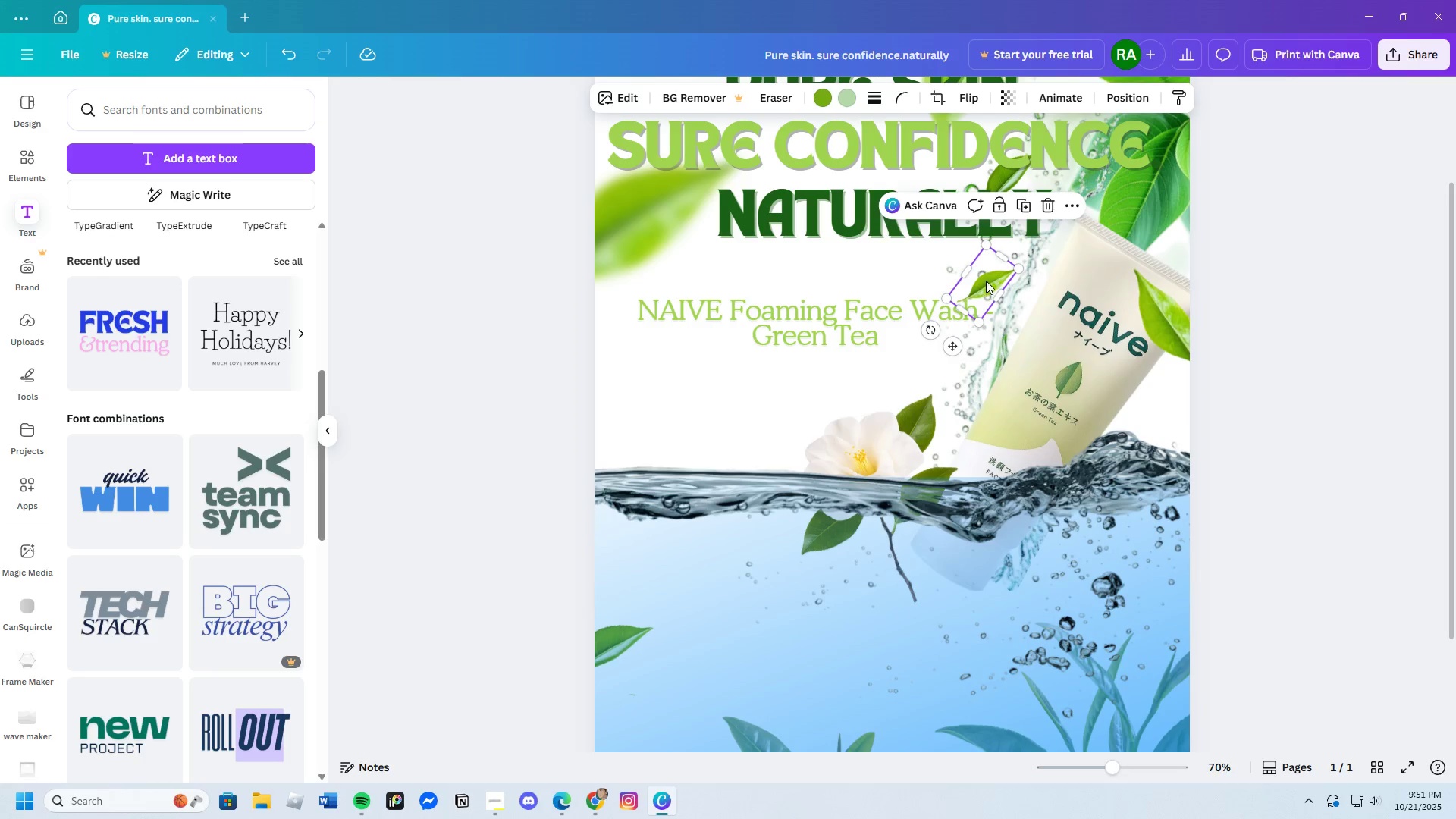 
left_click_drag(start_coordinate=[986, 281], to_coordinate=[982, 273])
 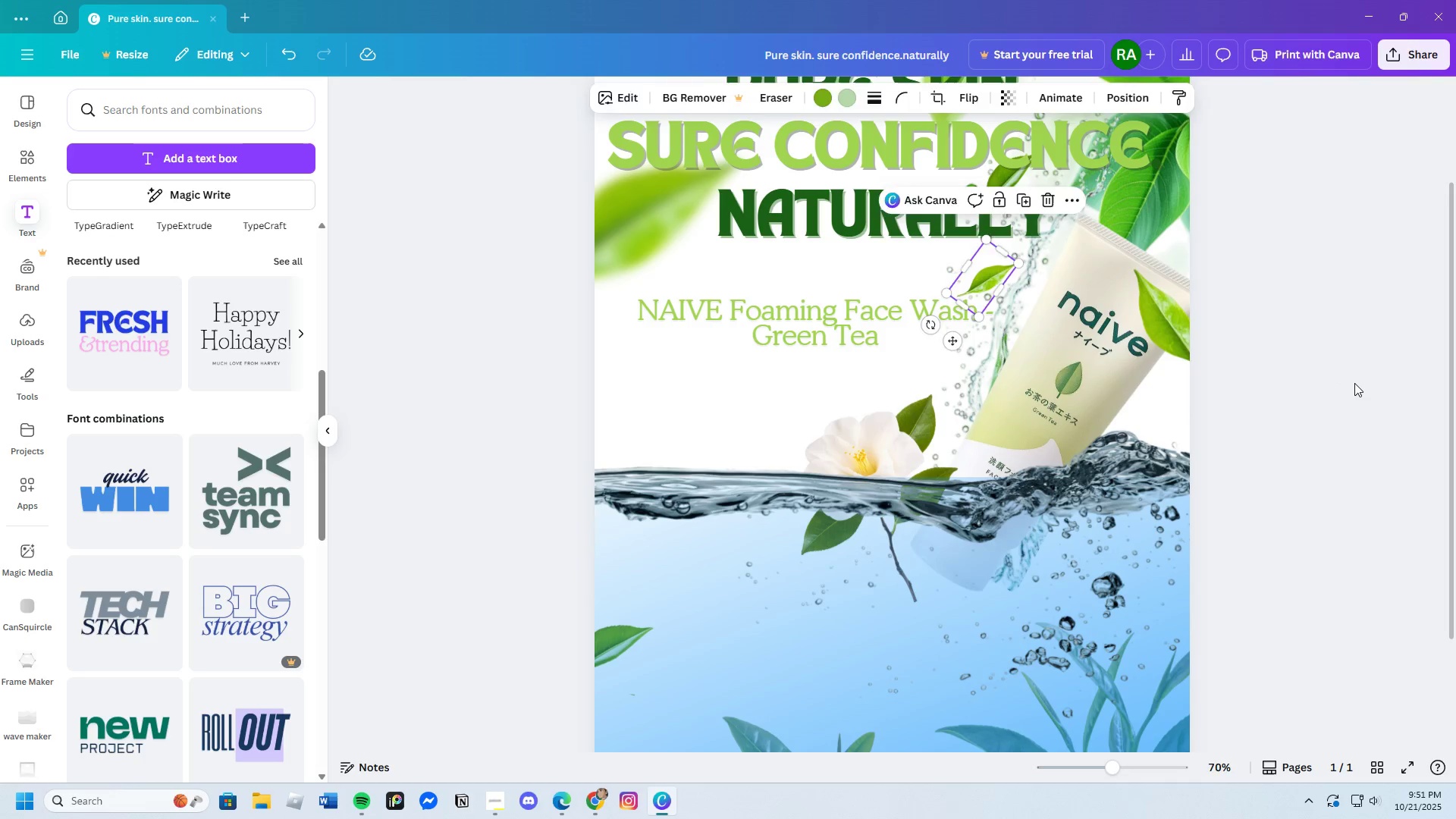 
left_click([1354, 383])
 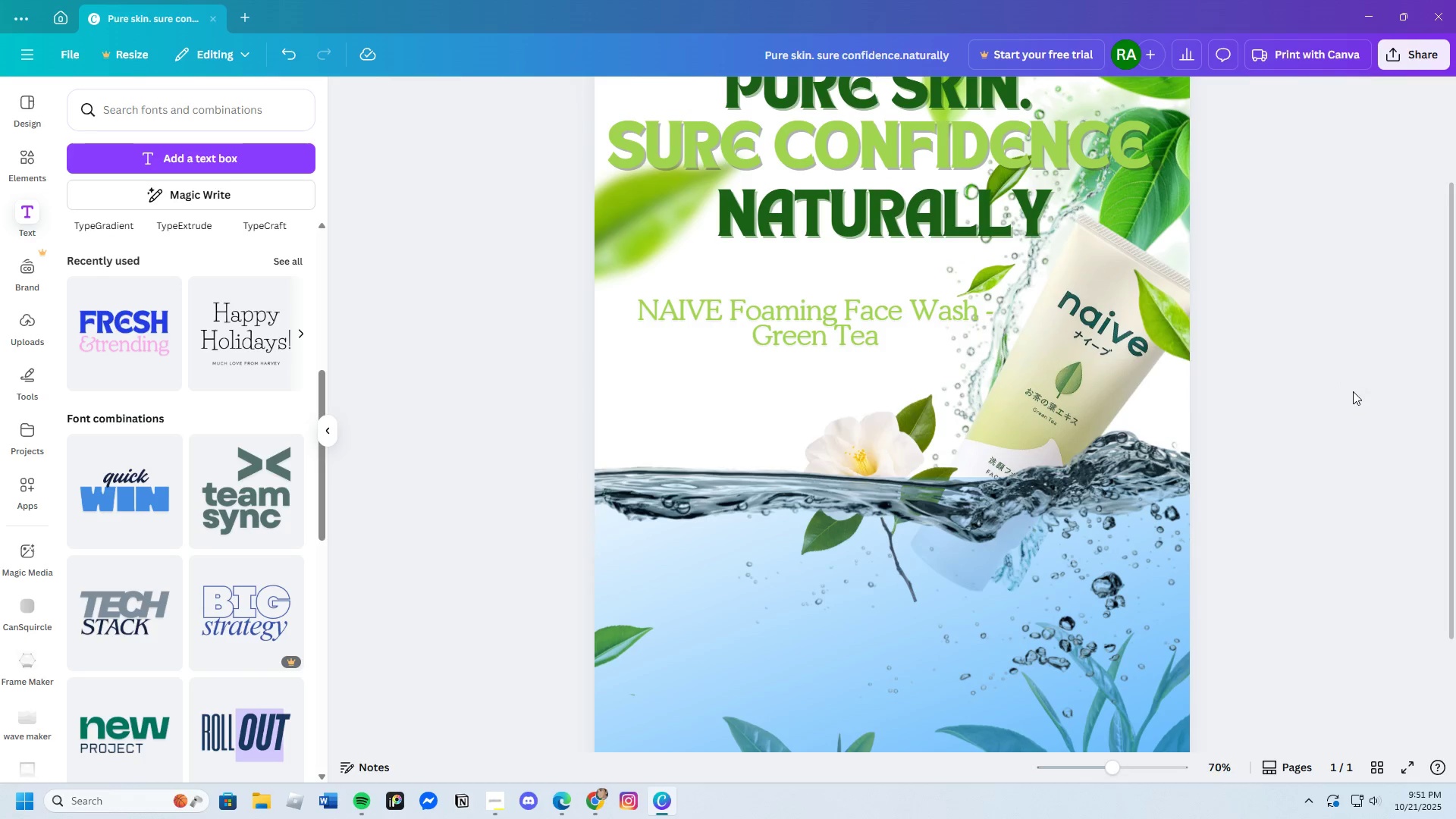 
scroll: coordinate [1336, 487], scroll_direction: up, amount: 3.0
 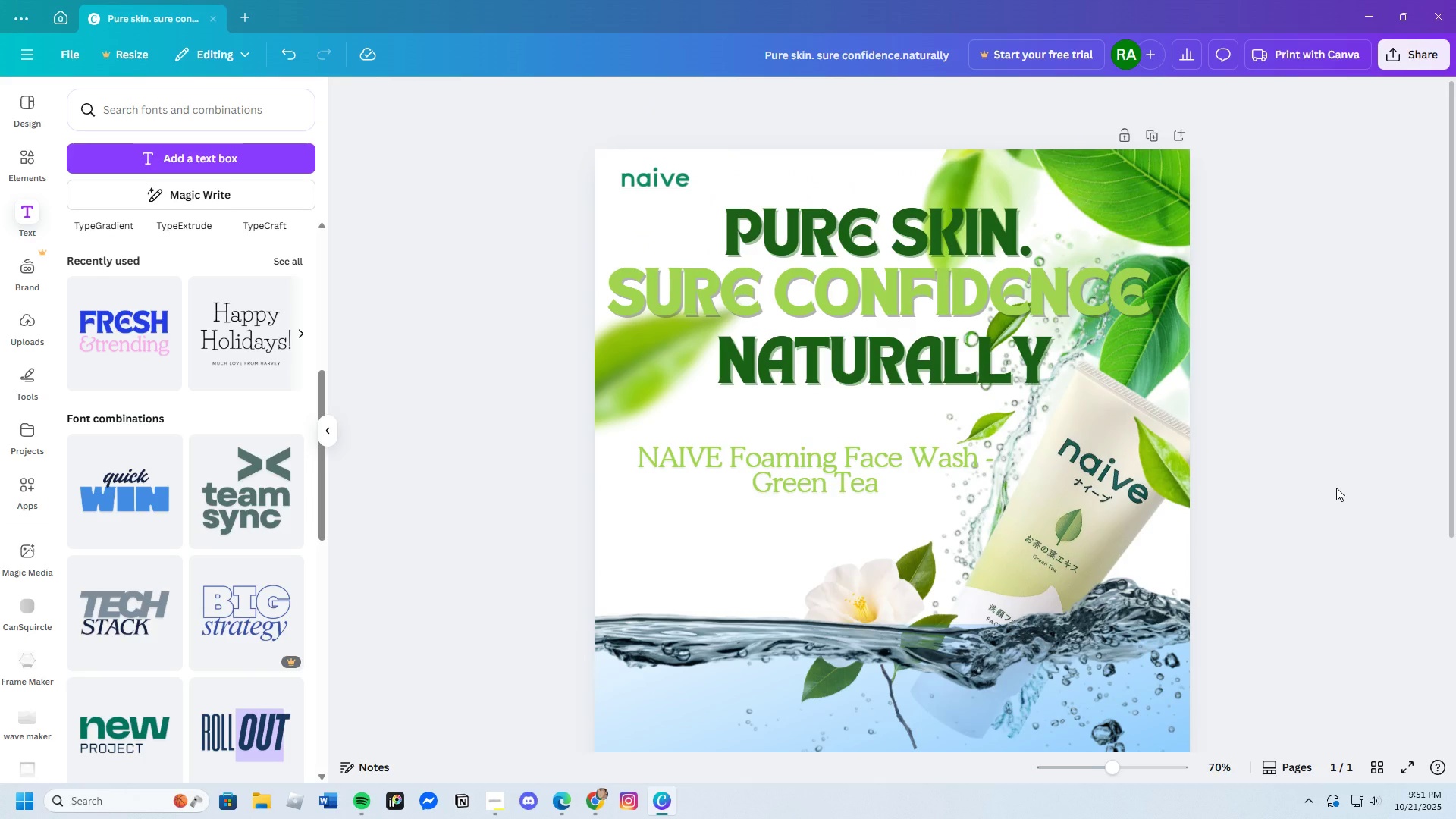 
scroll: coordinate [1336, 488], scroll_direction: down, amount: 4.0
 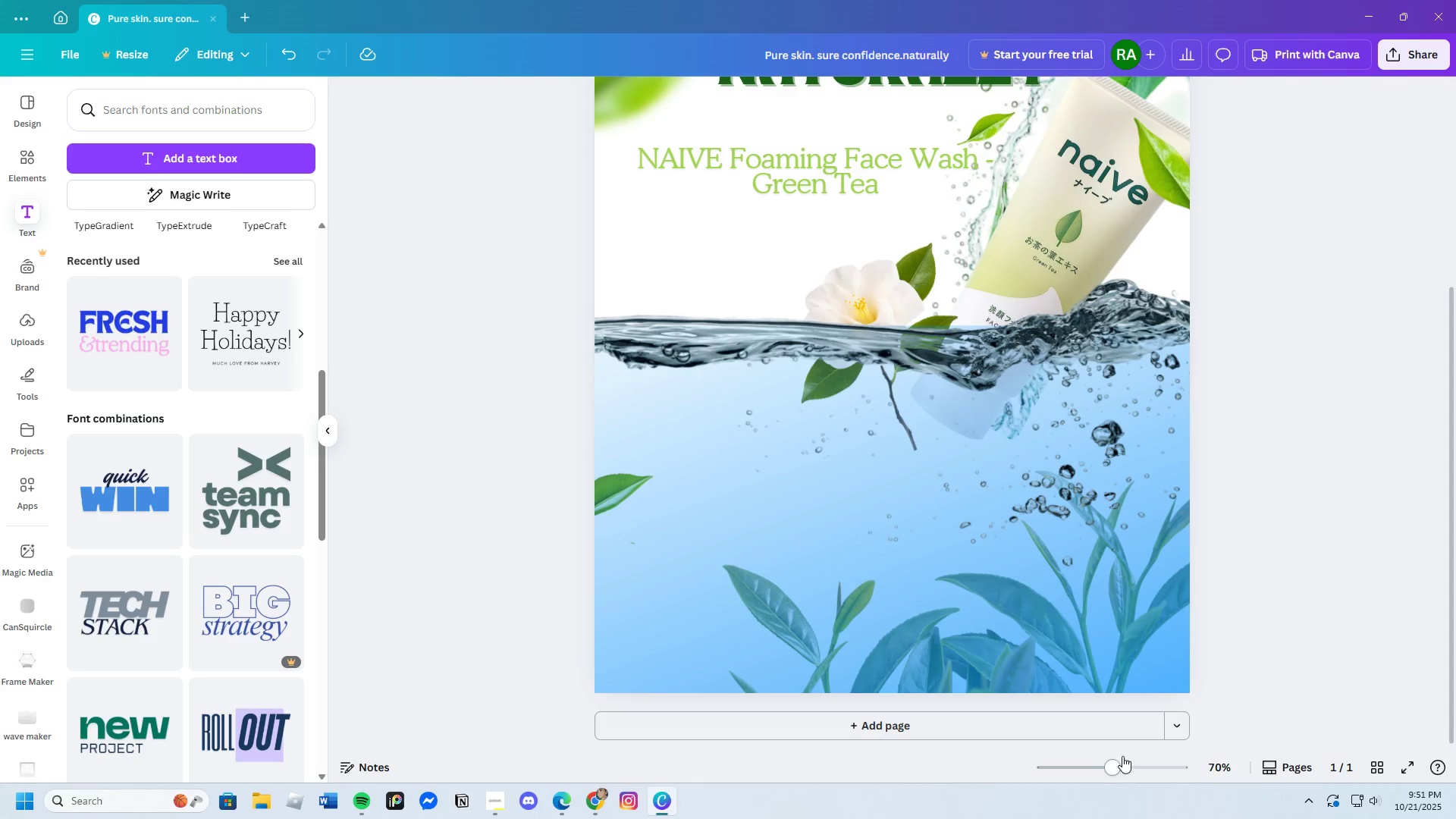 
left_click_drag(start_coordinate=[1119, 766], to_coordinate=[1108, 767])
 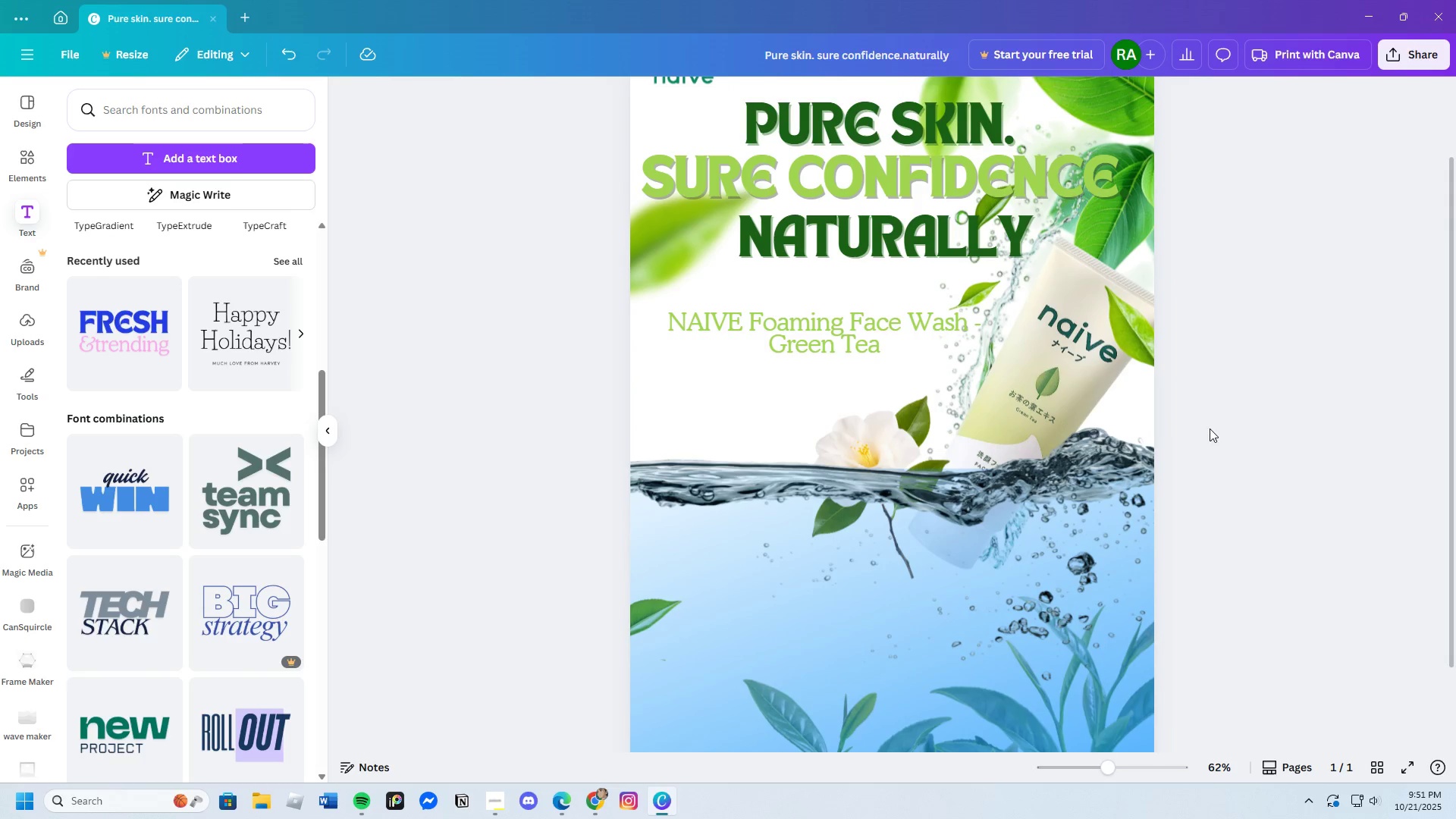 
scroll: coordinate [1234, 556], scroll_direction: up, amount: 1.0
 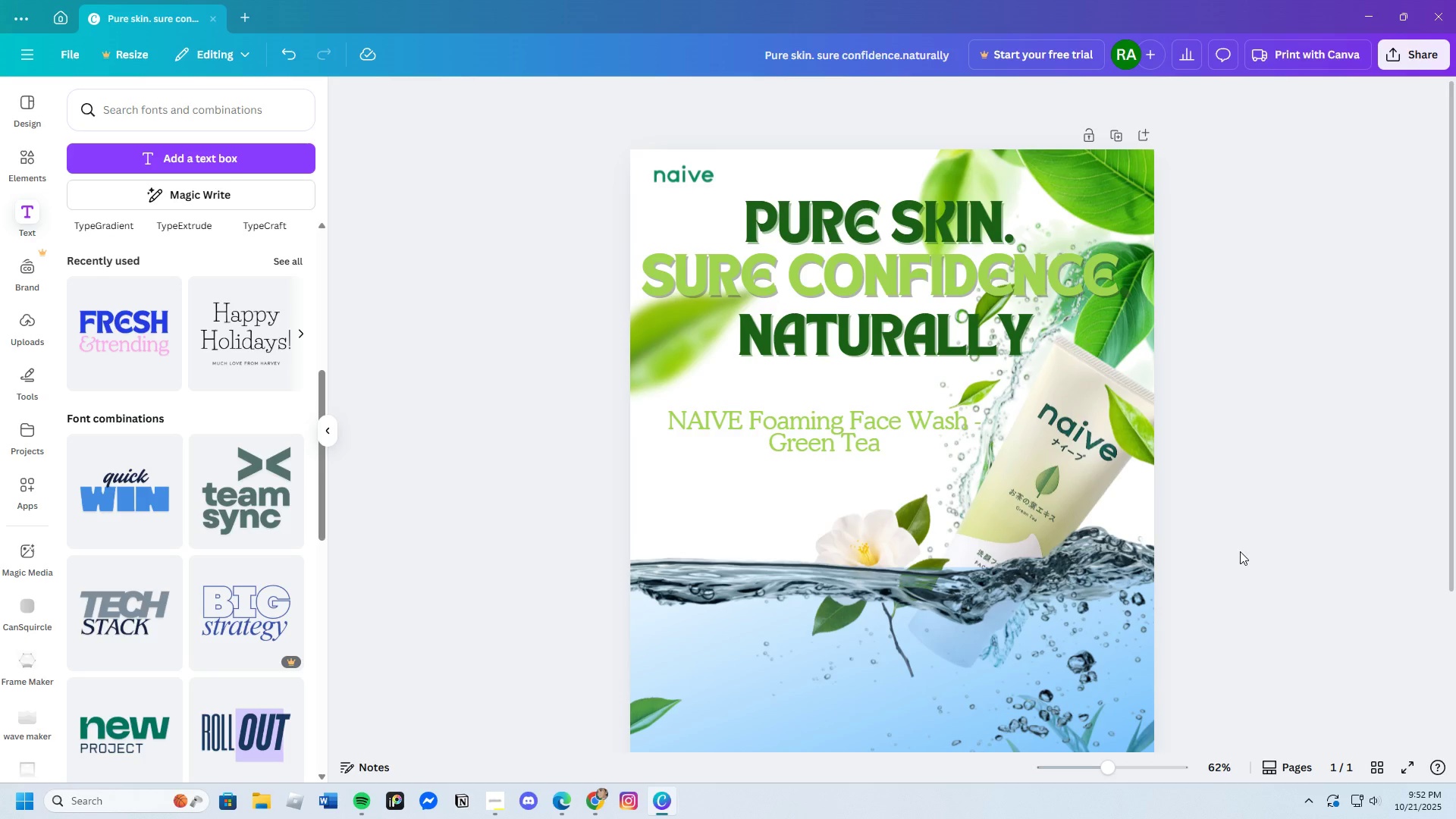 
wait(46.92)
 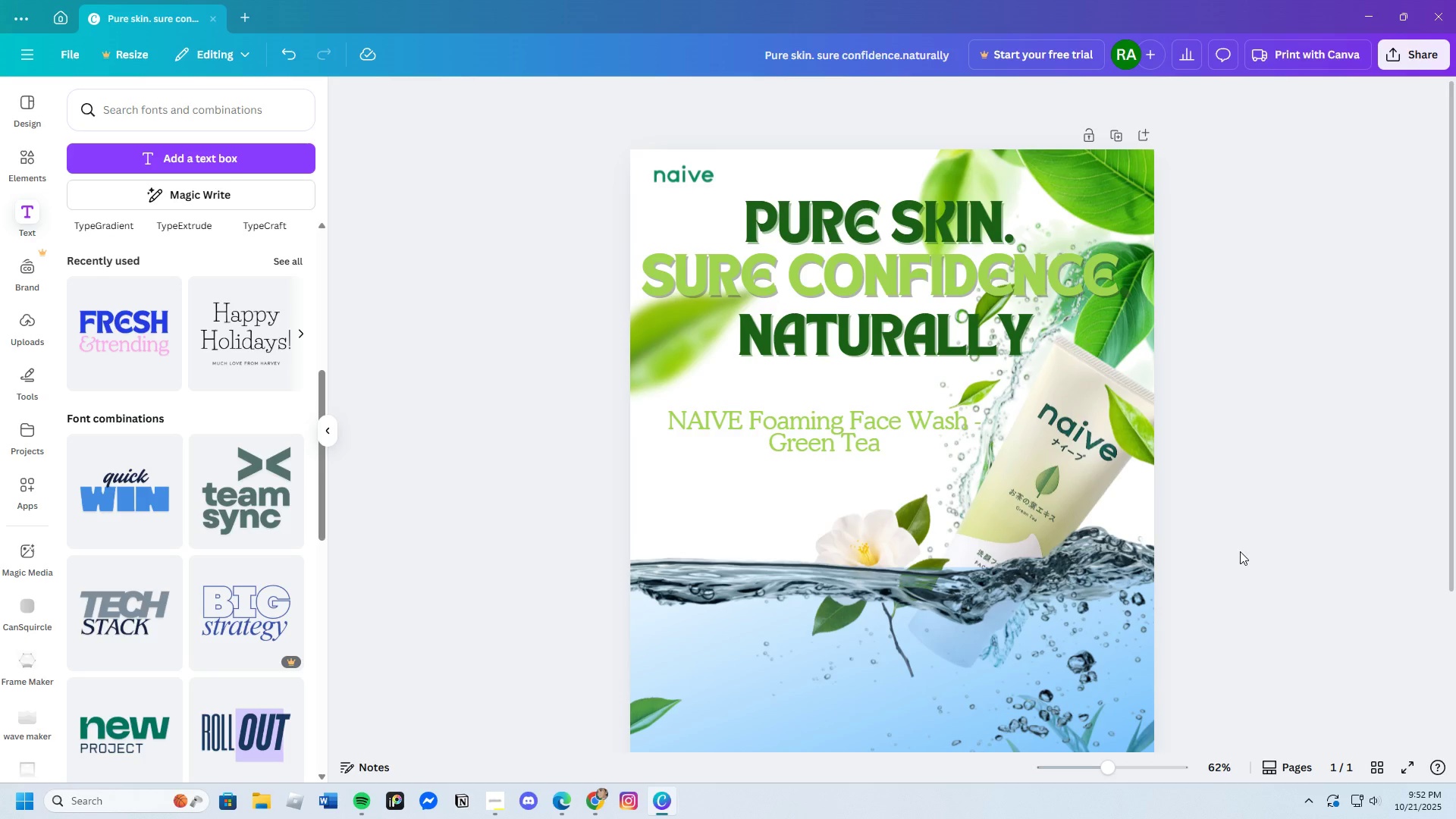 
scroll: coordinate [189, 563], scroll_direction: down, amount: 5.0
 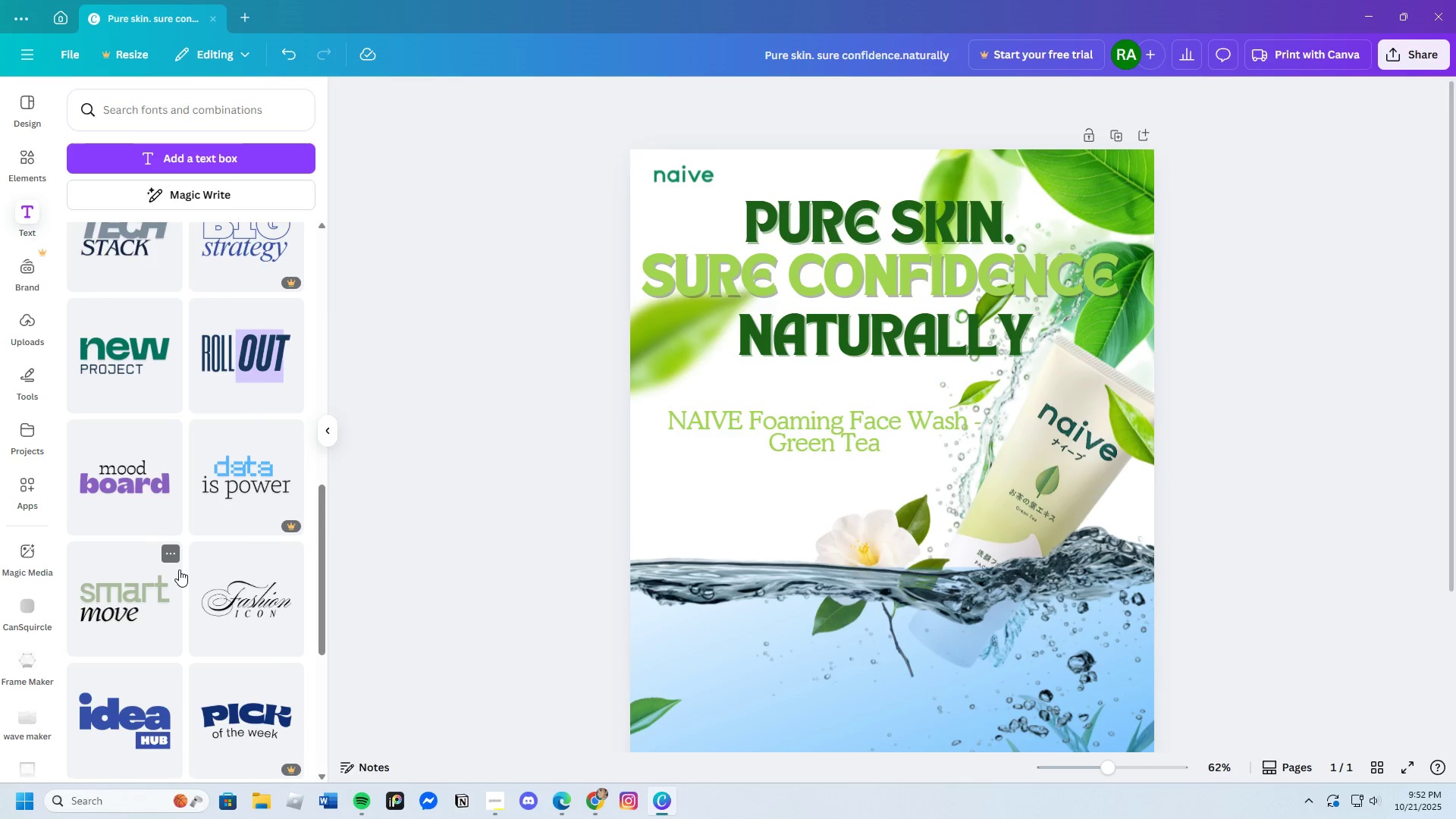 
wait(21.43)
 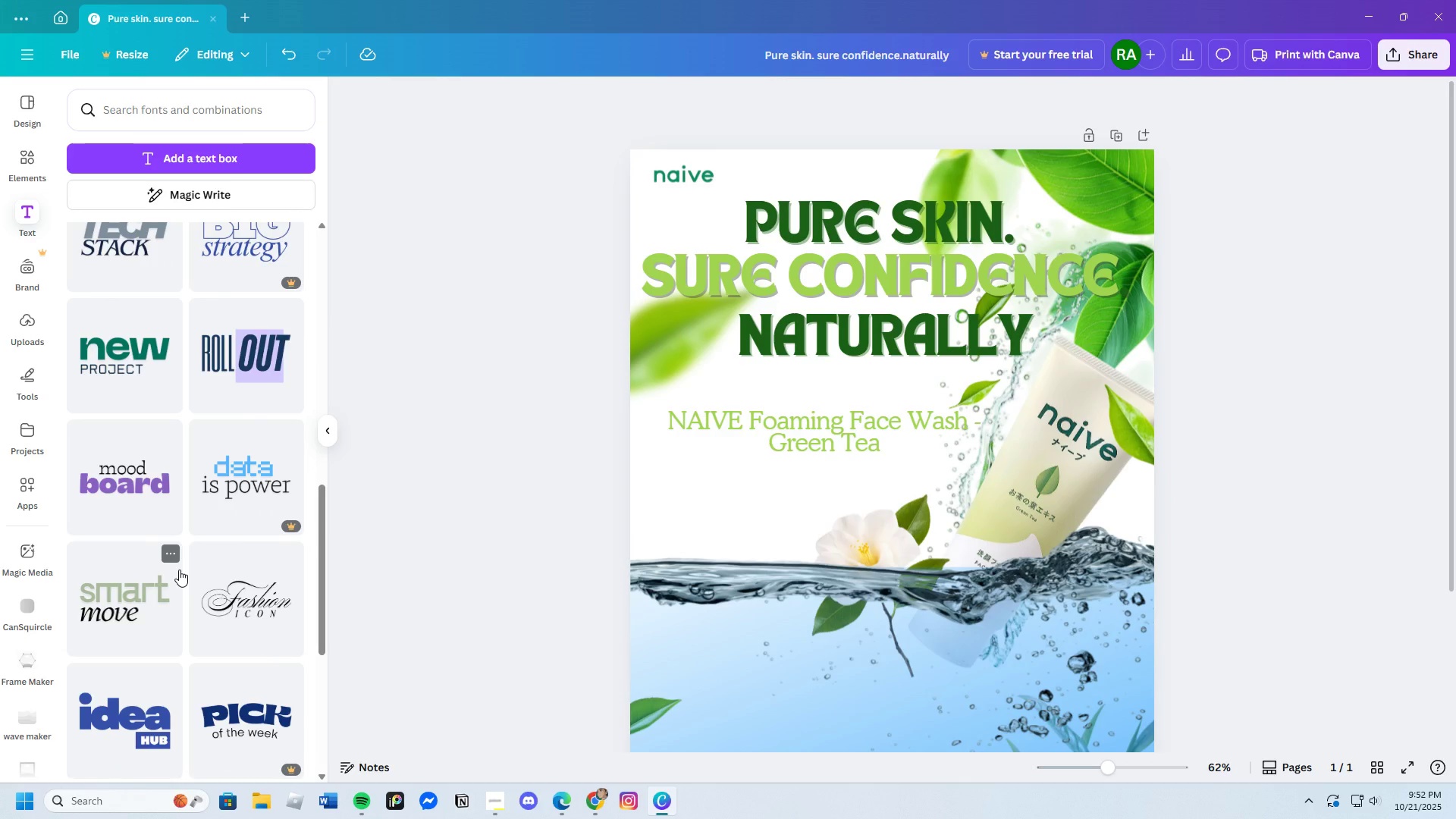 
scroll: coordinate [72, 494], scroll_direction: down, amount: 5.0
 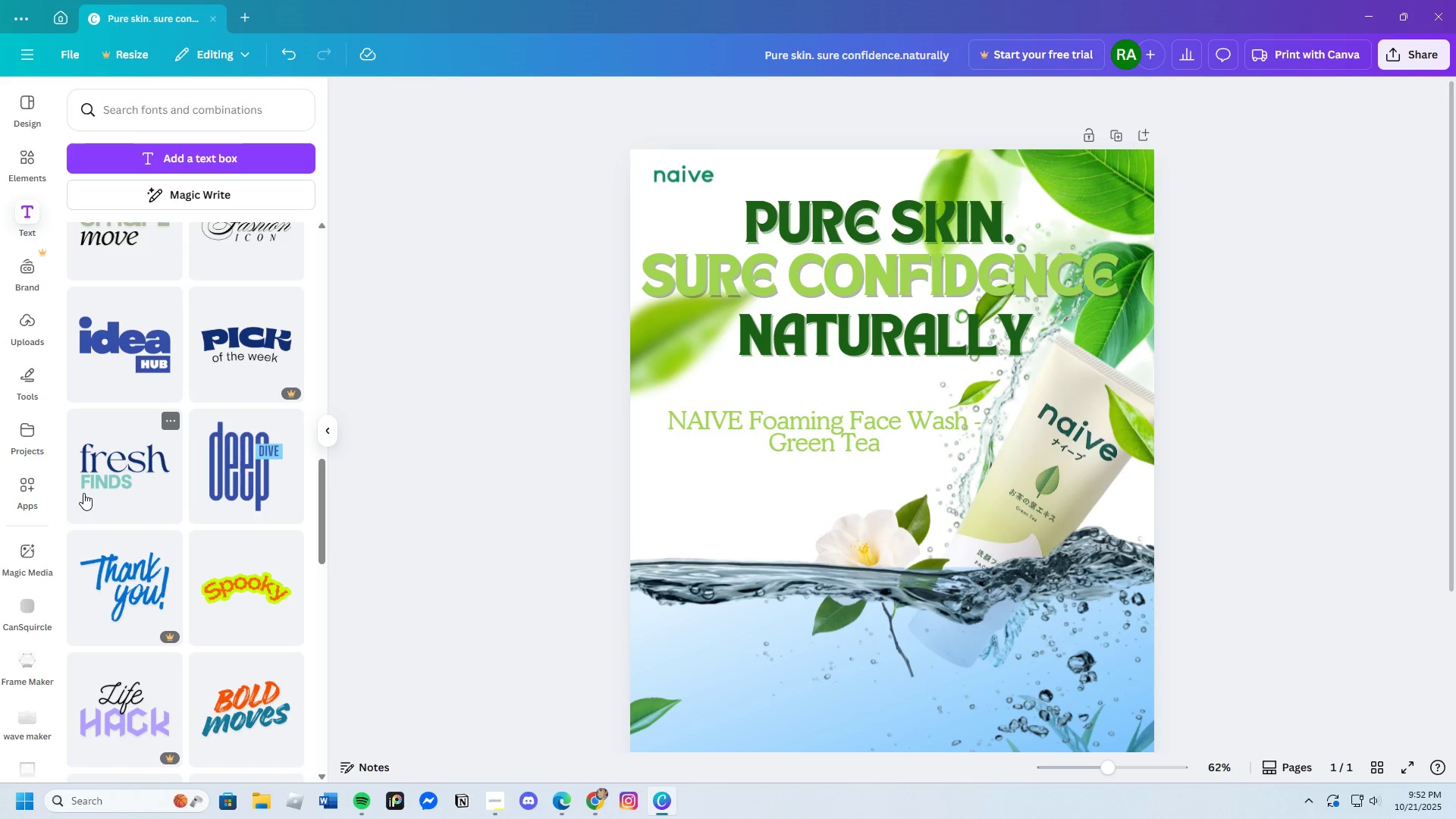 
wait(17.19)
 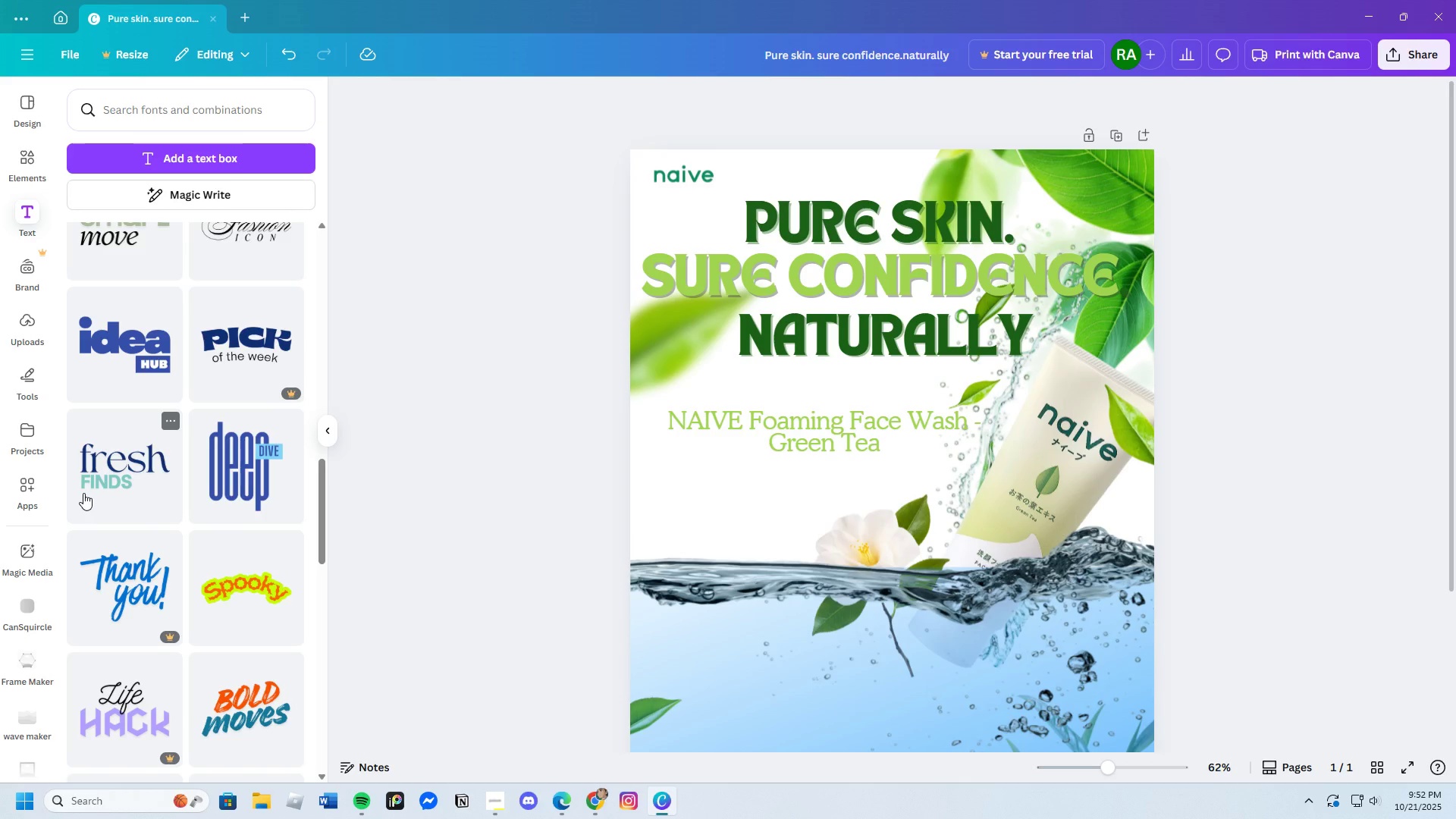 
left_click([877, 428])
 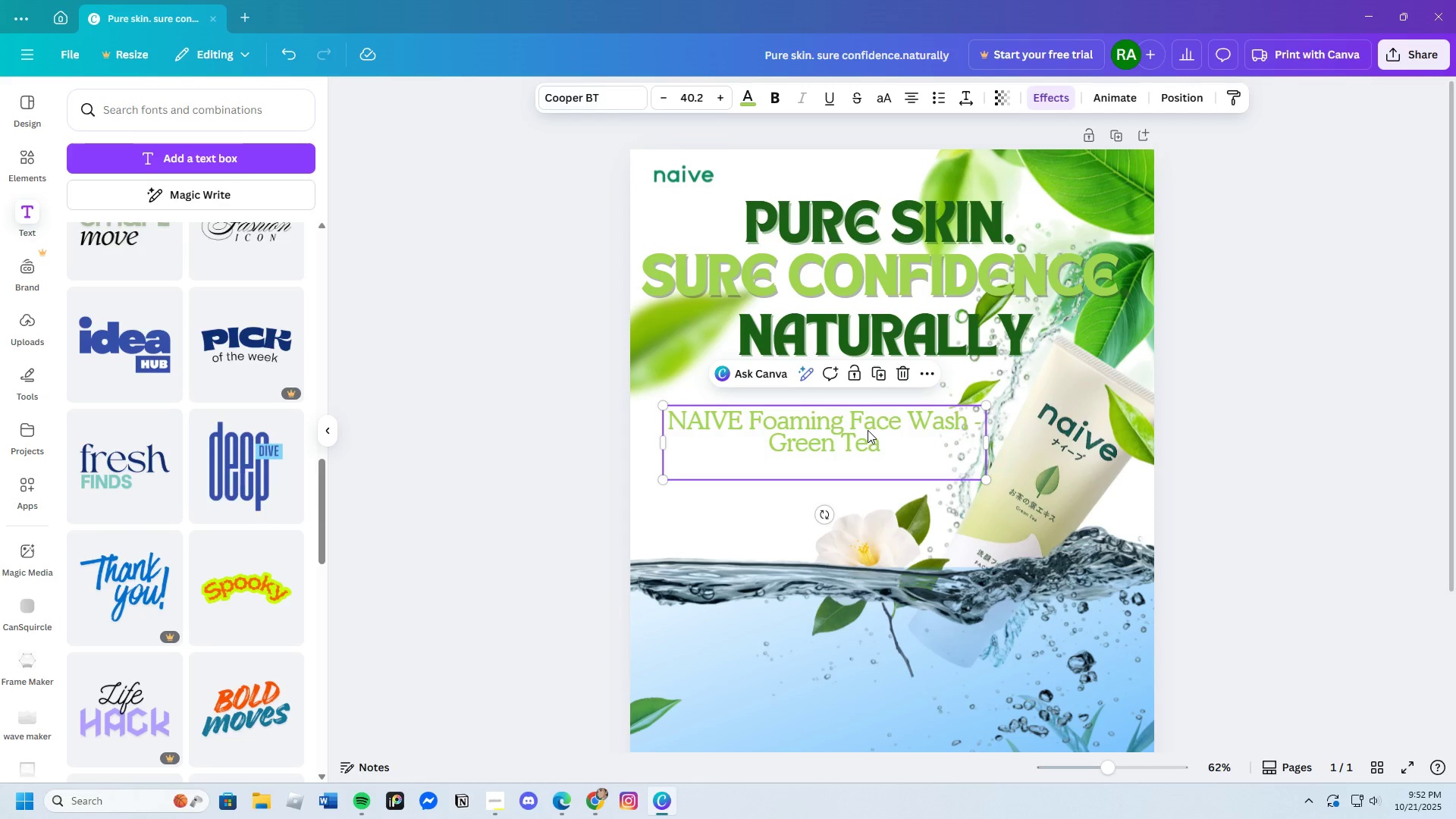 
left_click_drag(start_coordinate=[868, 430], to_coordinate=[880, 425])
 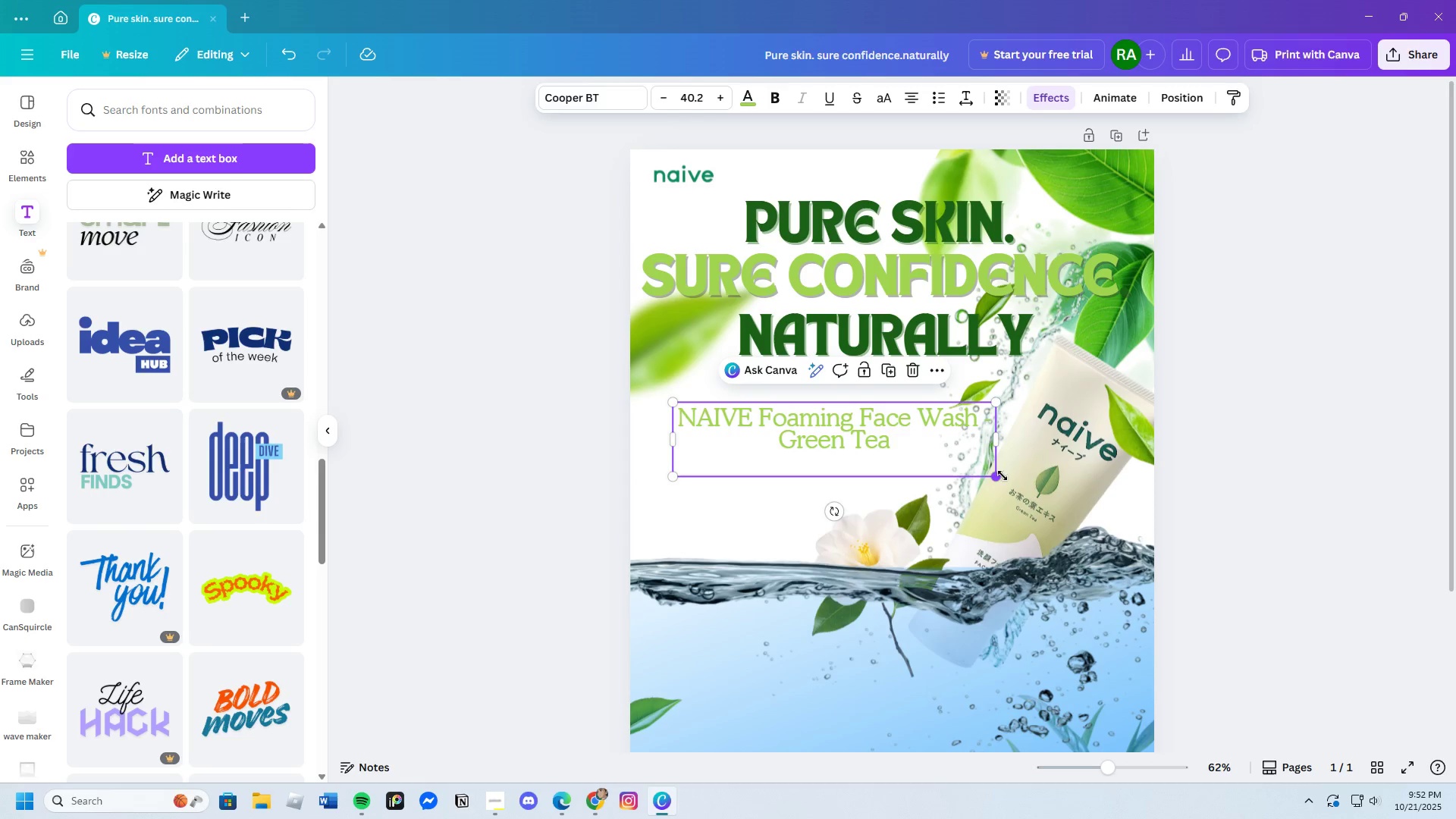 
left_click_drag(start_coordinate=[1003, 475], to_coordinate=[906, 453])
 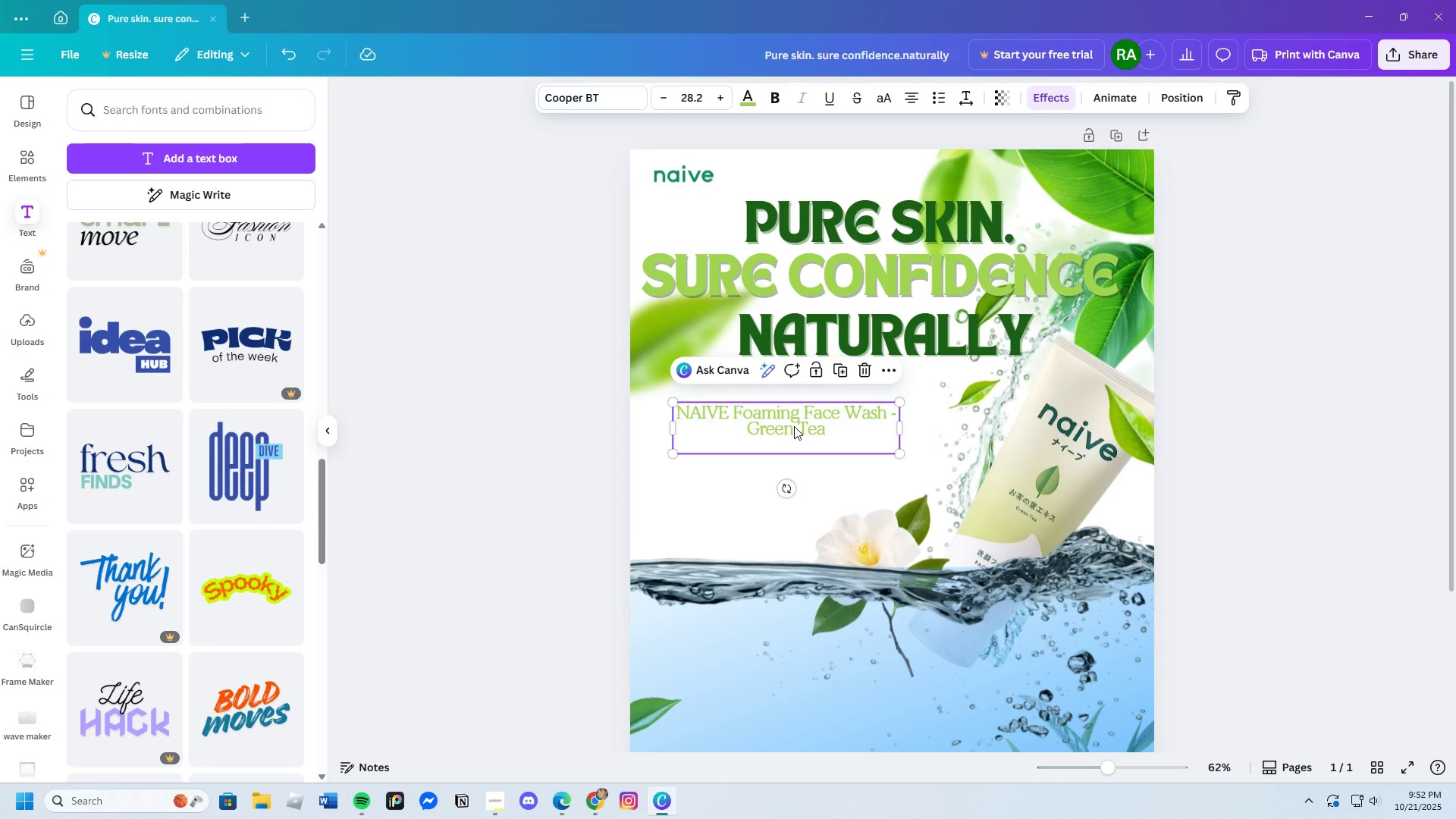 
left_click_drag(start_coordinate=[793, 427], to_coordinate=[846, 418])
 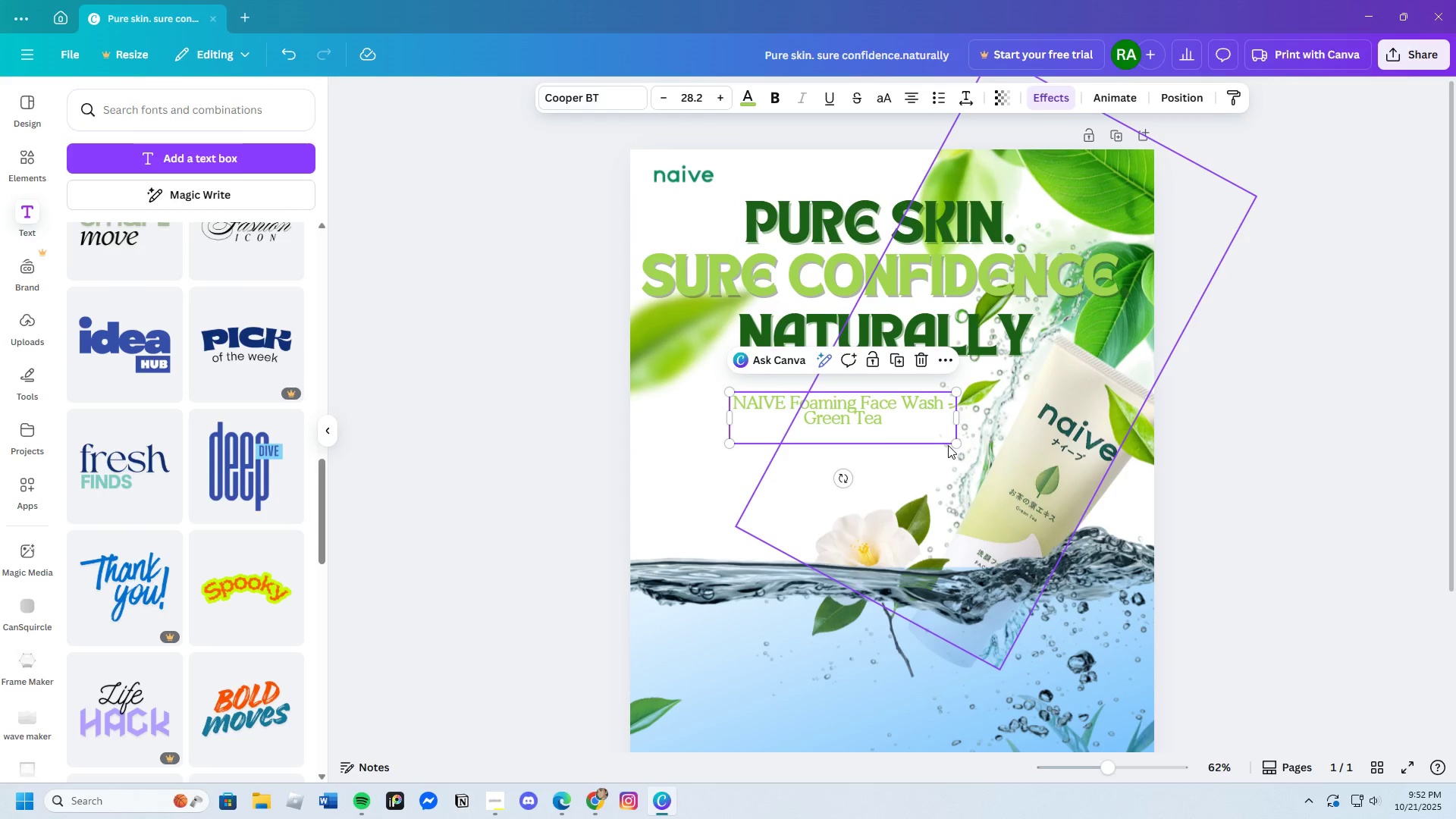 
left_click_drag(start_coordinate=[949, 445], to_coordinate=[969, 459])
 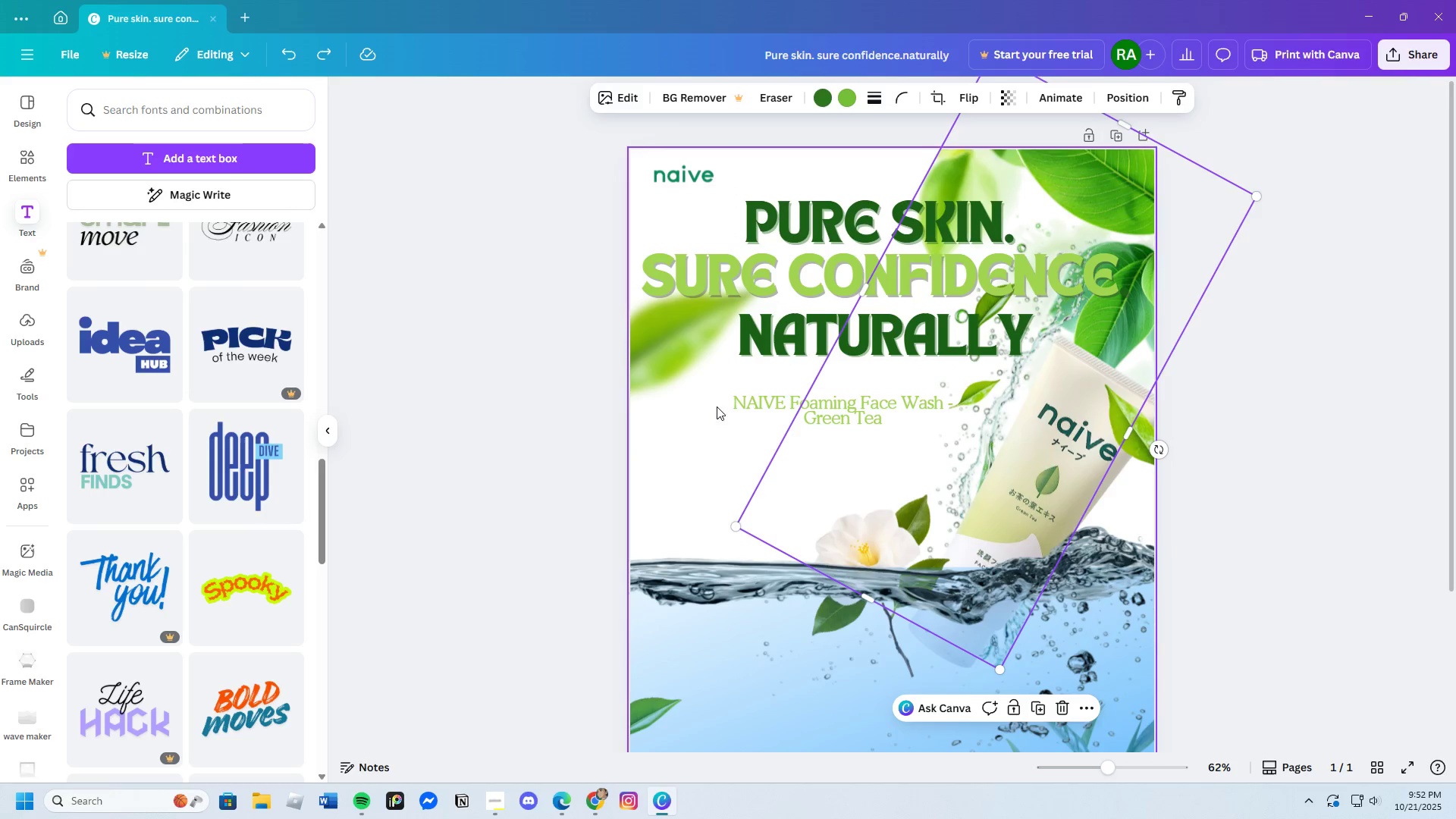 
left_click([742, 410])
 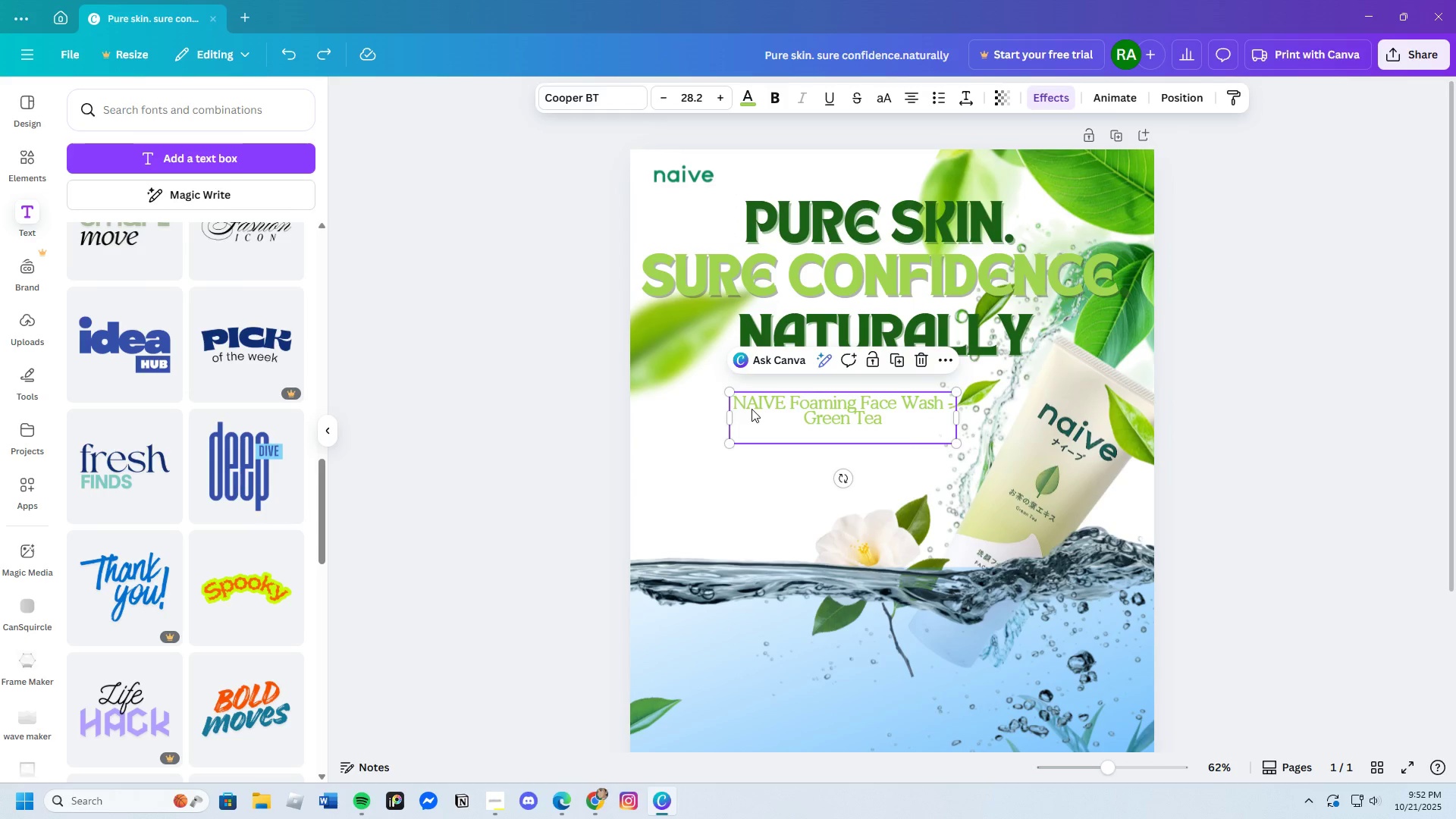 
left_click_drag(start_coordinate=[752, 409], to_coordinate=[707, 405])
 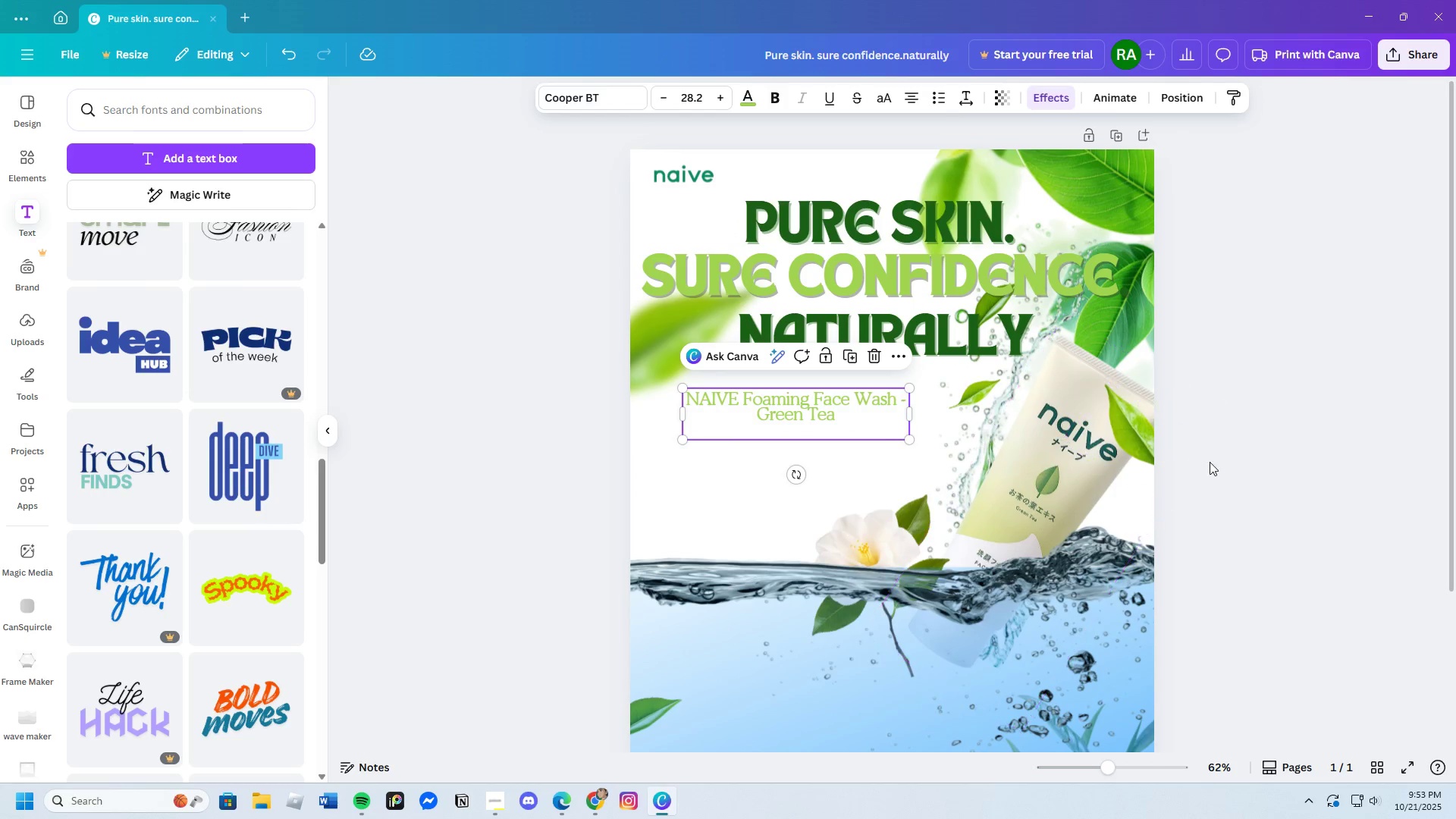 
left_click([1229, 461])
 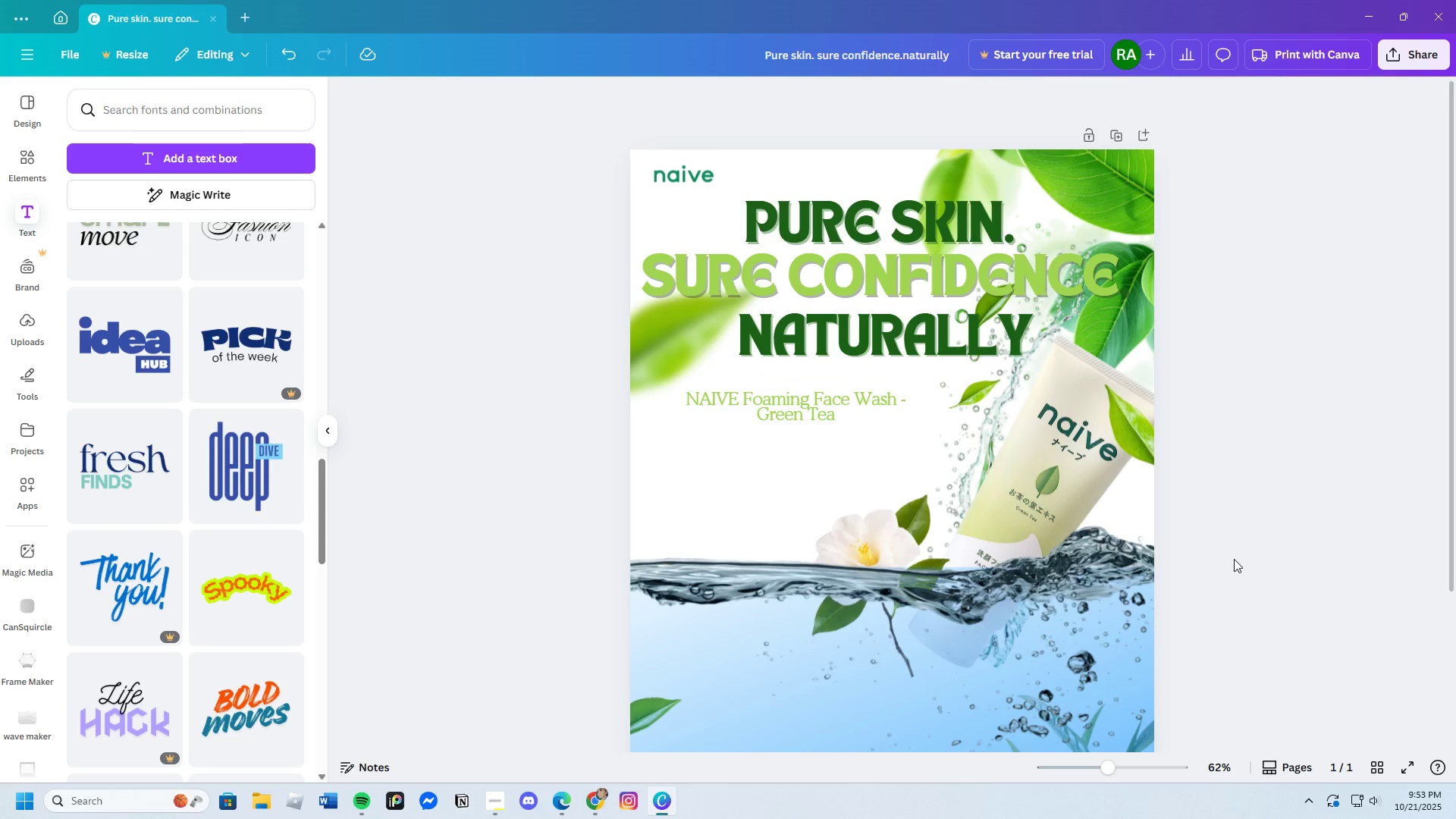 
scroll: coordinate [1178, 611], scroll_direction: down, amount: 4.0
 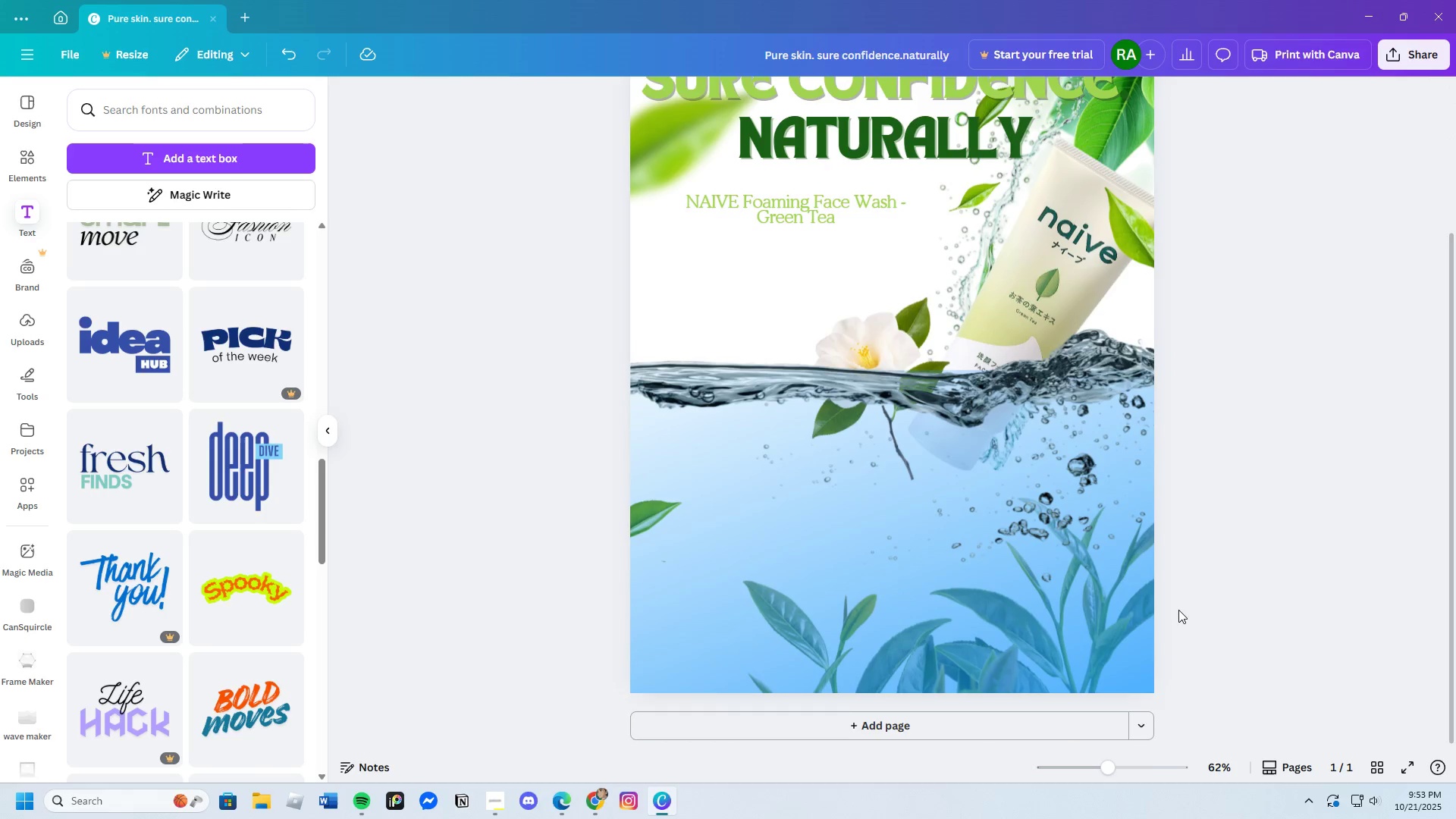 
scroll: coordinate [1178, 610], scroll_direction: up, amount: 4.0
 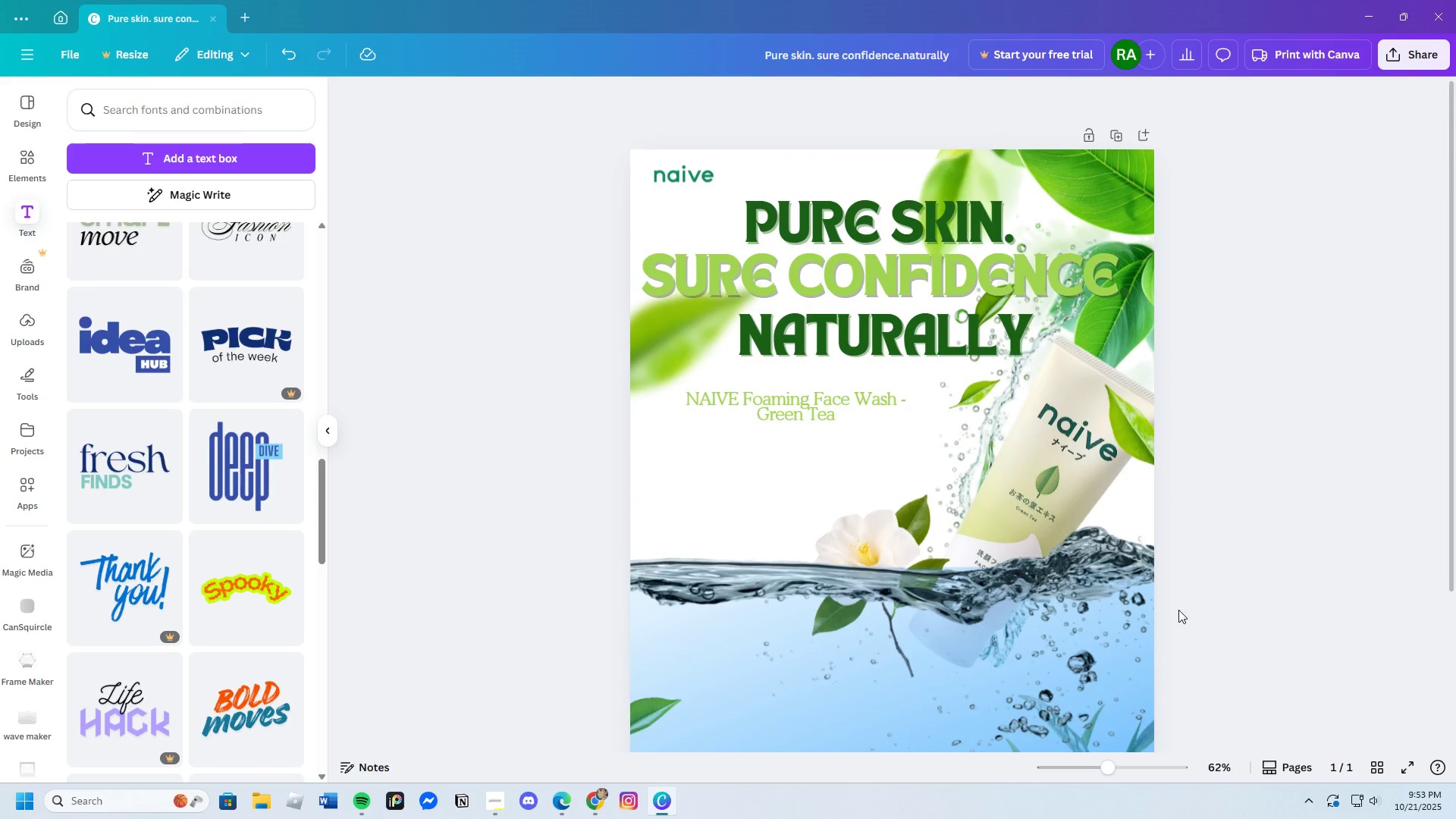 
scroll: coordinate [1178, 610], scroll_direction: down, amount: 5.0
 